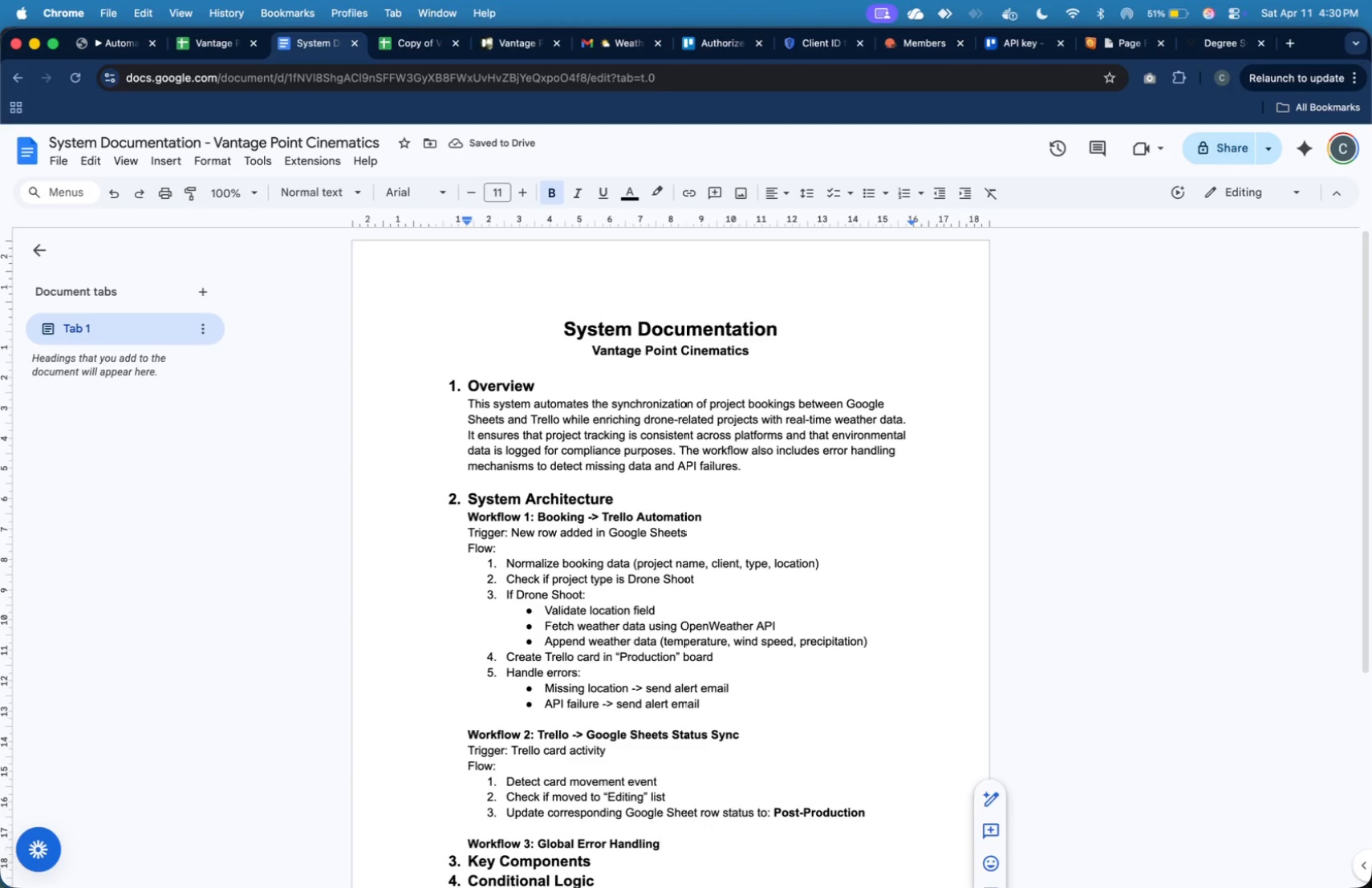 
key(Enter)
 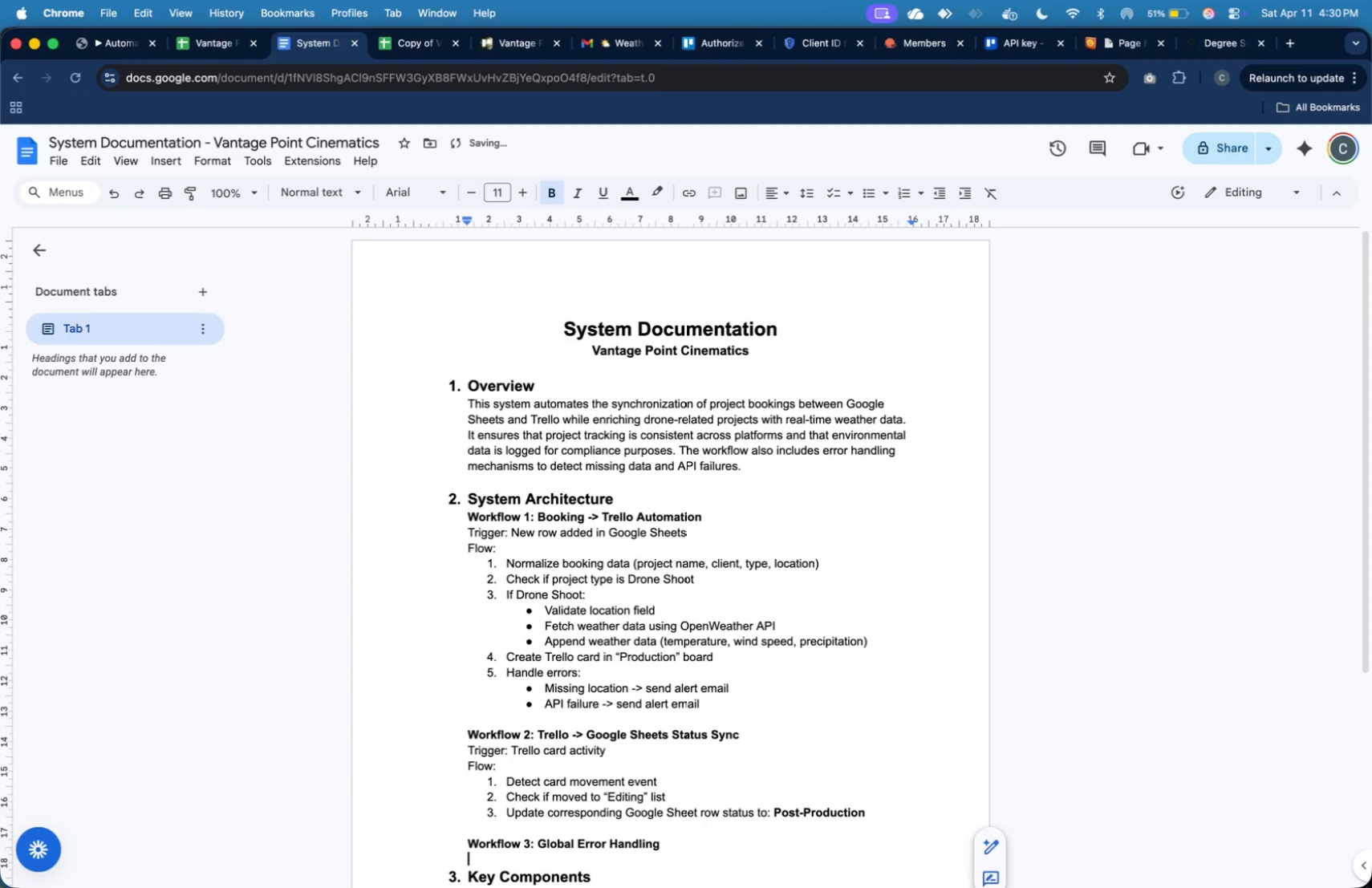 
scroll: coordinate [834, 261], scroll_direction: down, amount: 9.0
 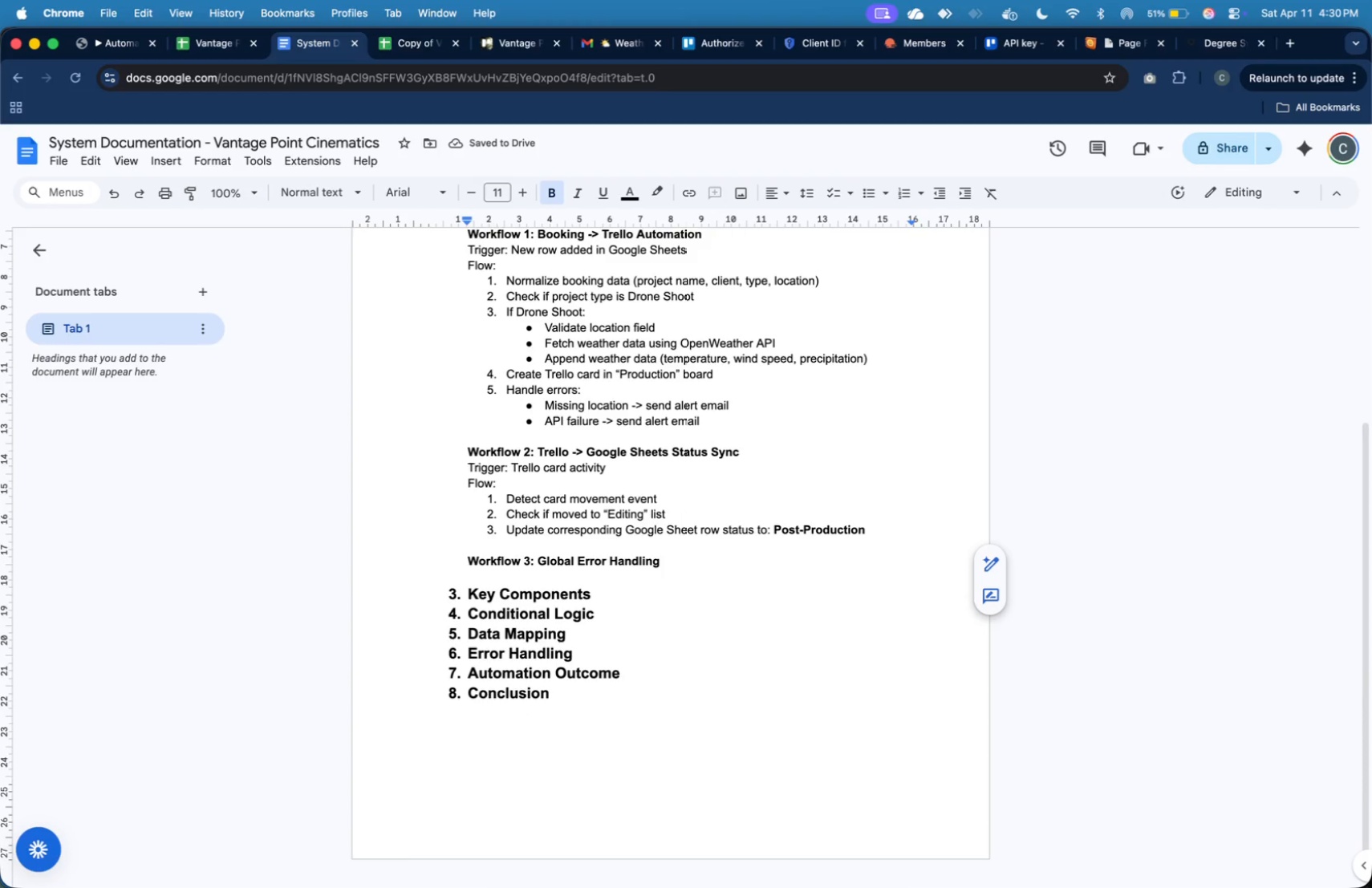 
key(Meta+CommandLeft)
 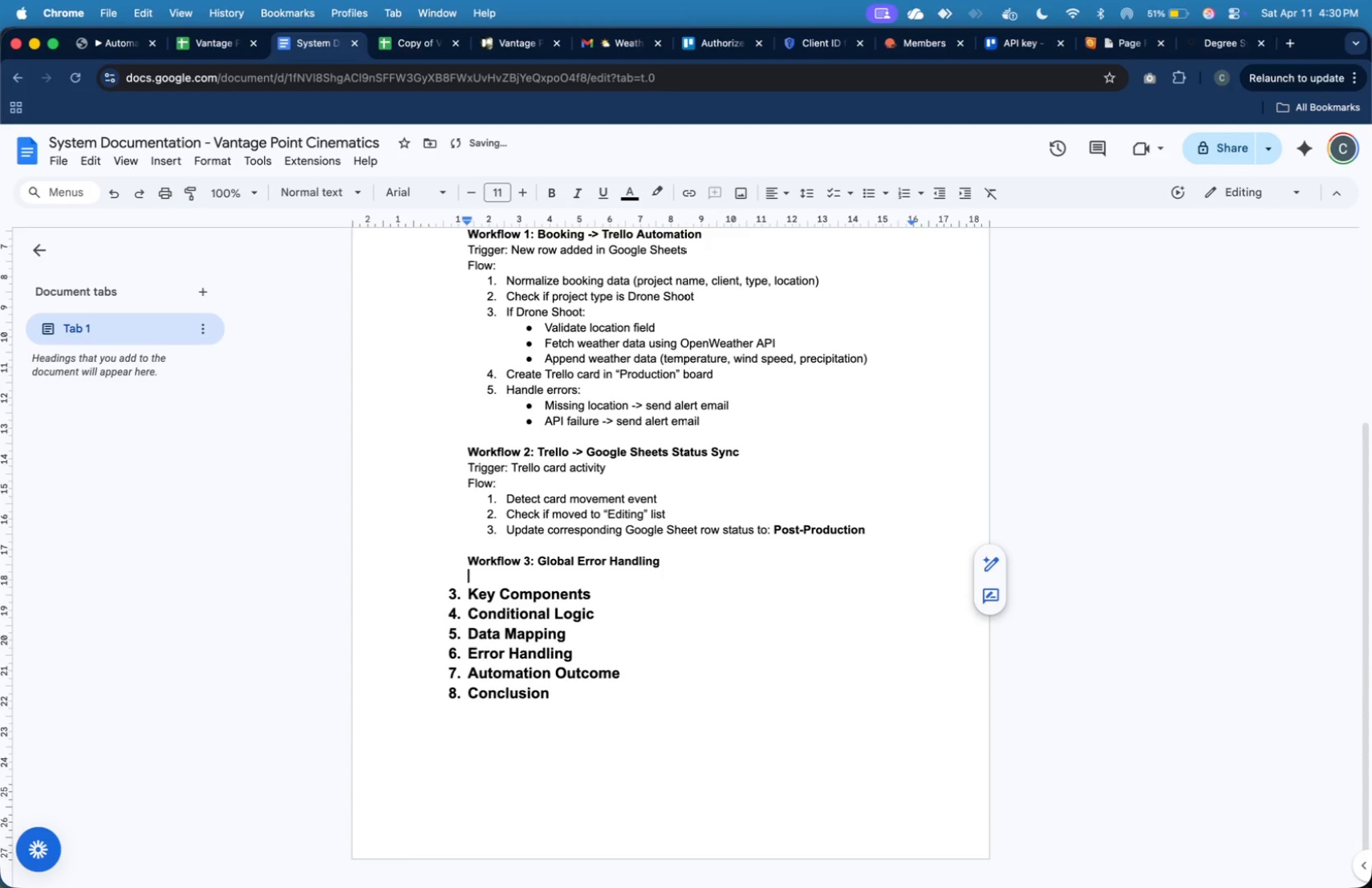 
key(Meta+B)
 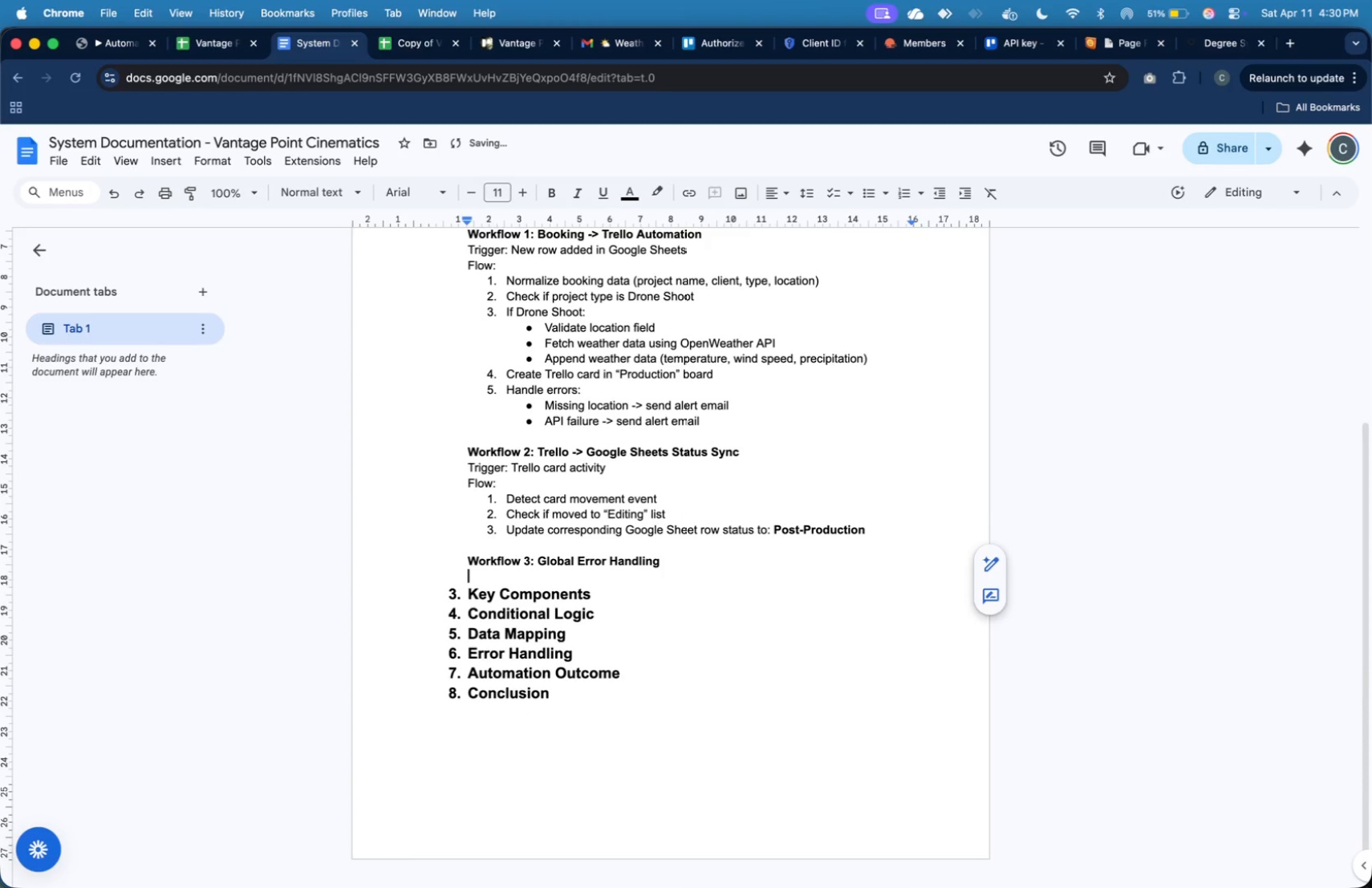 
type(Tro)
key(Backspace)
type(igger: Any workflow execution error)
 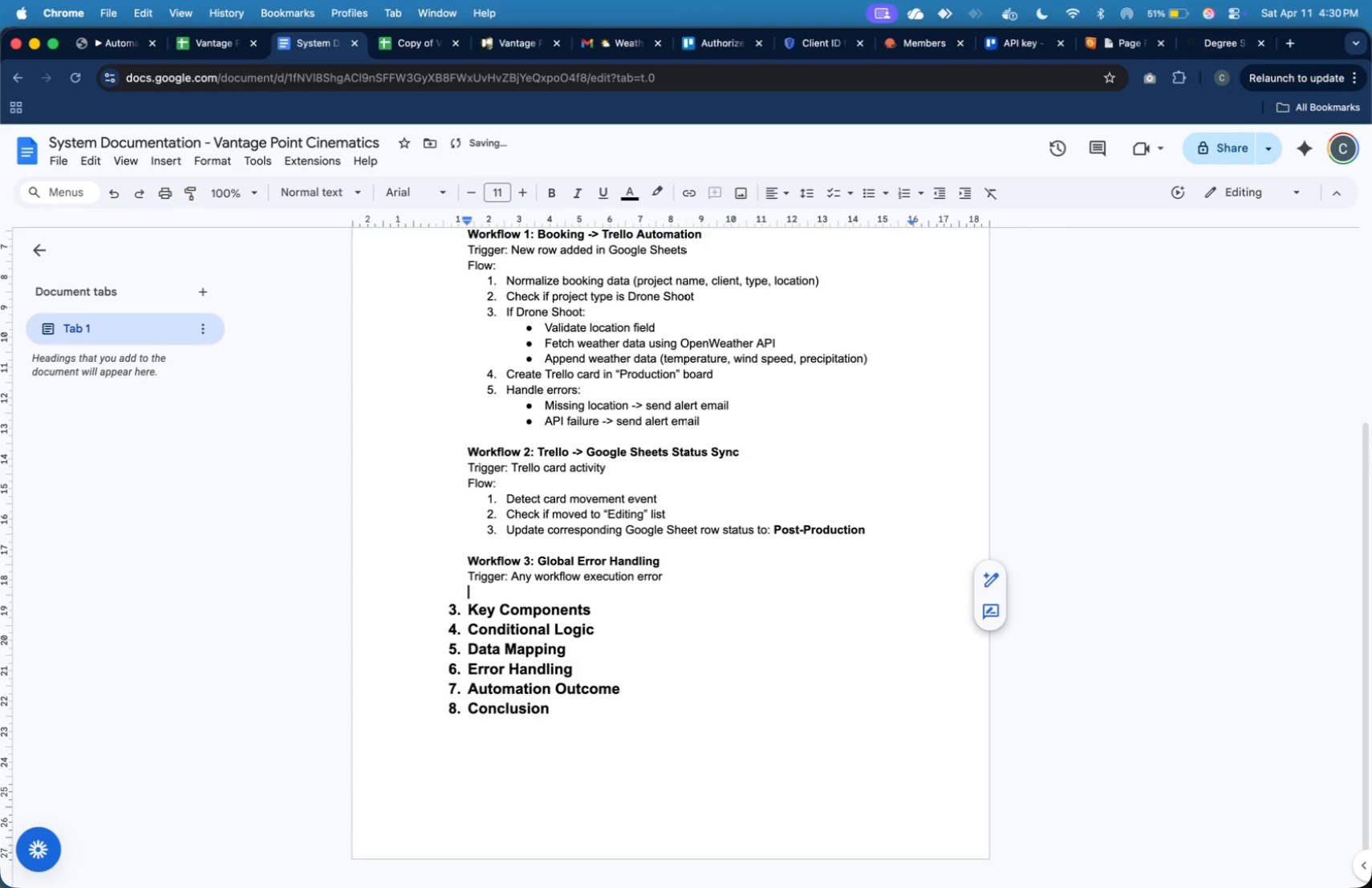 
key(Enter)
 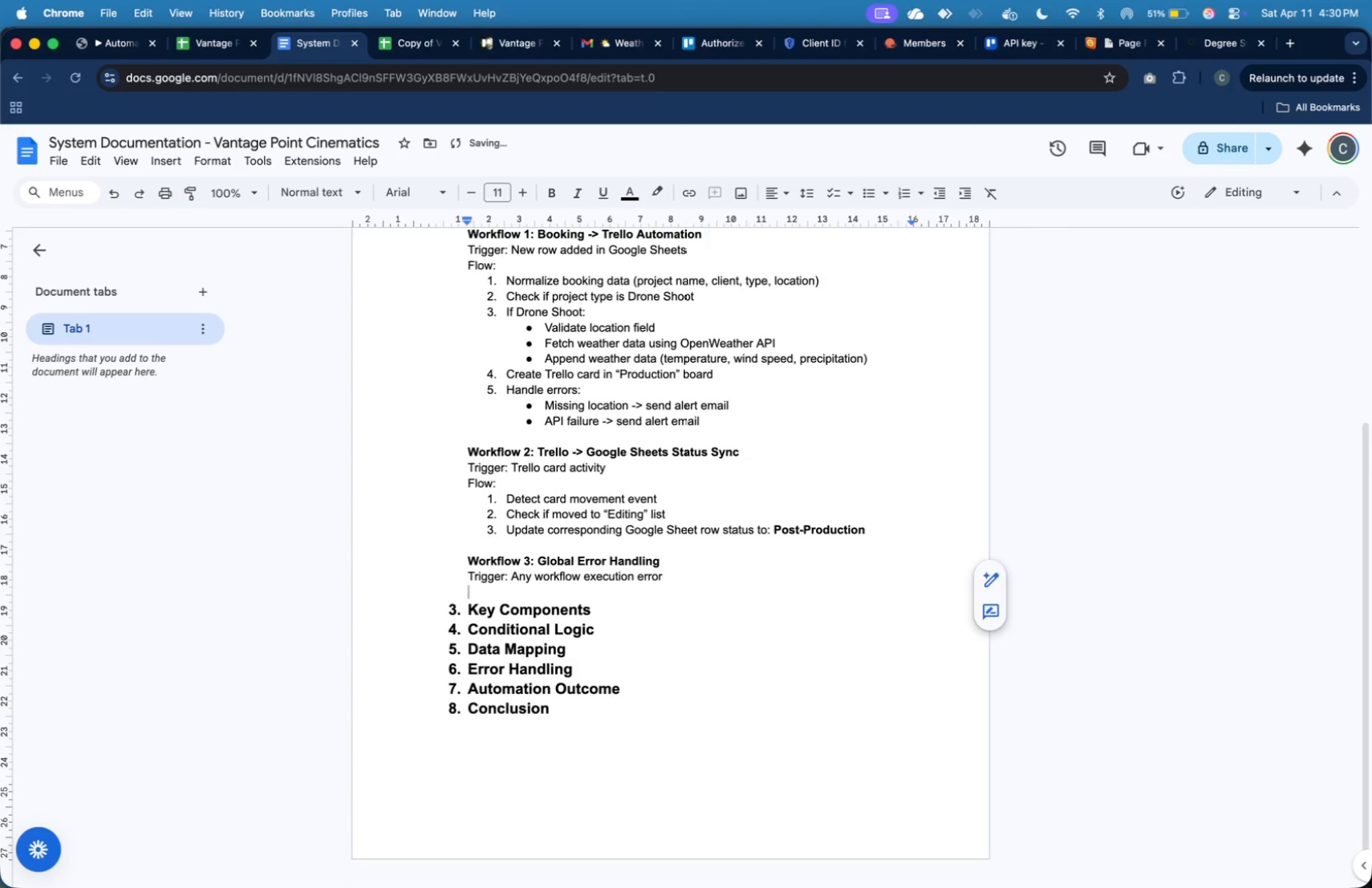 
type(Flow: )
key(Backspace)
 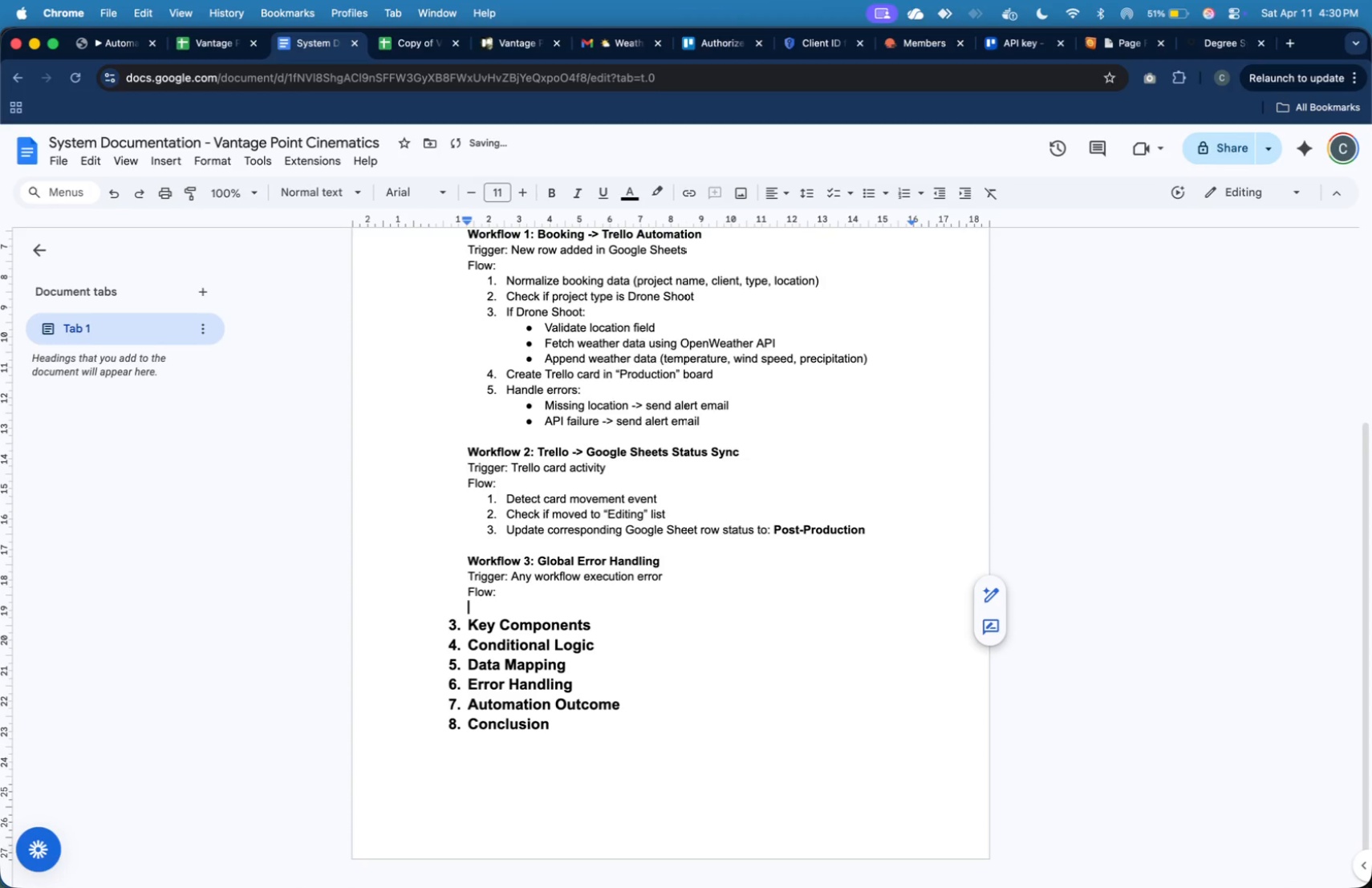 
 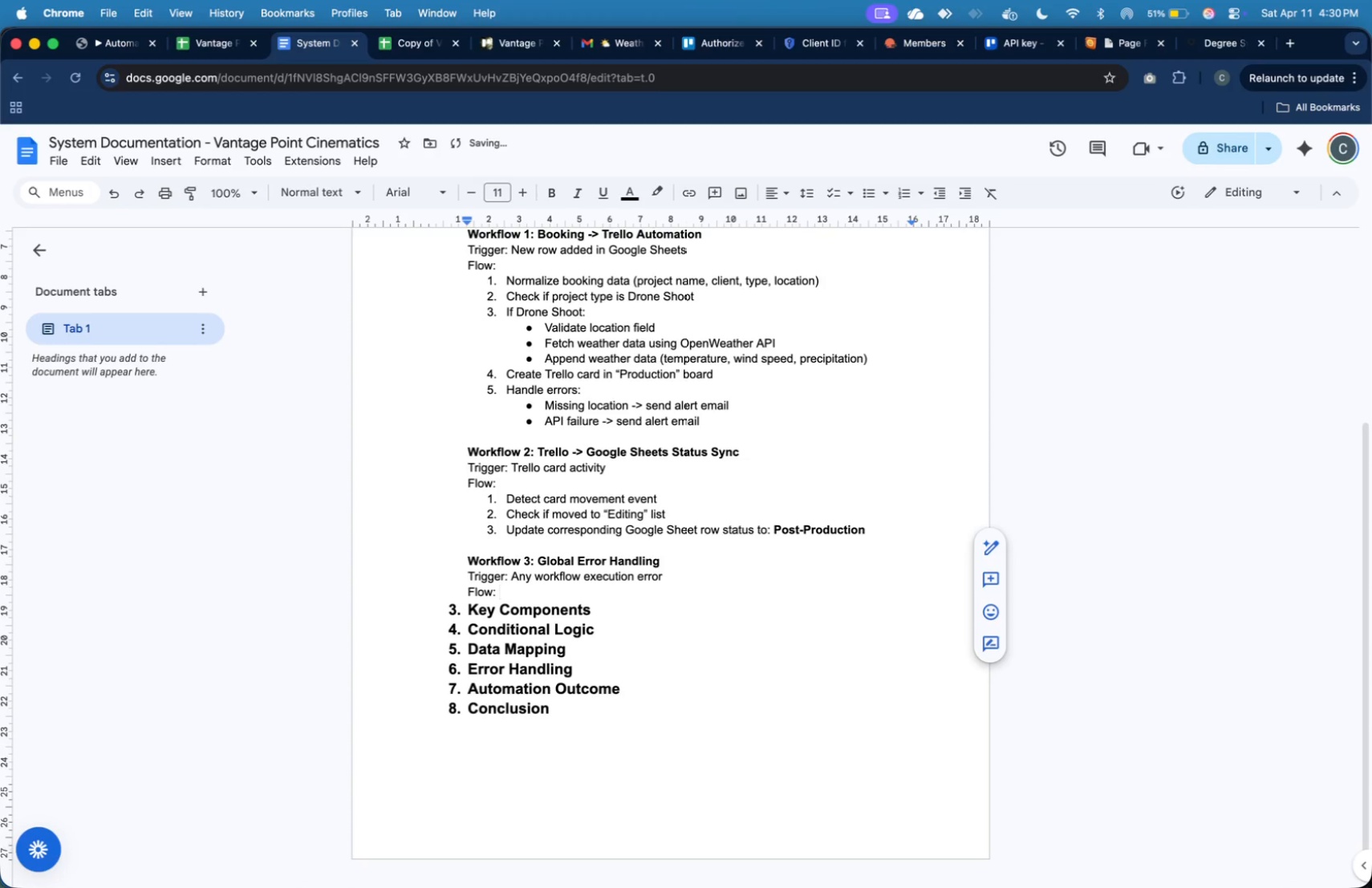 
key(Enter)
 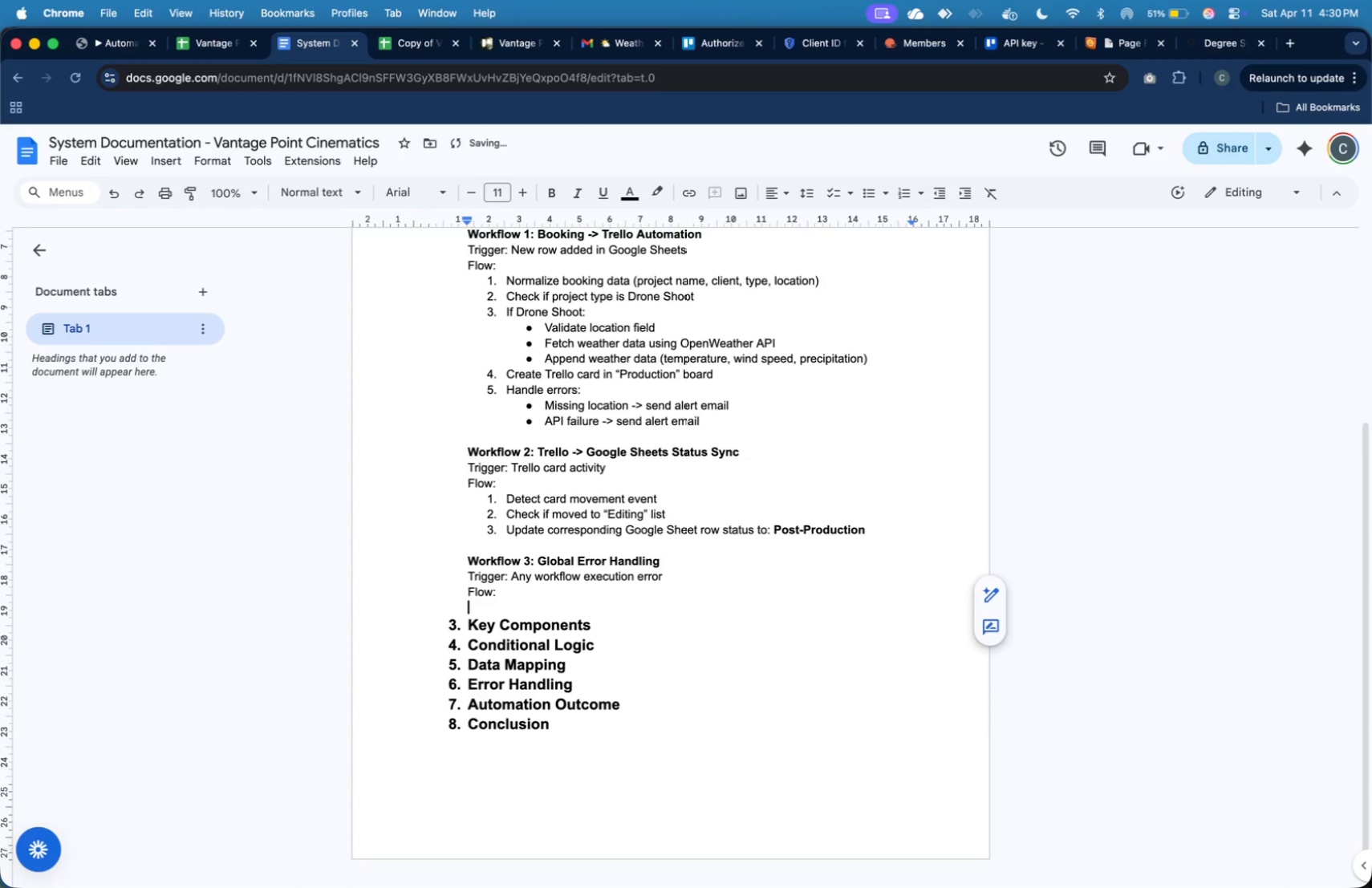 
type(1. Capture error details ())
 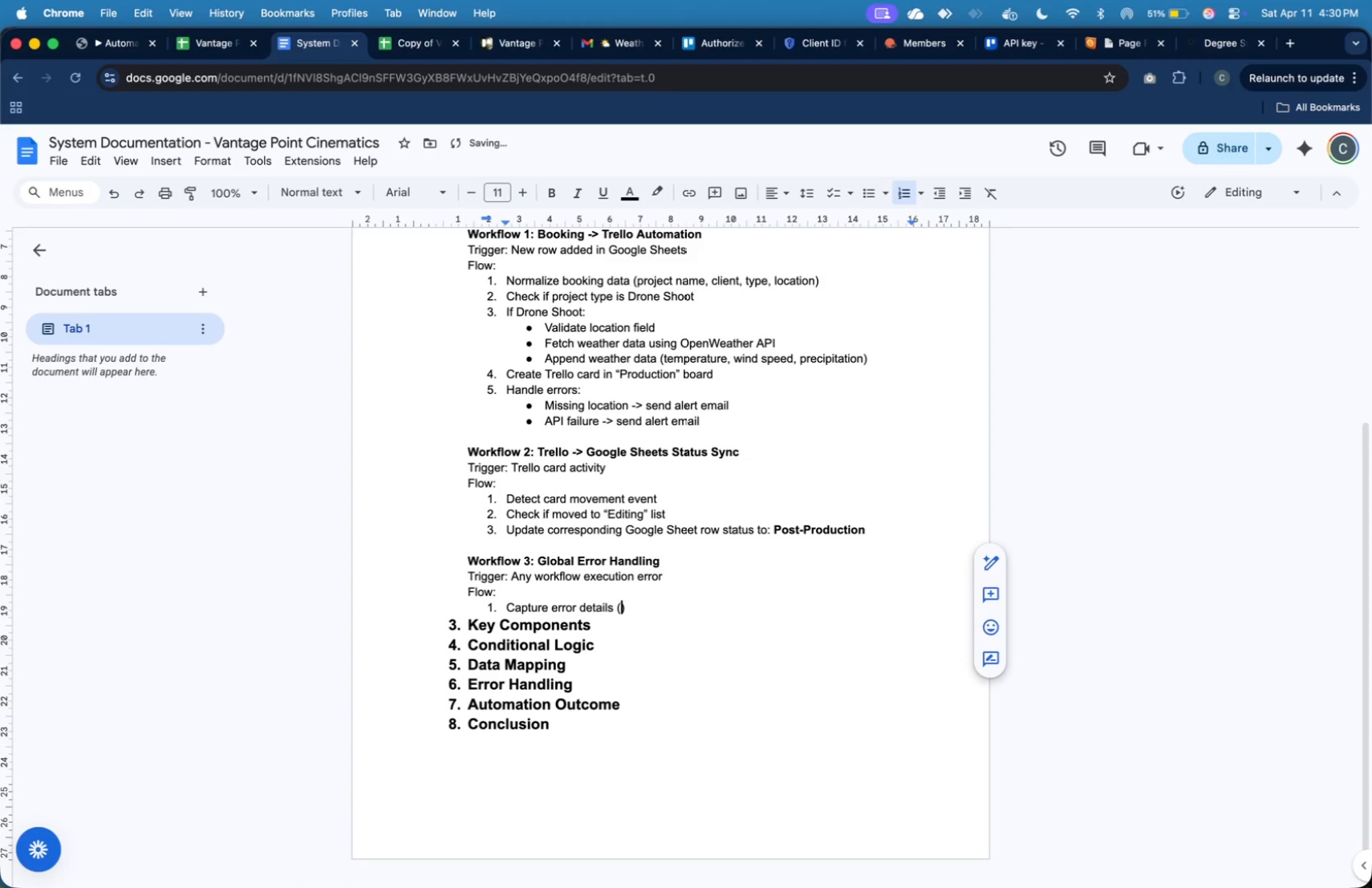 
key(ArrowLeft)
 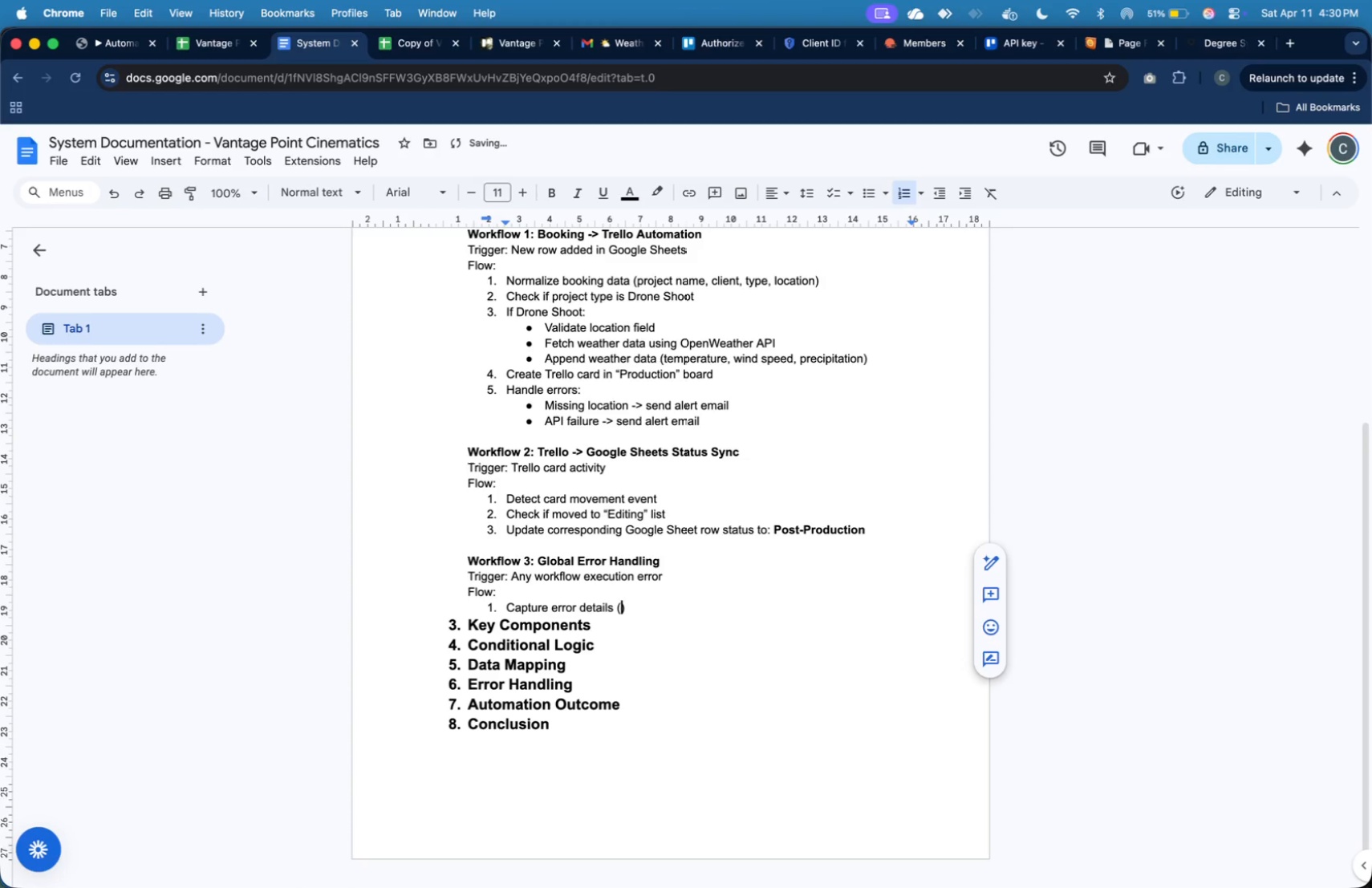 
type(node, message, timestamp)
 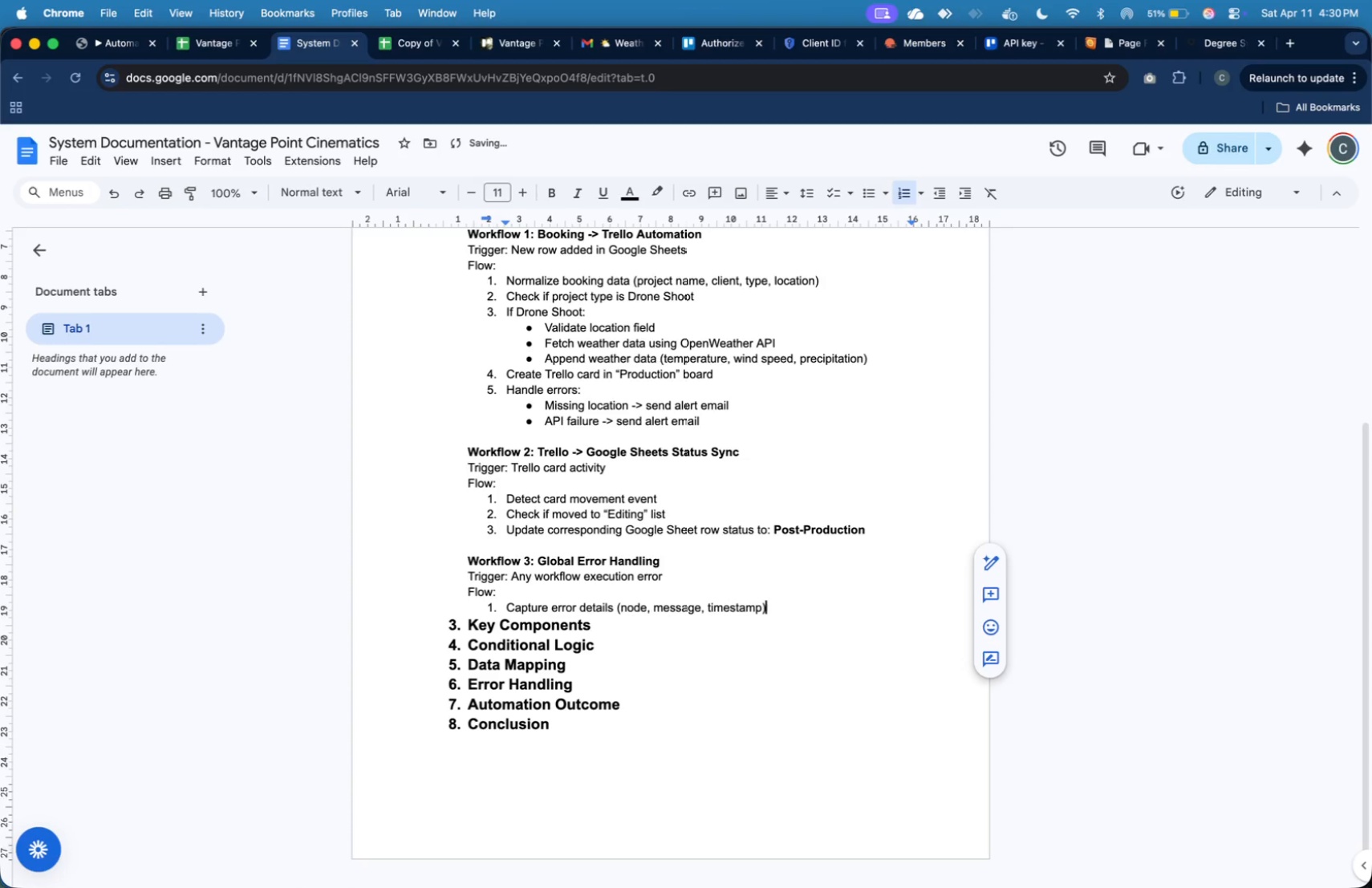 
key(ArrowRight)
 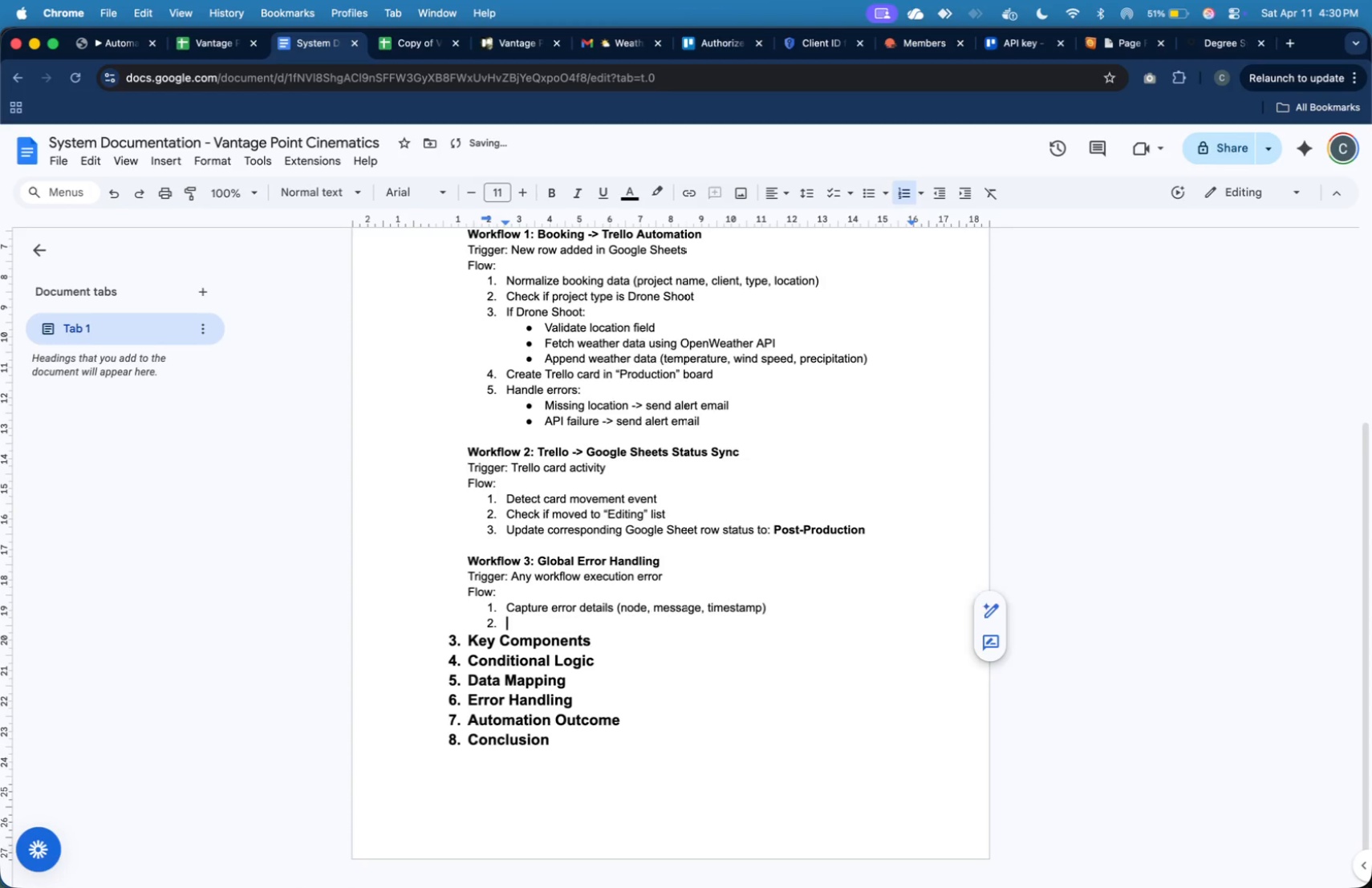 
key(Enter)
 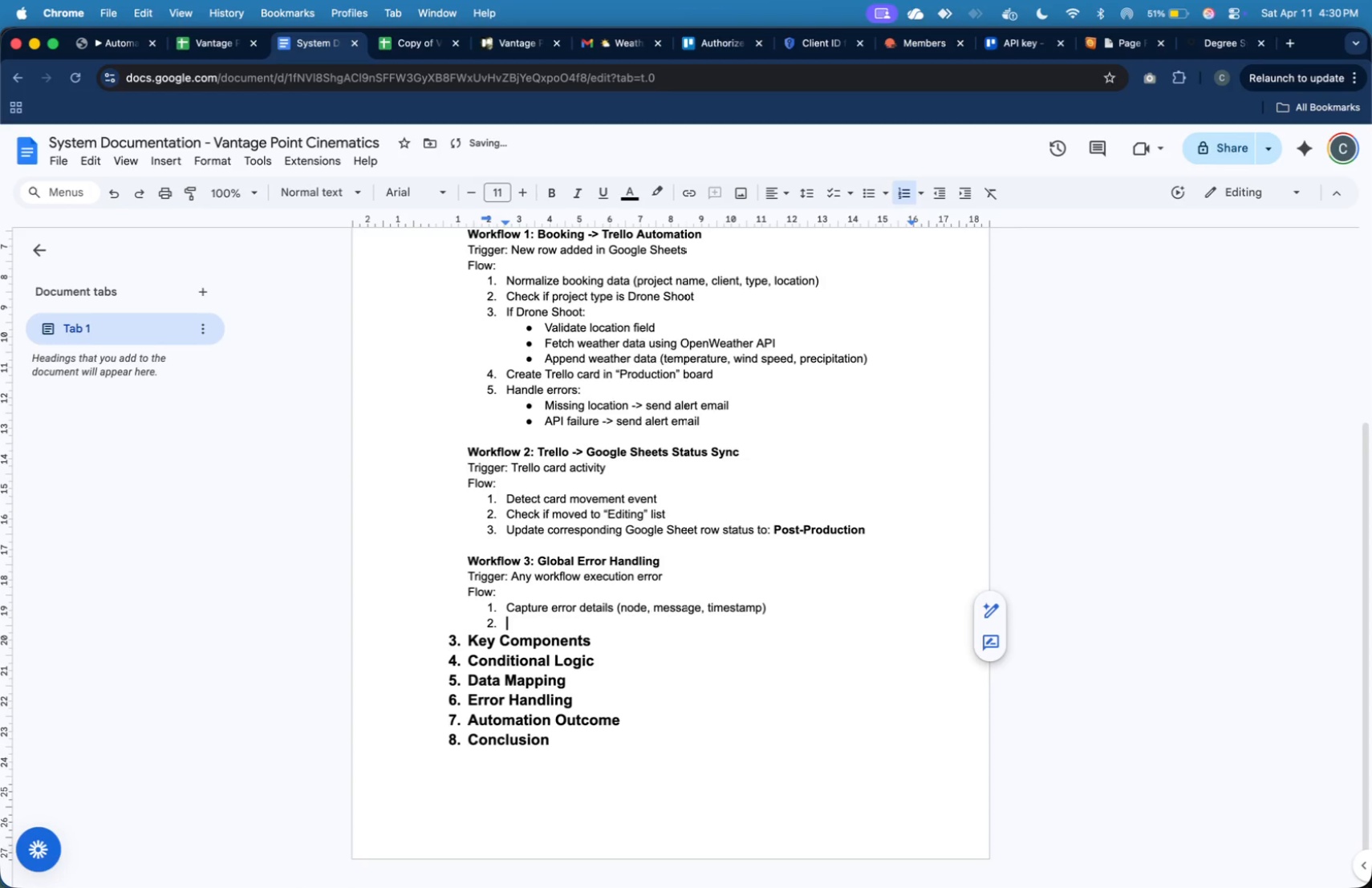 
type(Send structured HTML email notification)
 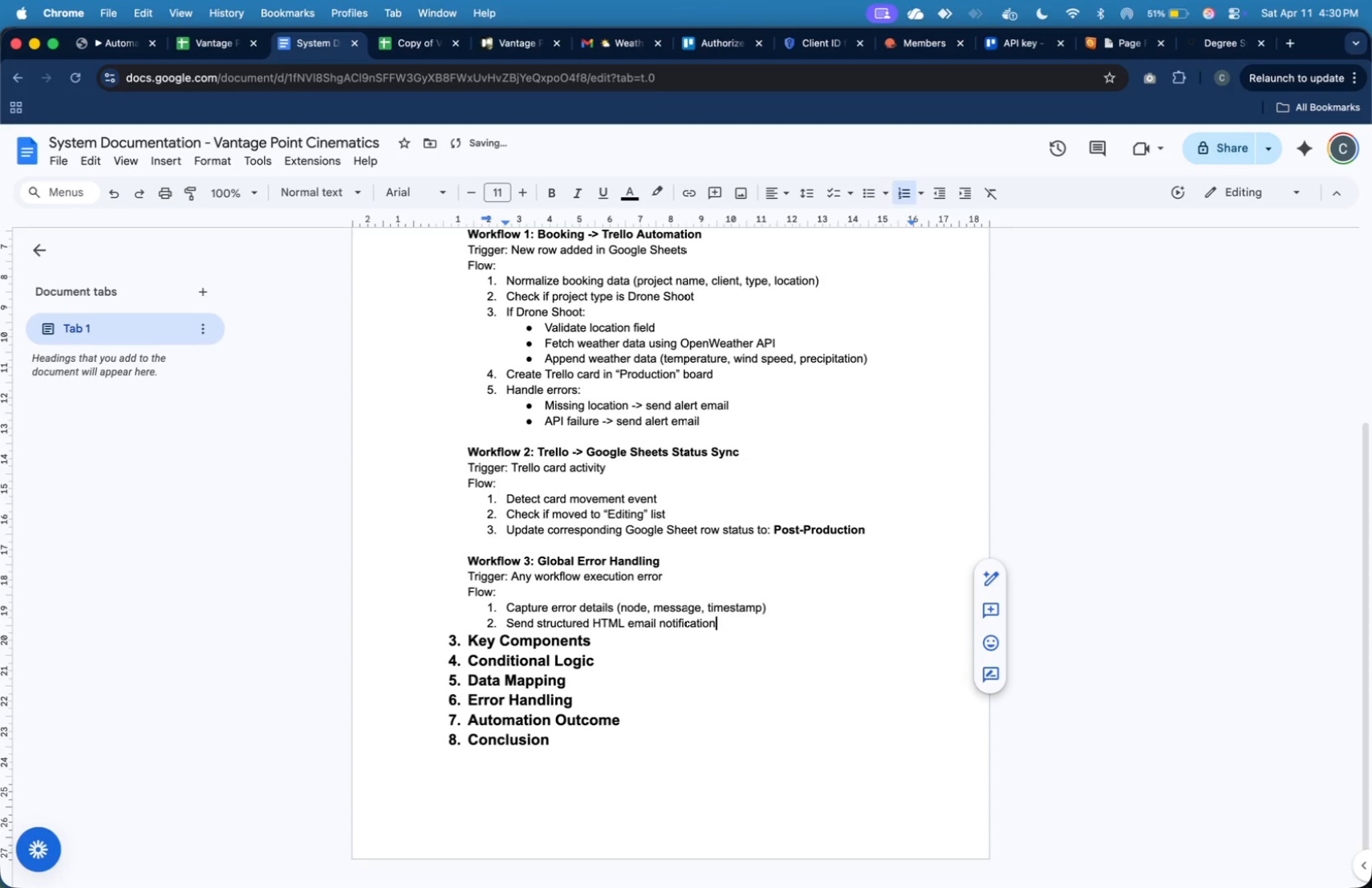 
key(Enter)
 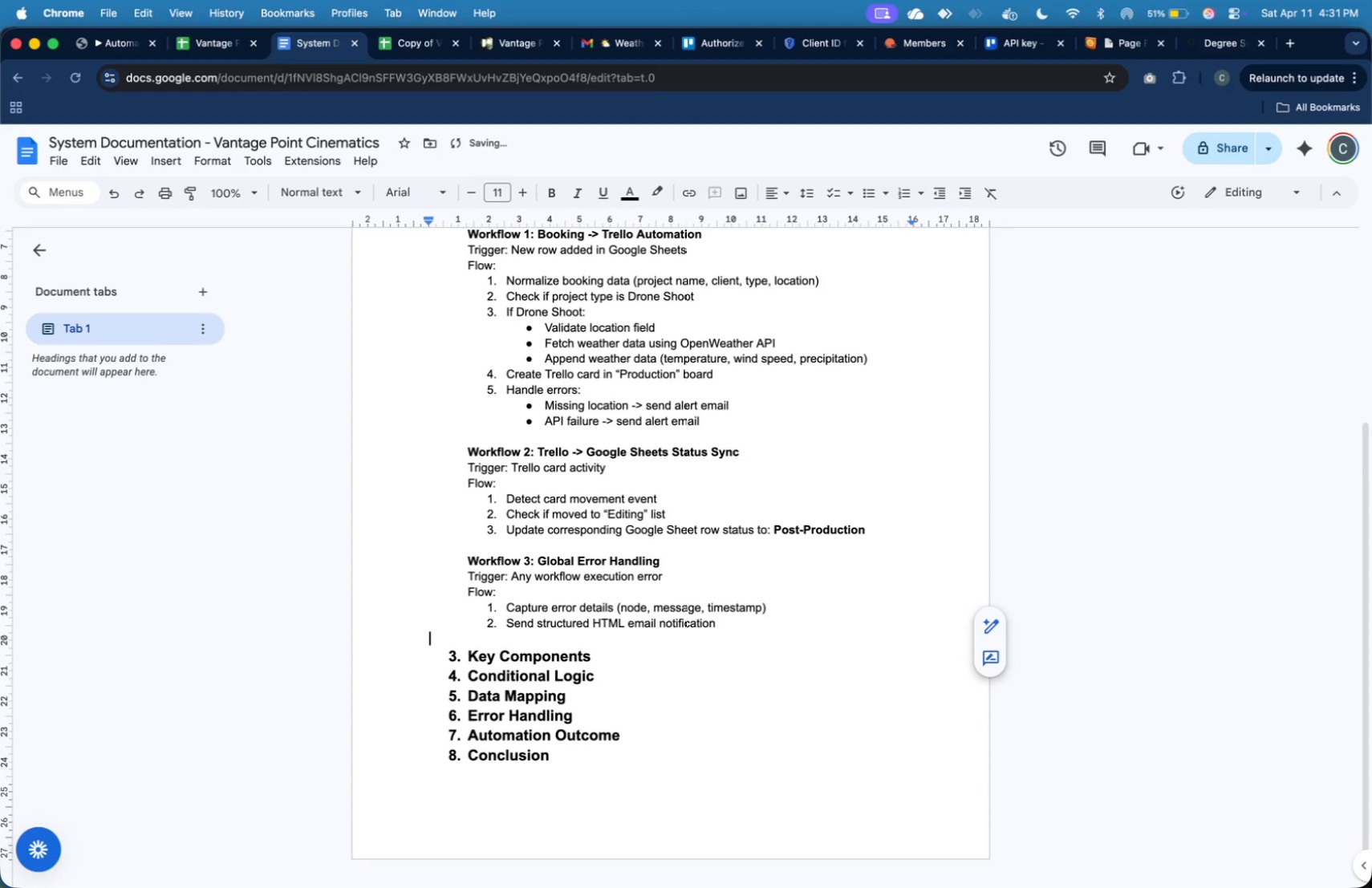 
key(Enter)
 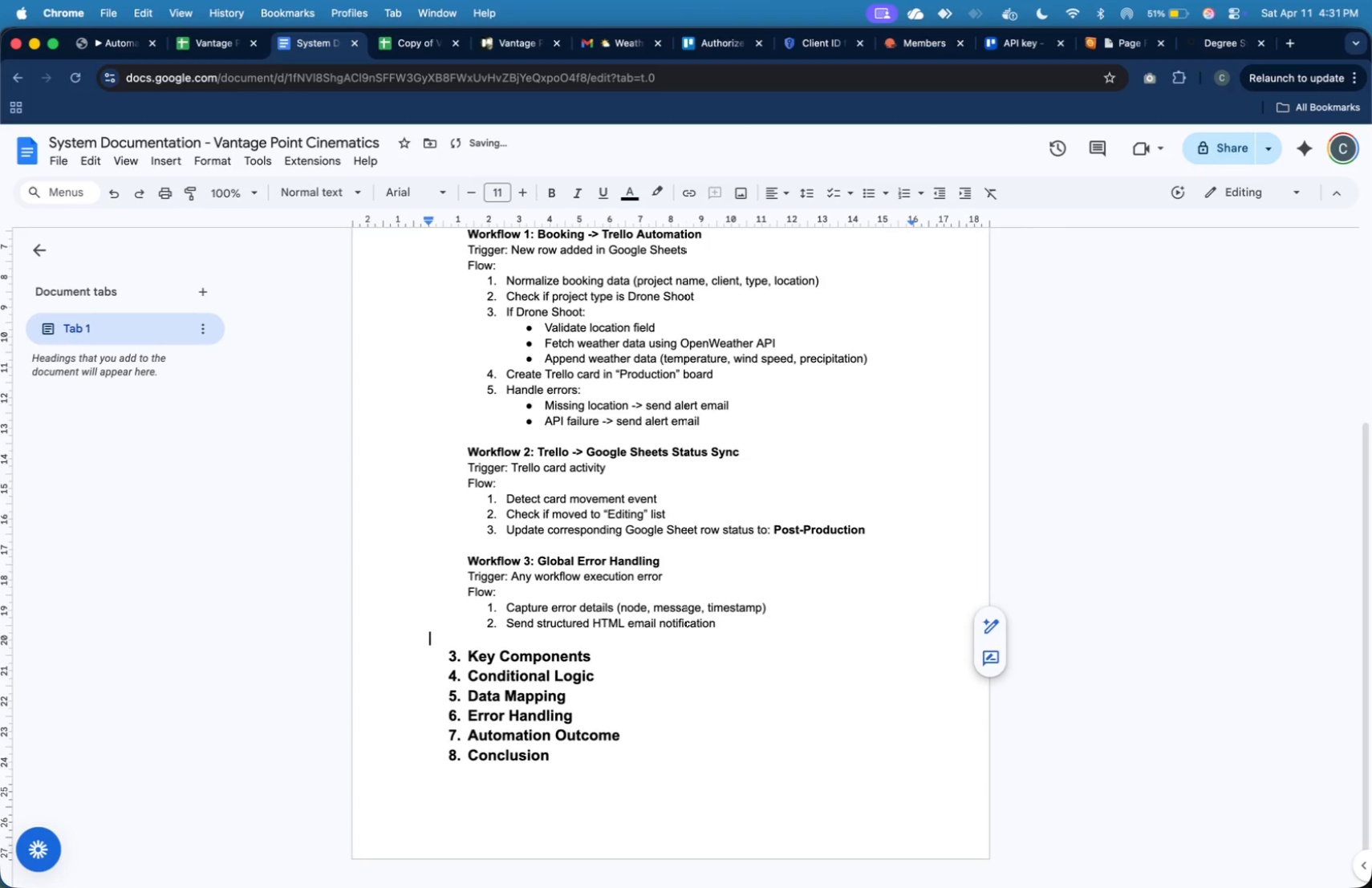 
scroll: coordinate [775, 349], scroll_direction: up, amount: 10.0
 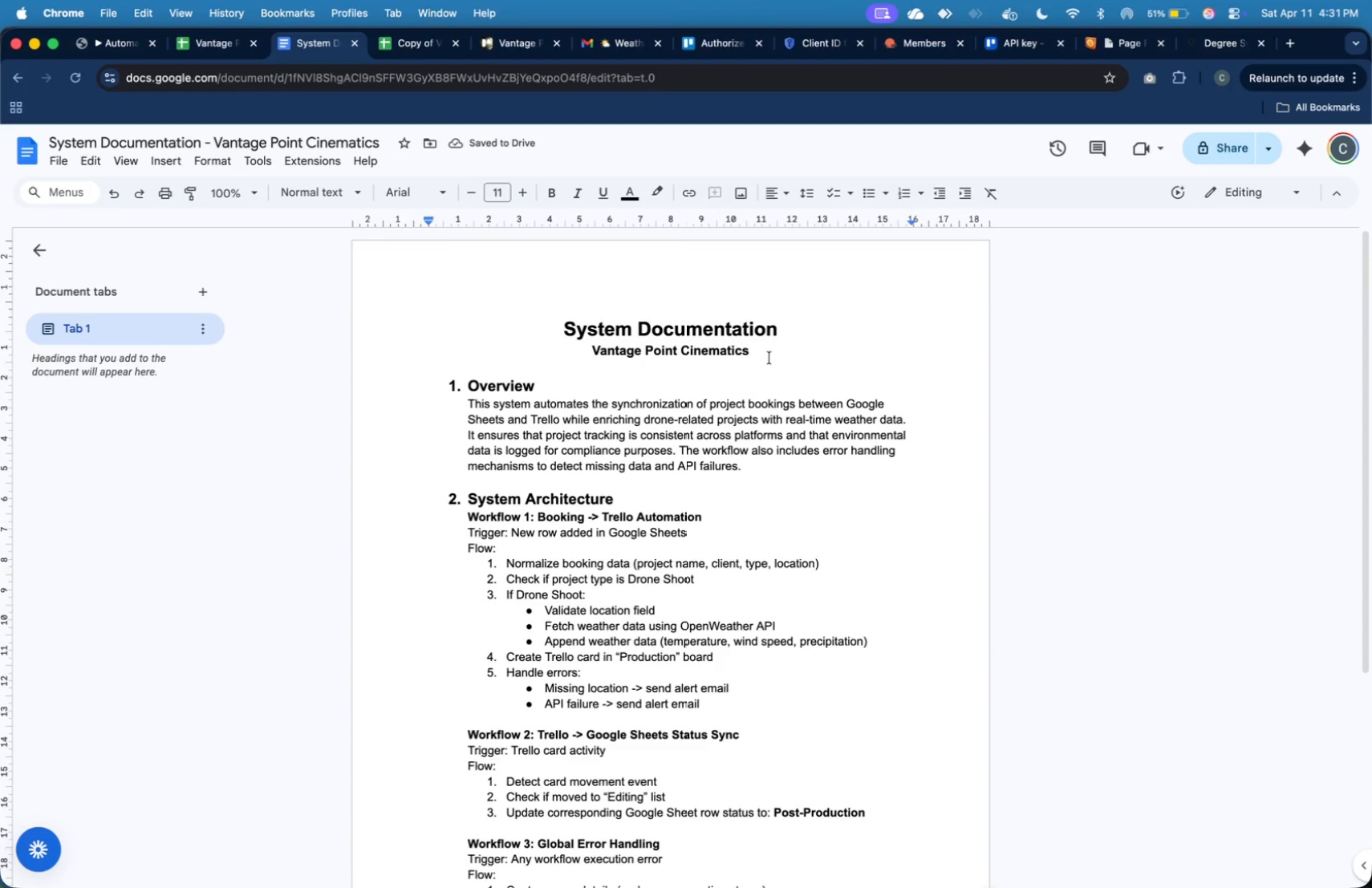 
scroll: coordinate [696, 590], scroll_direction: down, amount: 30.0
 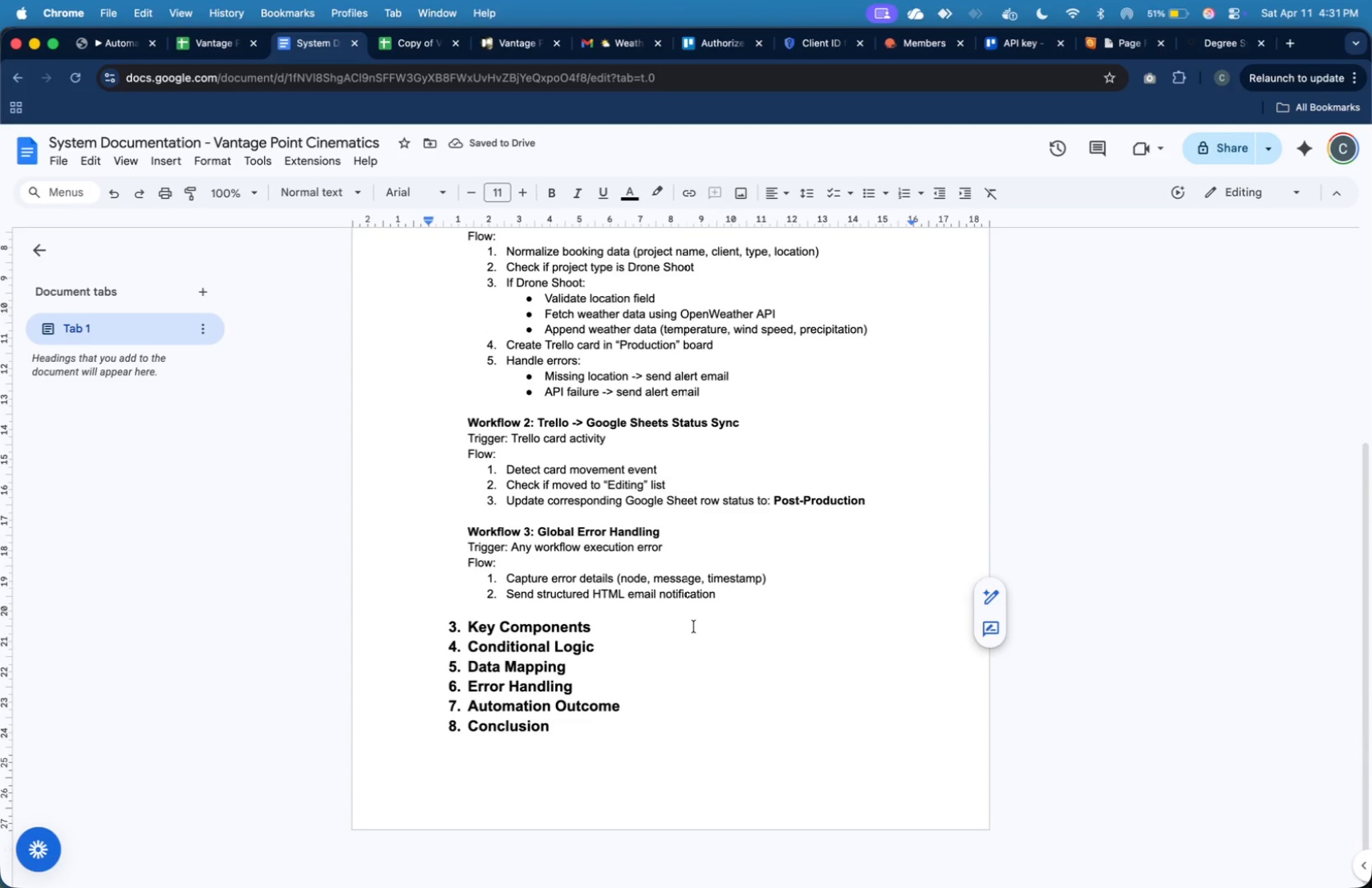 
left_click([694, 626])
 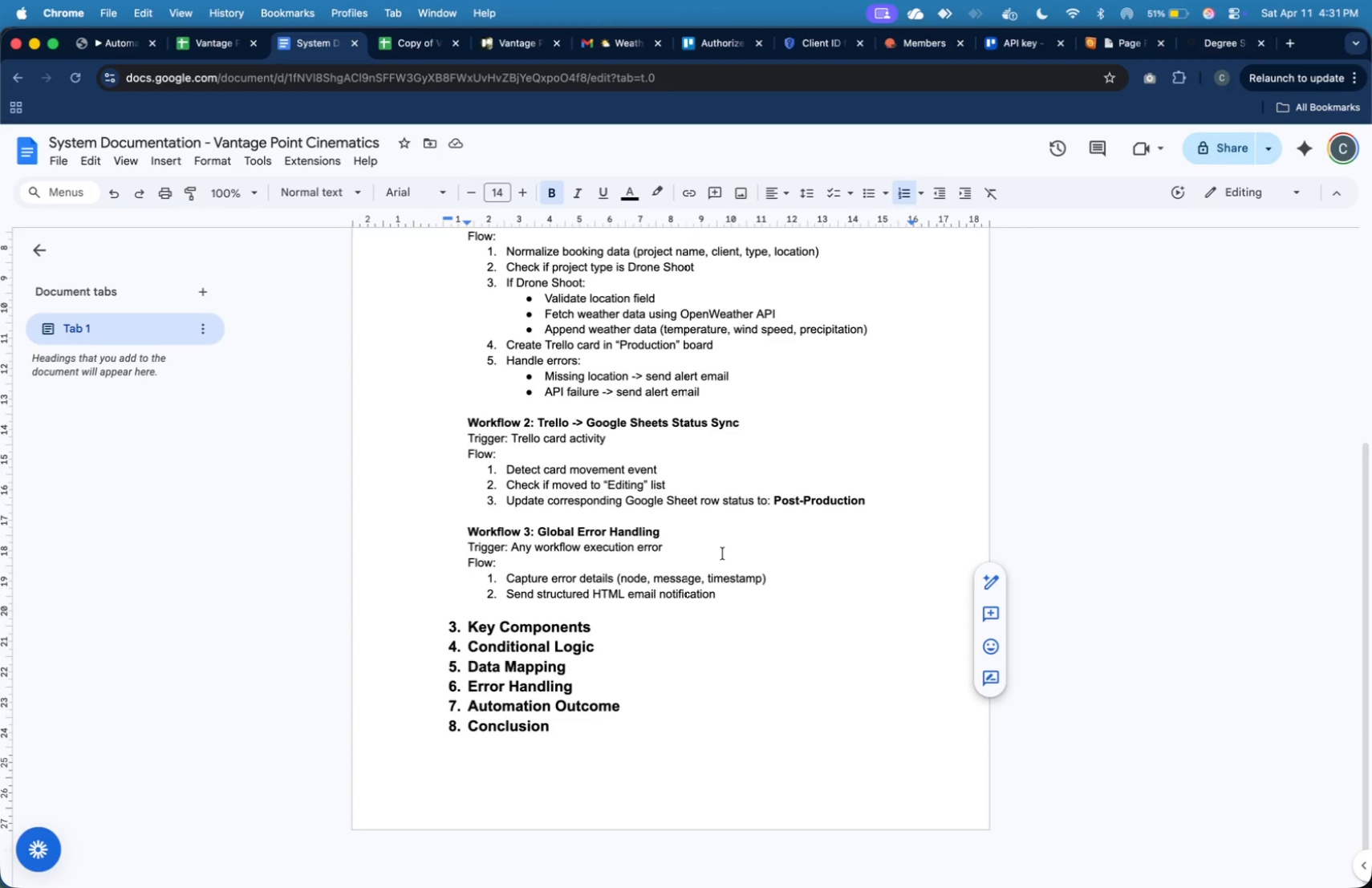 
wait(19.67)
 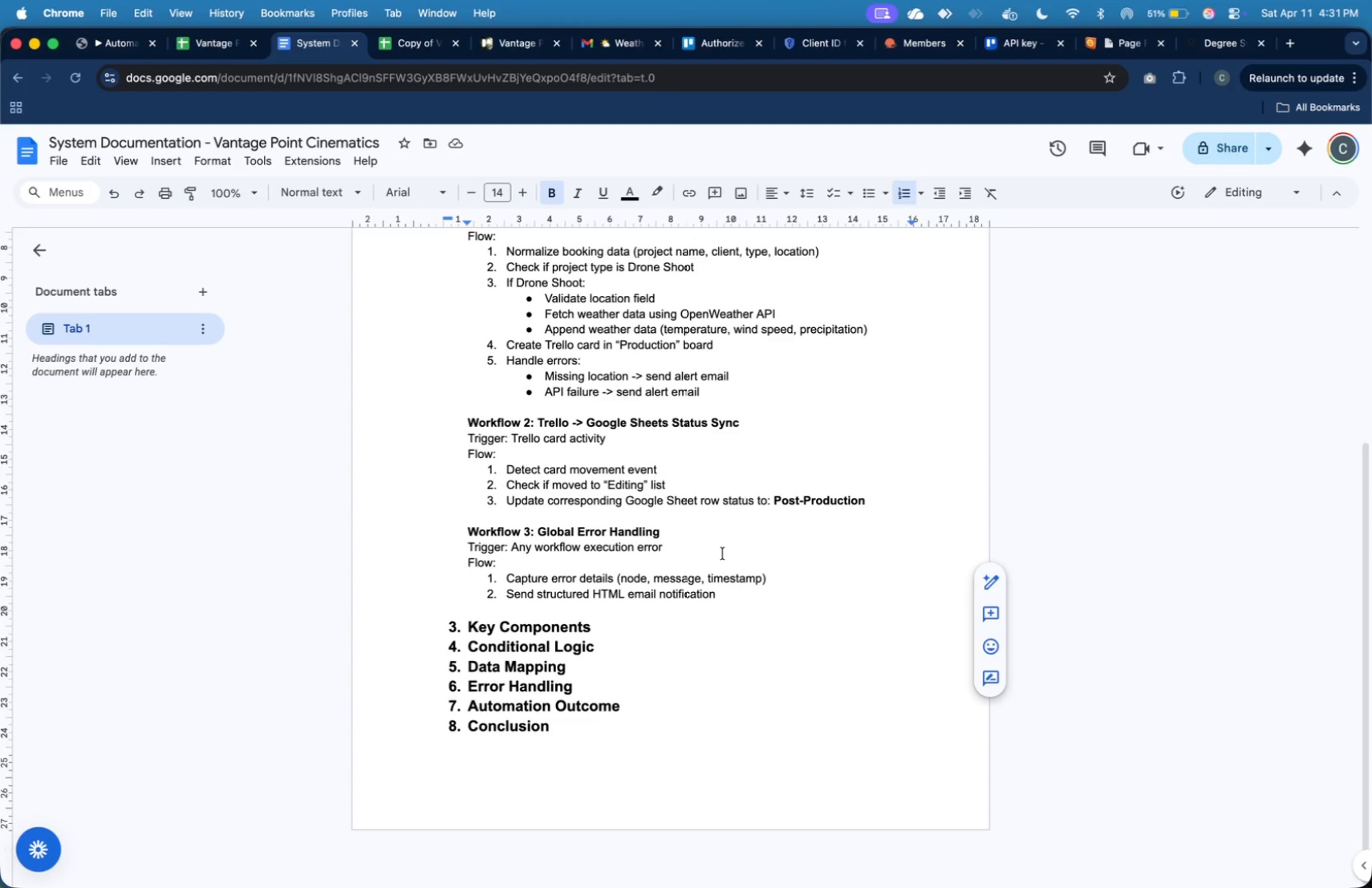 
key(Enter)
 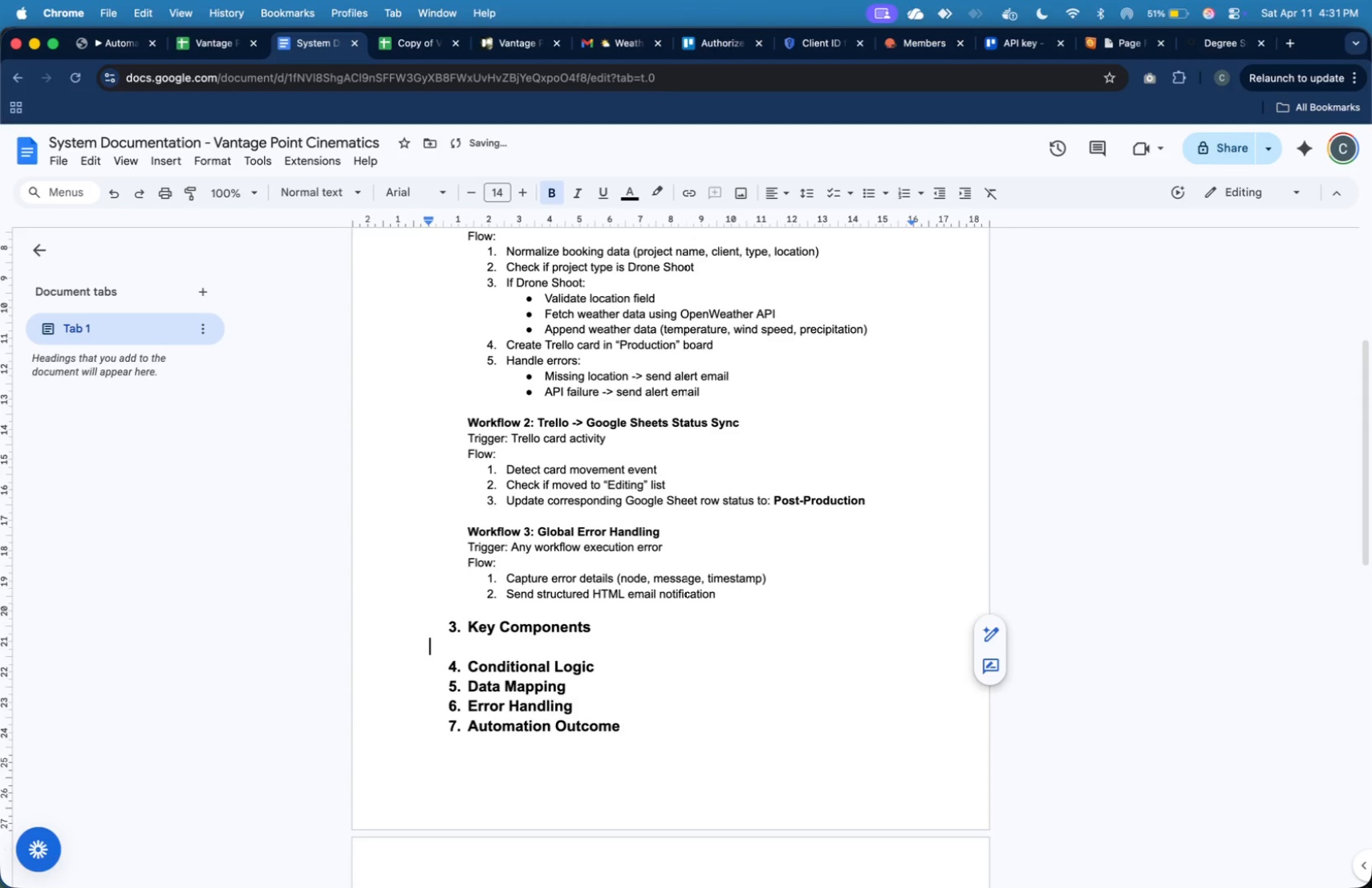 
key(Enter)
 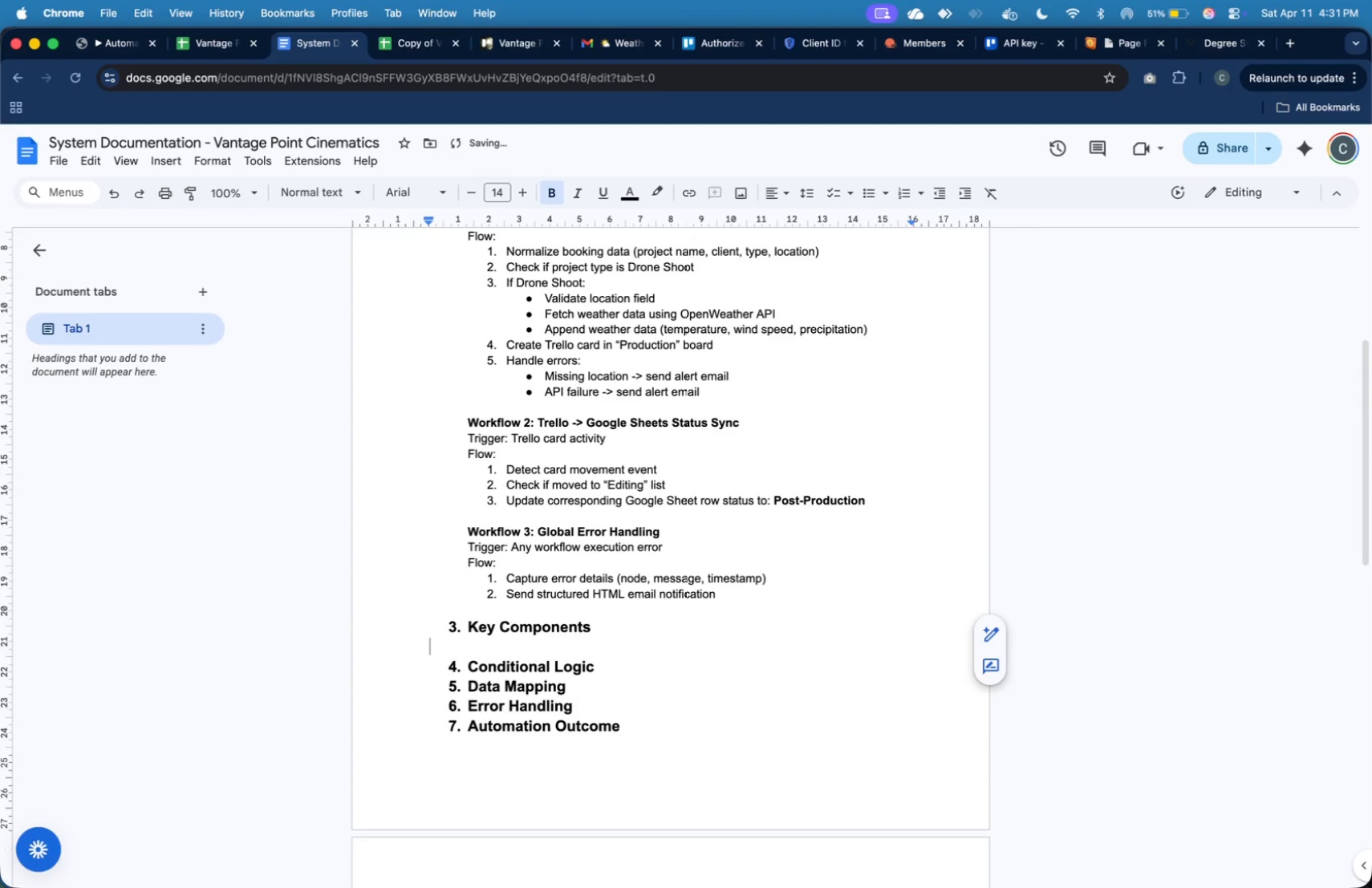 
key(Meta+V)
 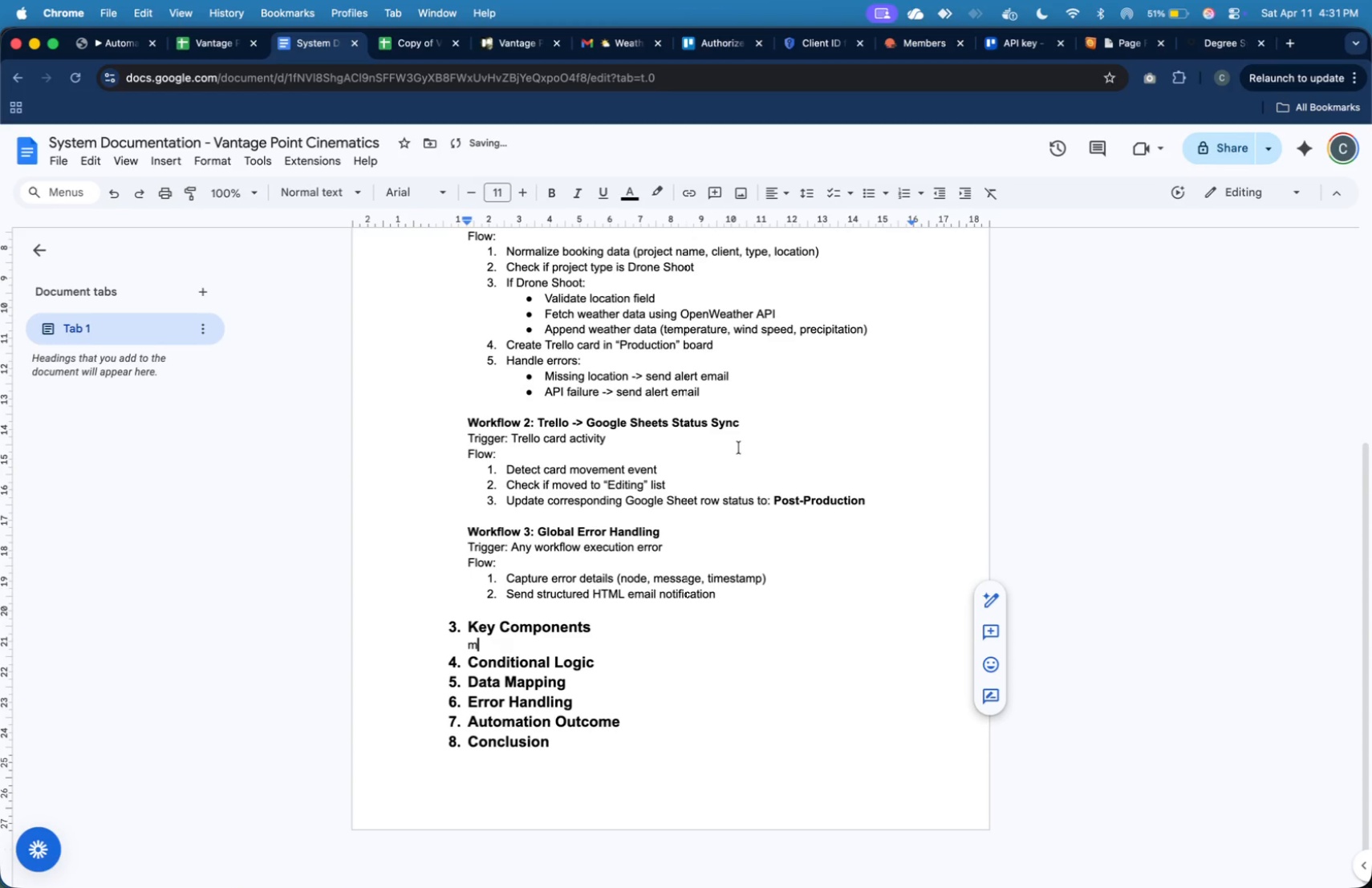 
key(Backspace)
 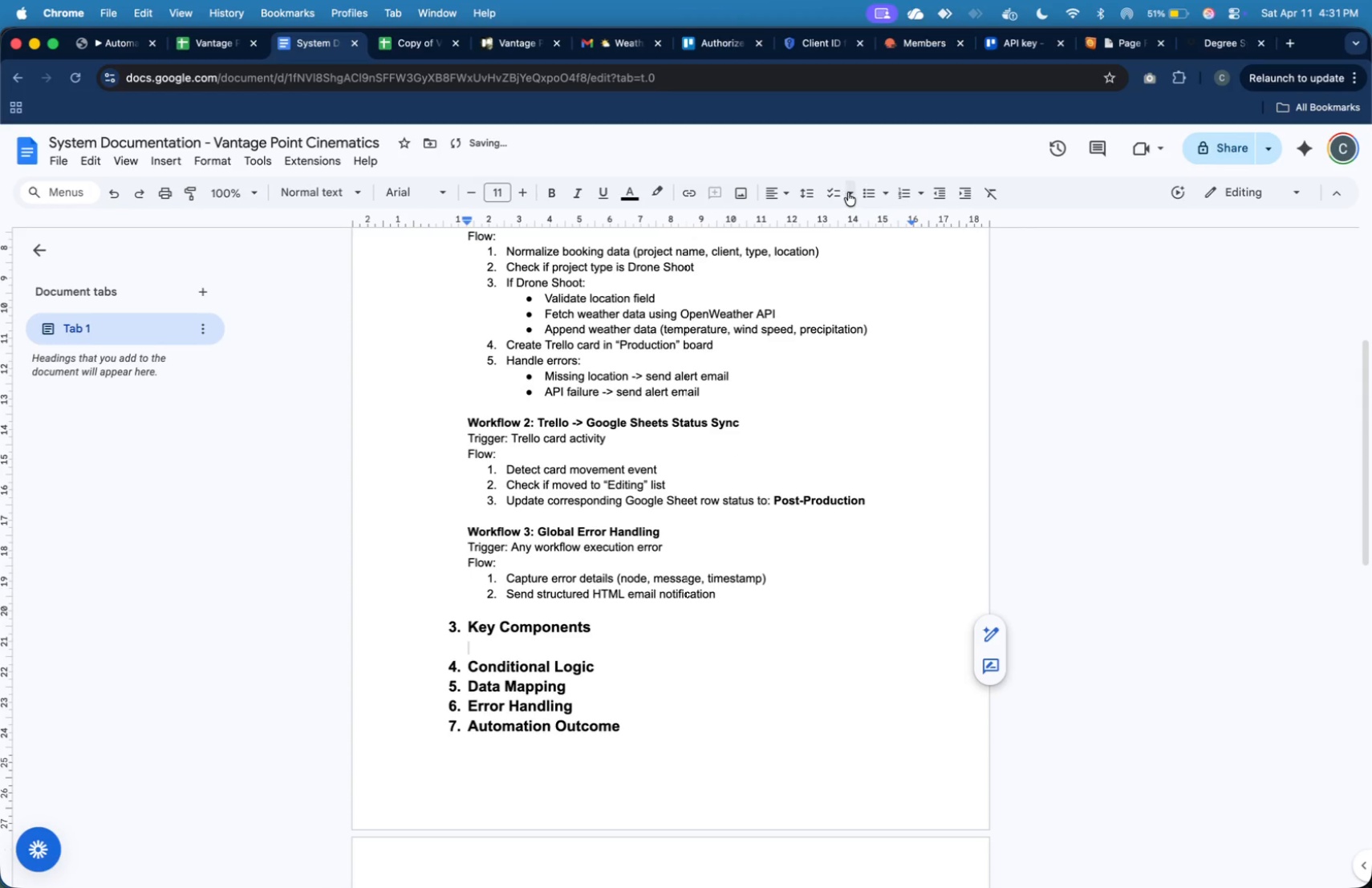 
left_click([858, 197])
 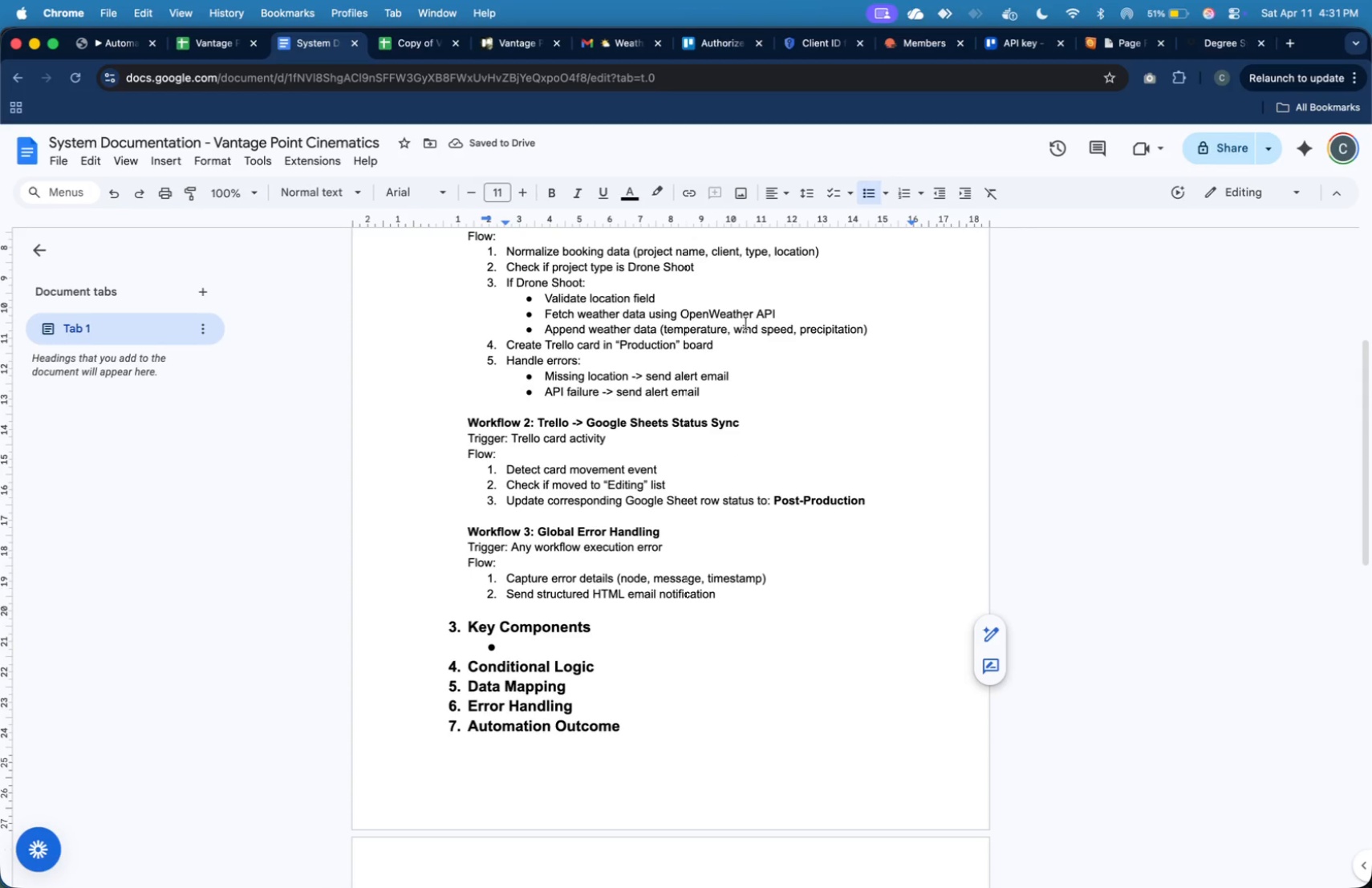 
key(Backspace)
 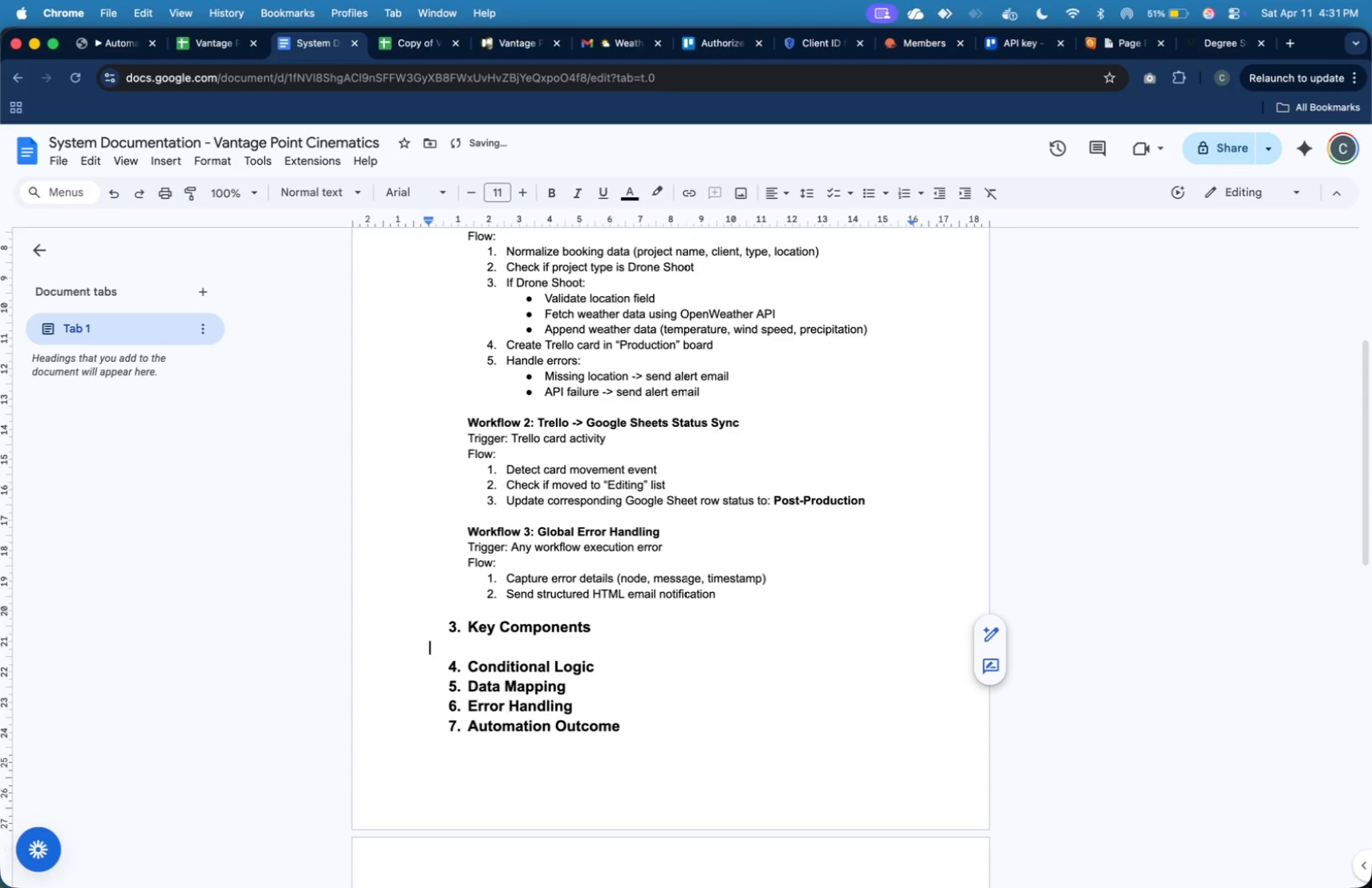 
key(Backspace)
 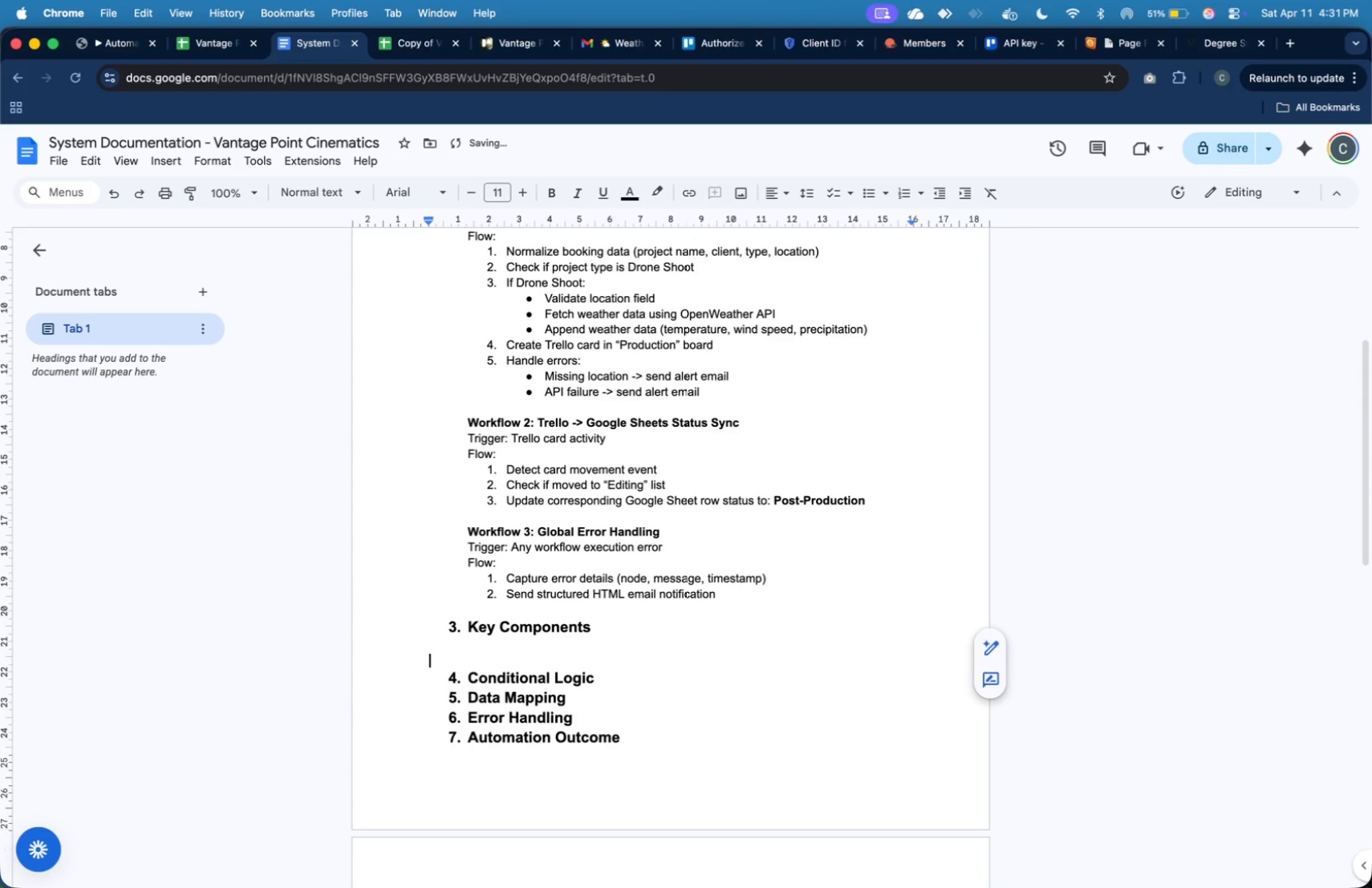 
key(Enter)
 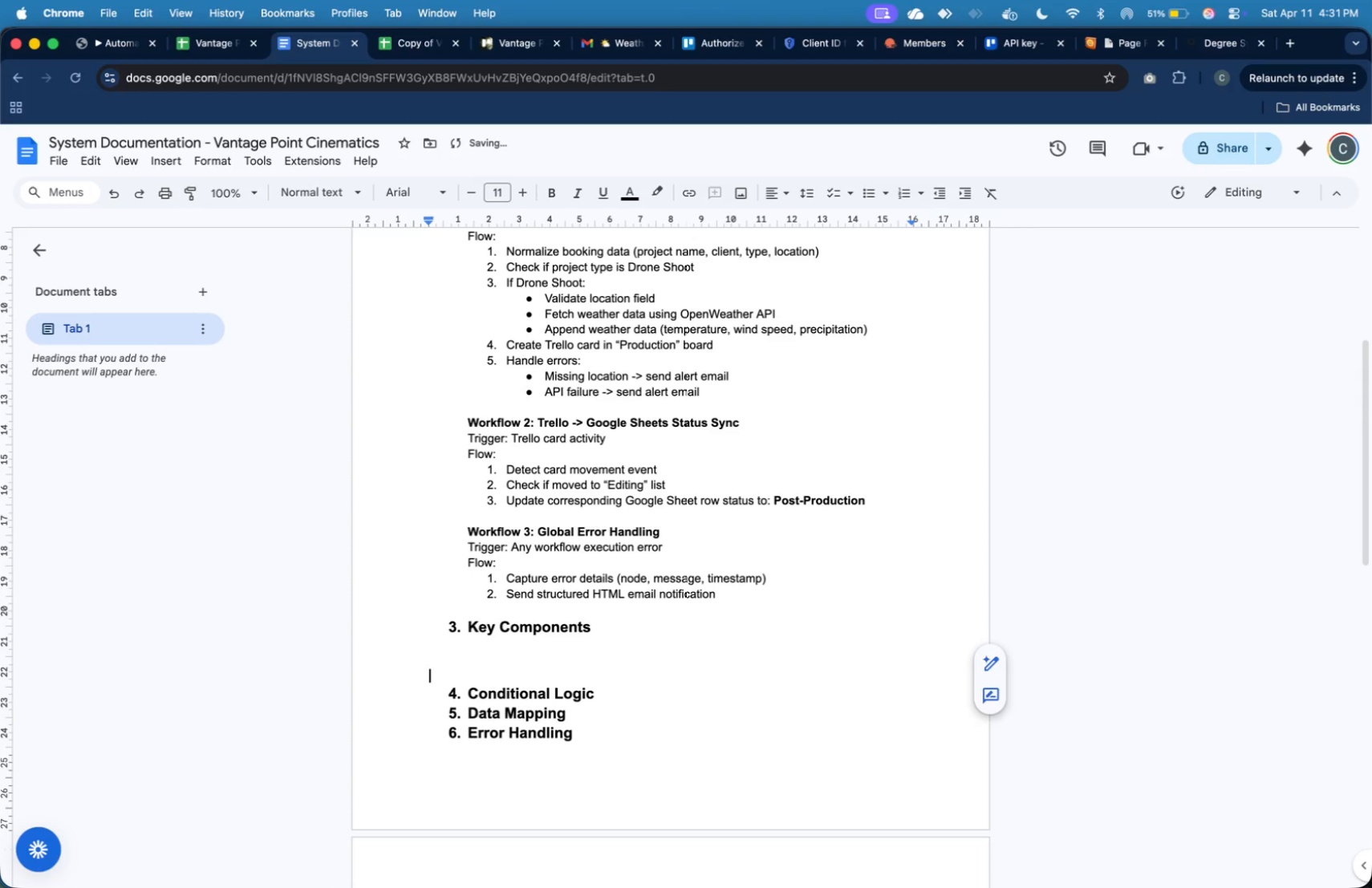 
key(Enter)
 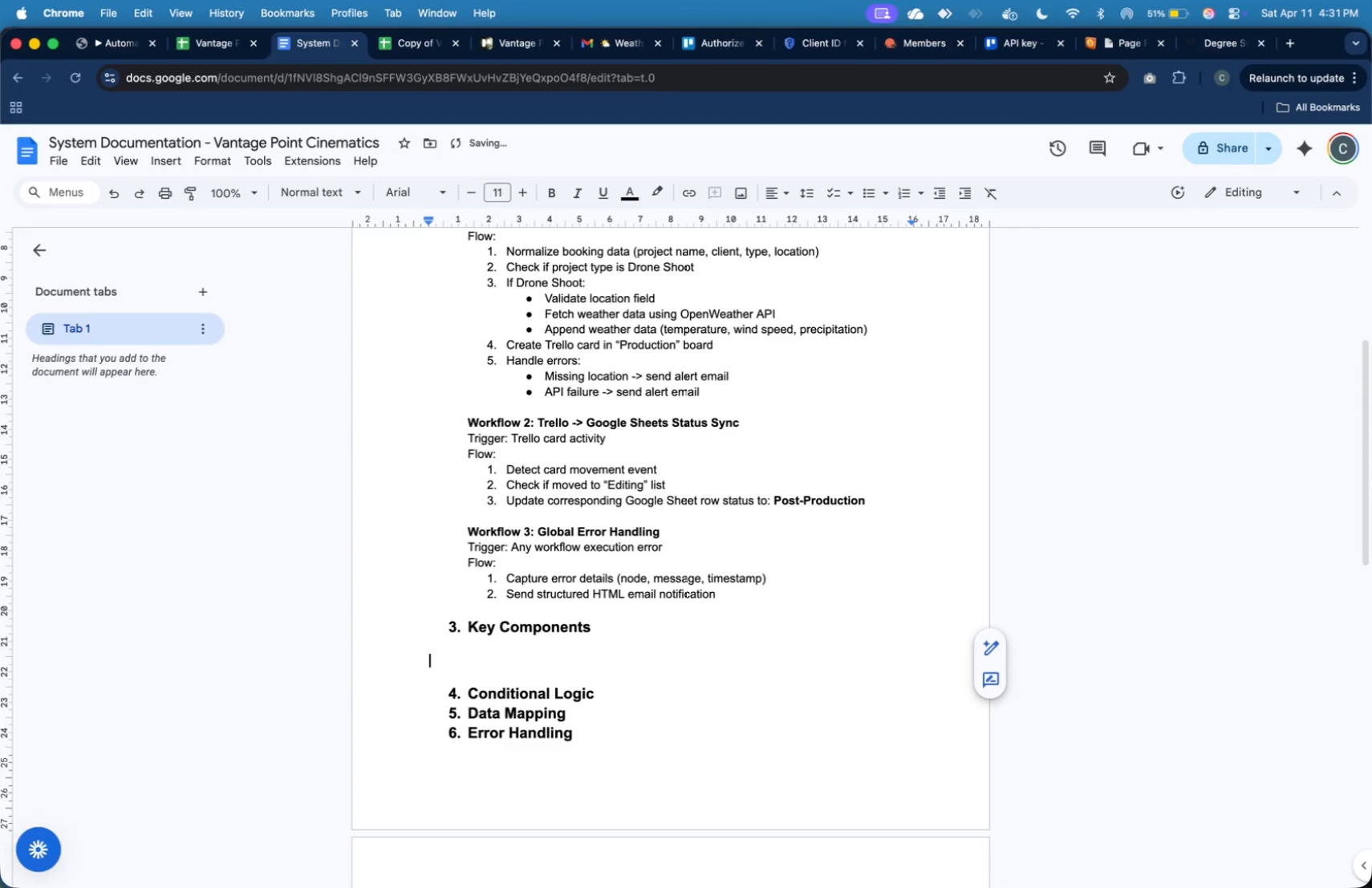 
key(ArrowUp)
 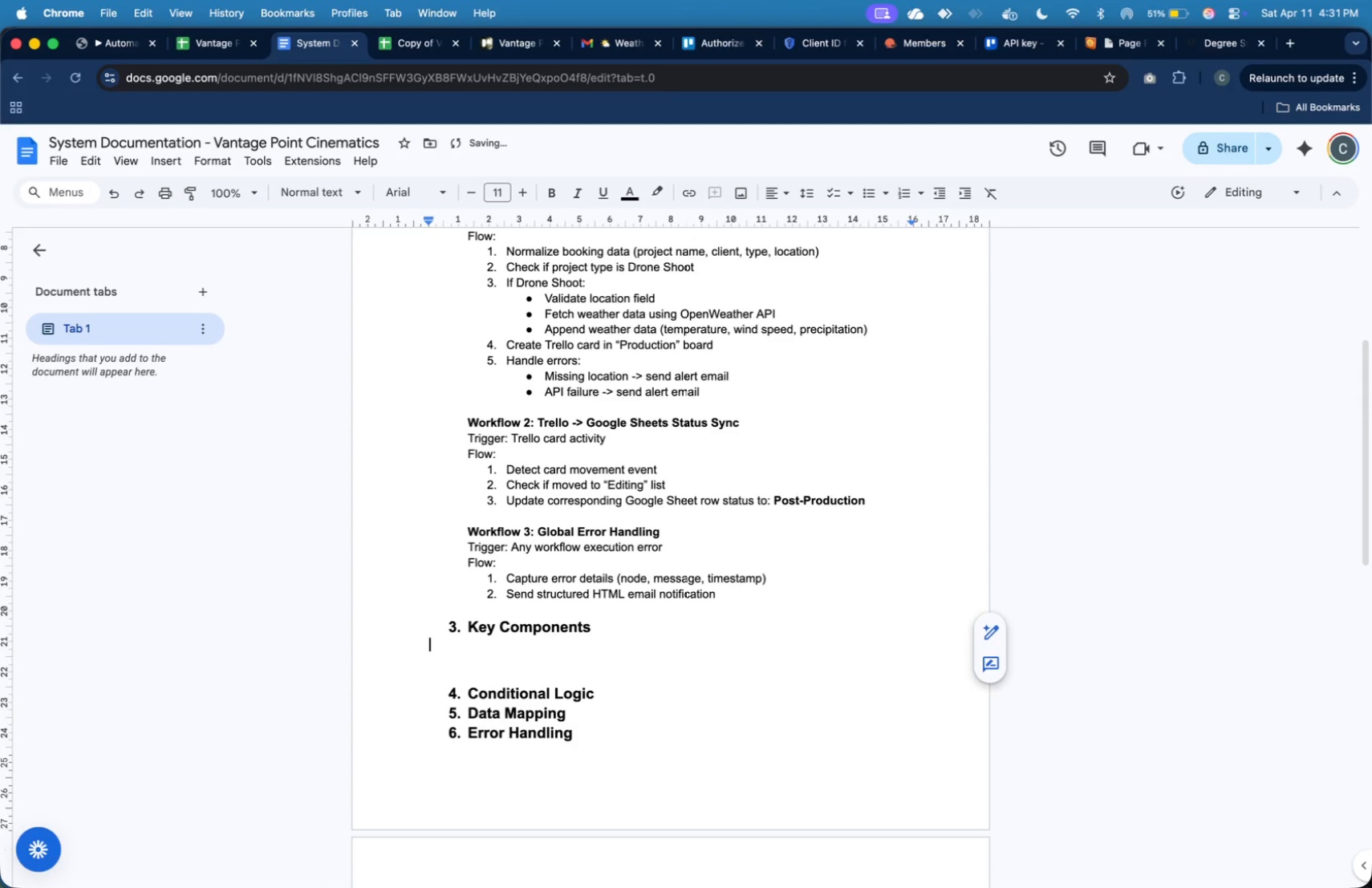 
key(ArrowUp)
 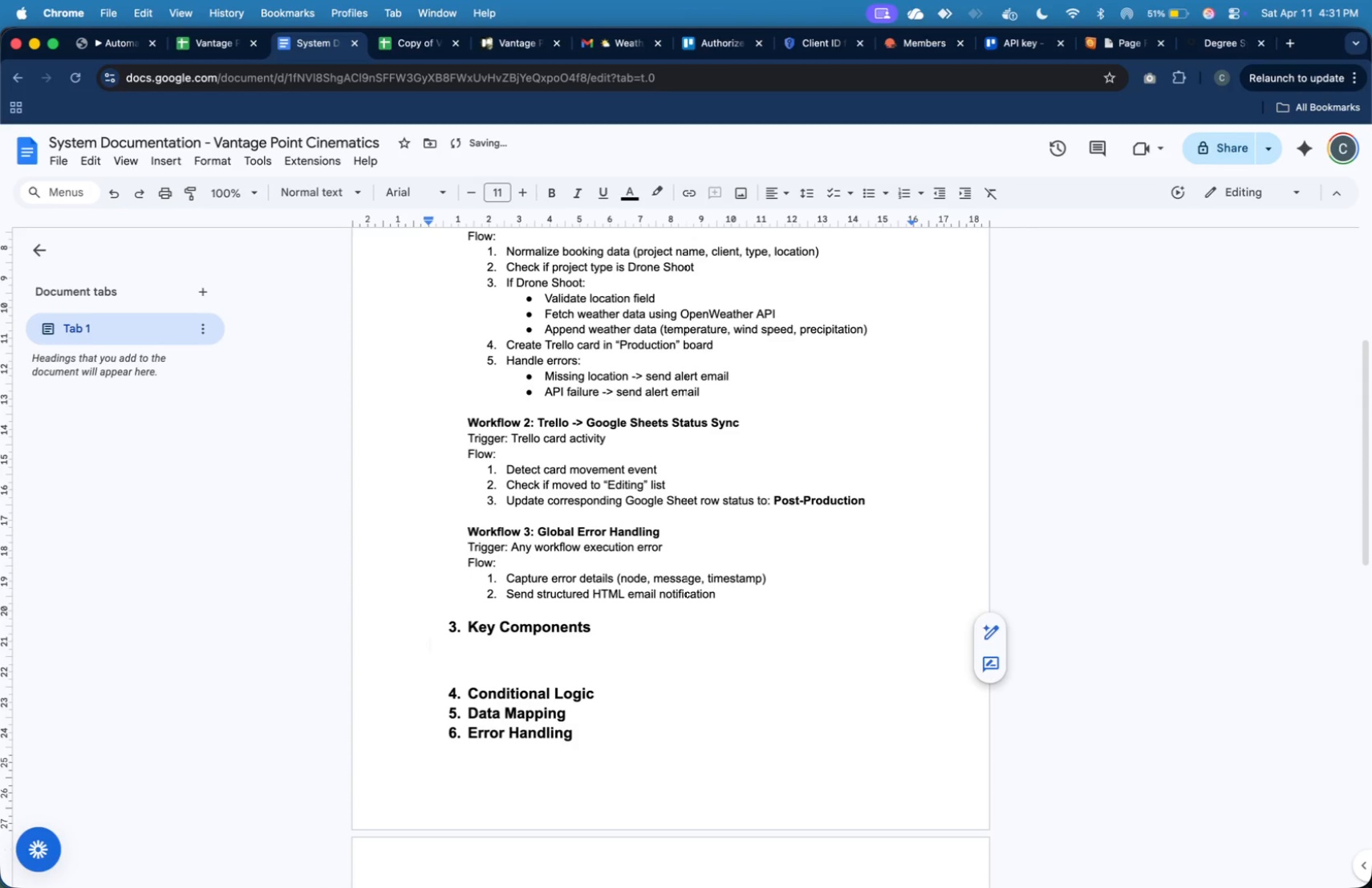 
key(ArrowDown)
 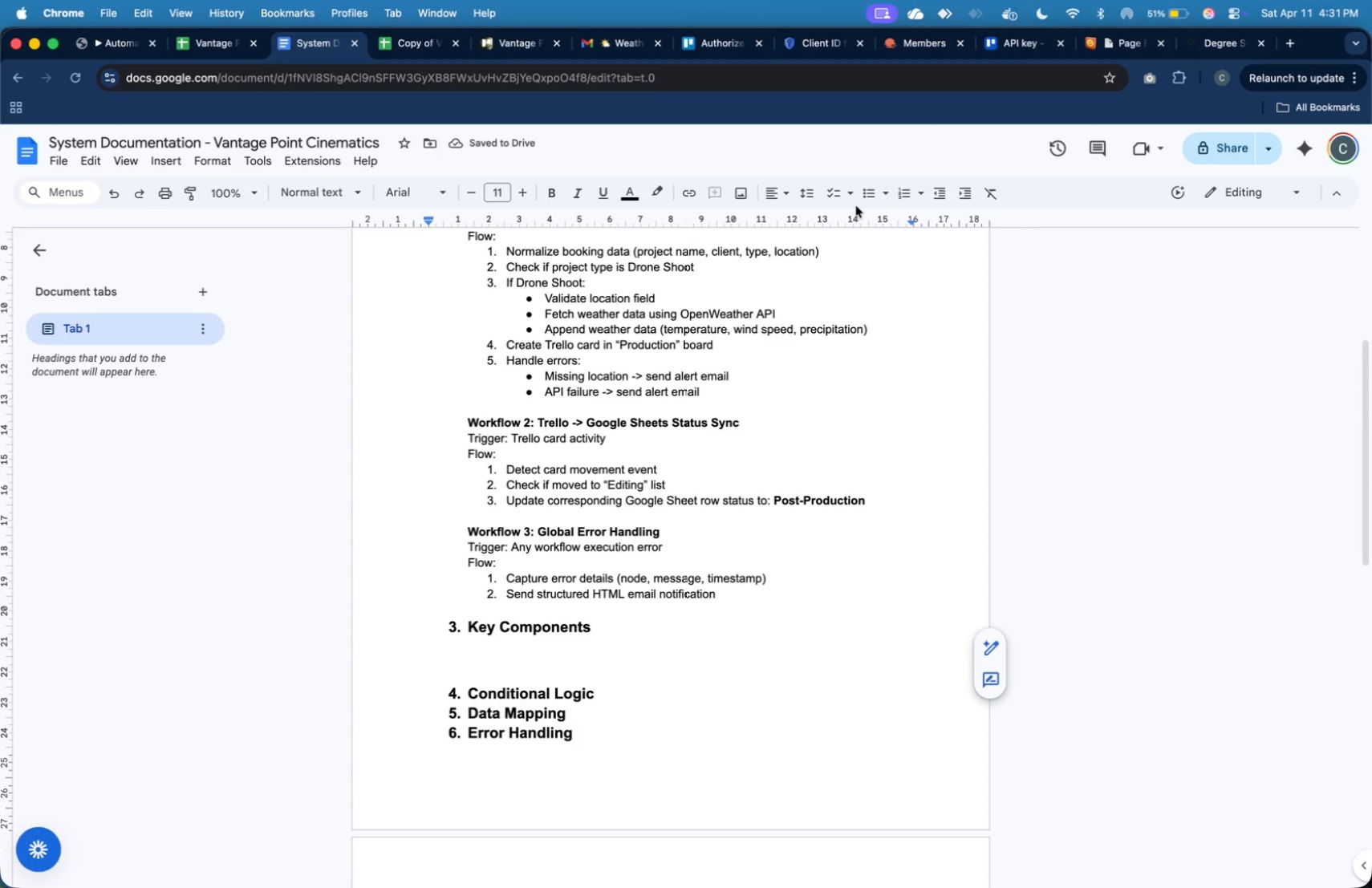 
left_click([866, 193])
 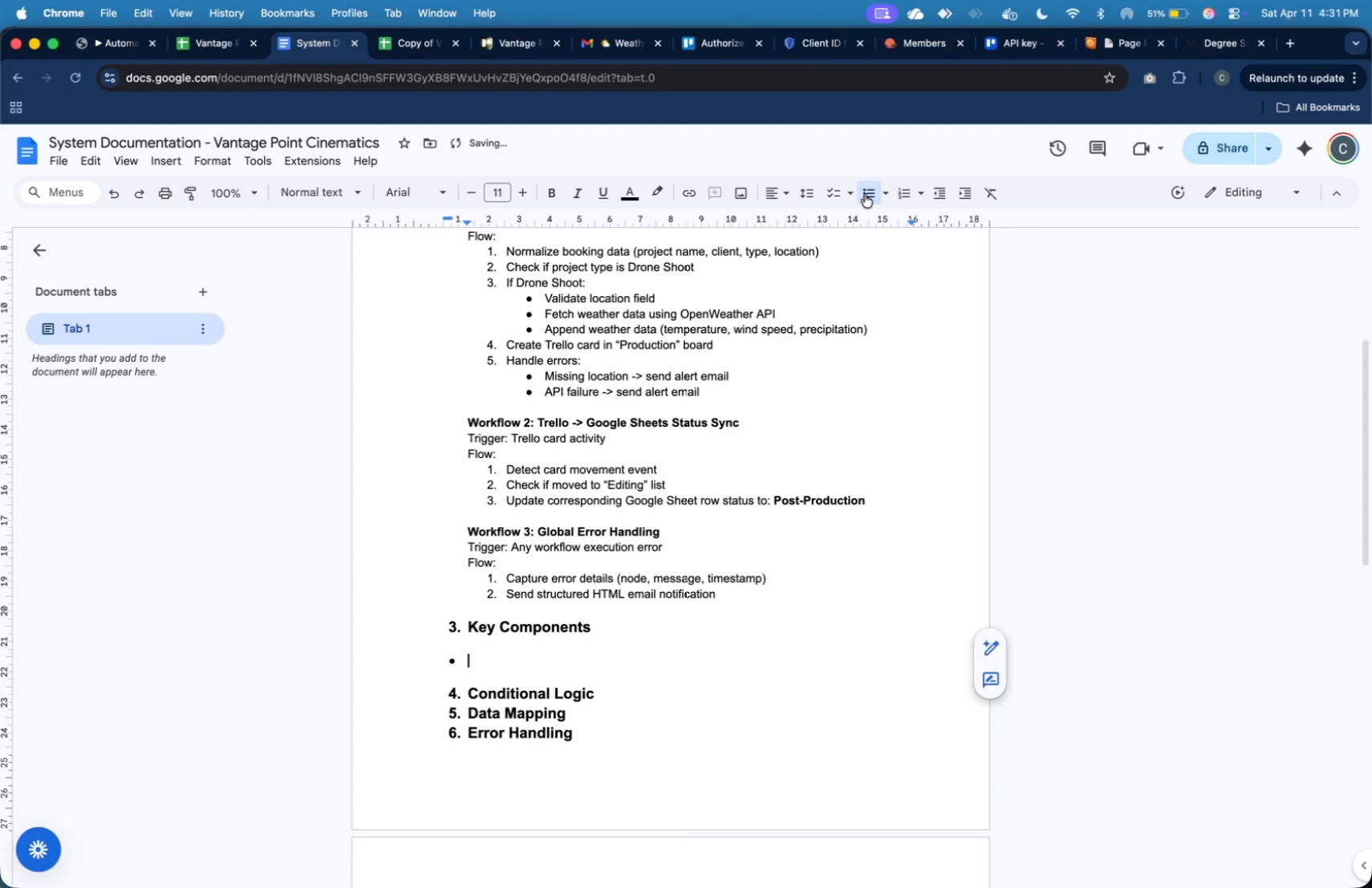 
key(ArrowUp)
 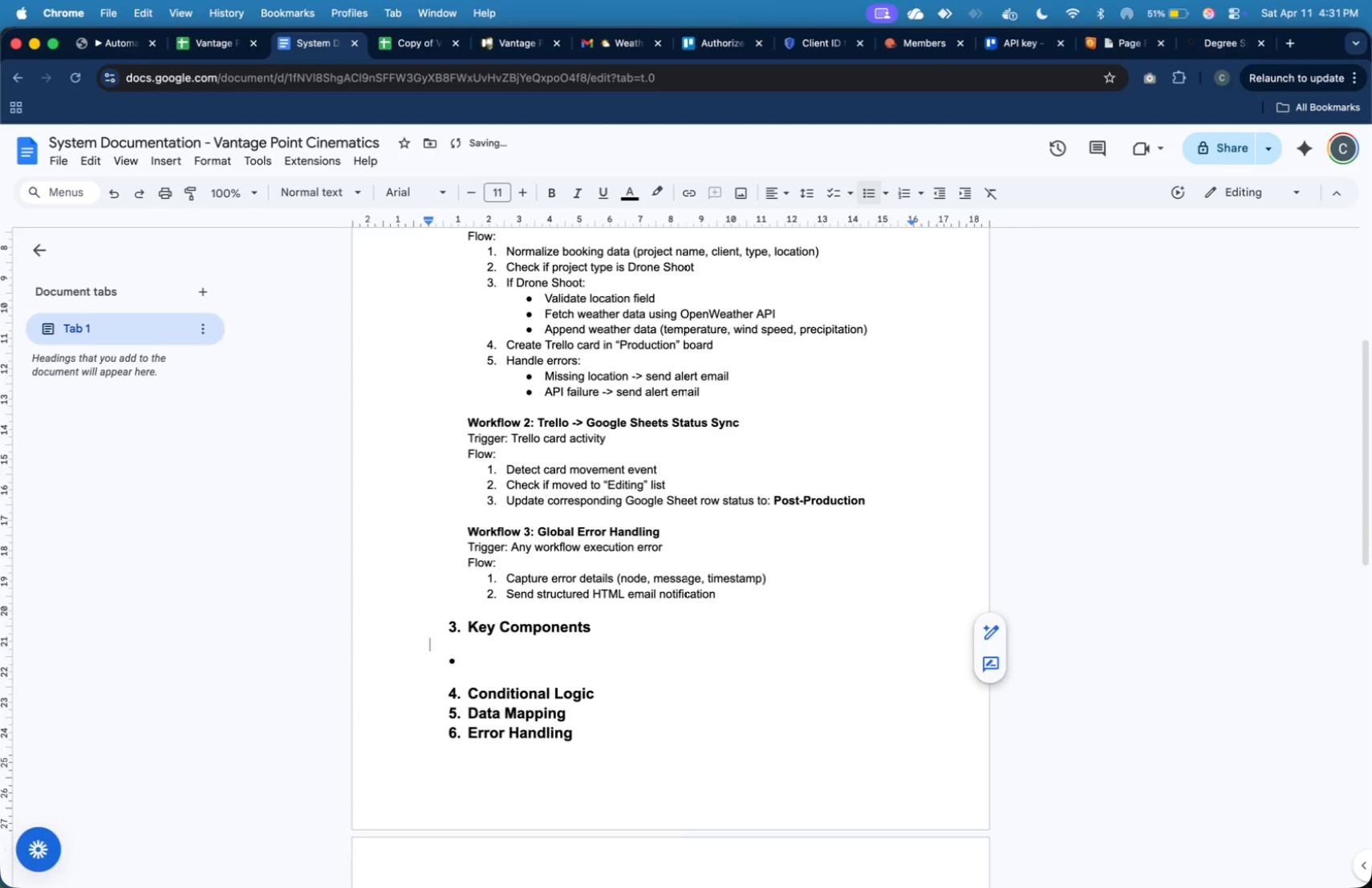 
key(ArrowDown)
 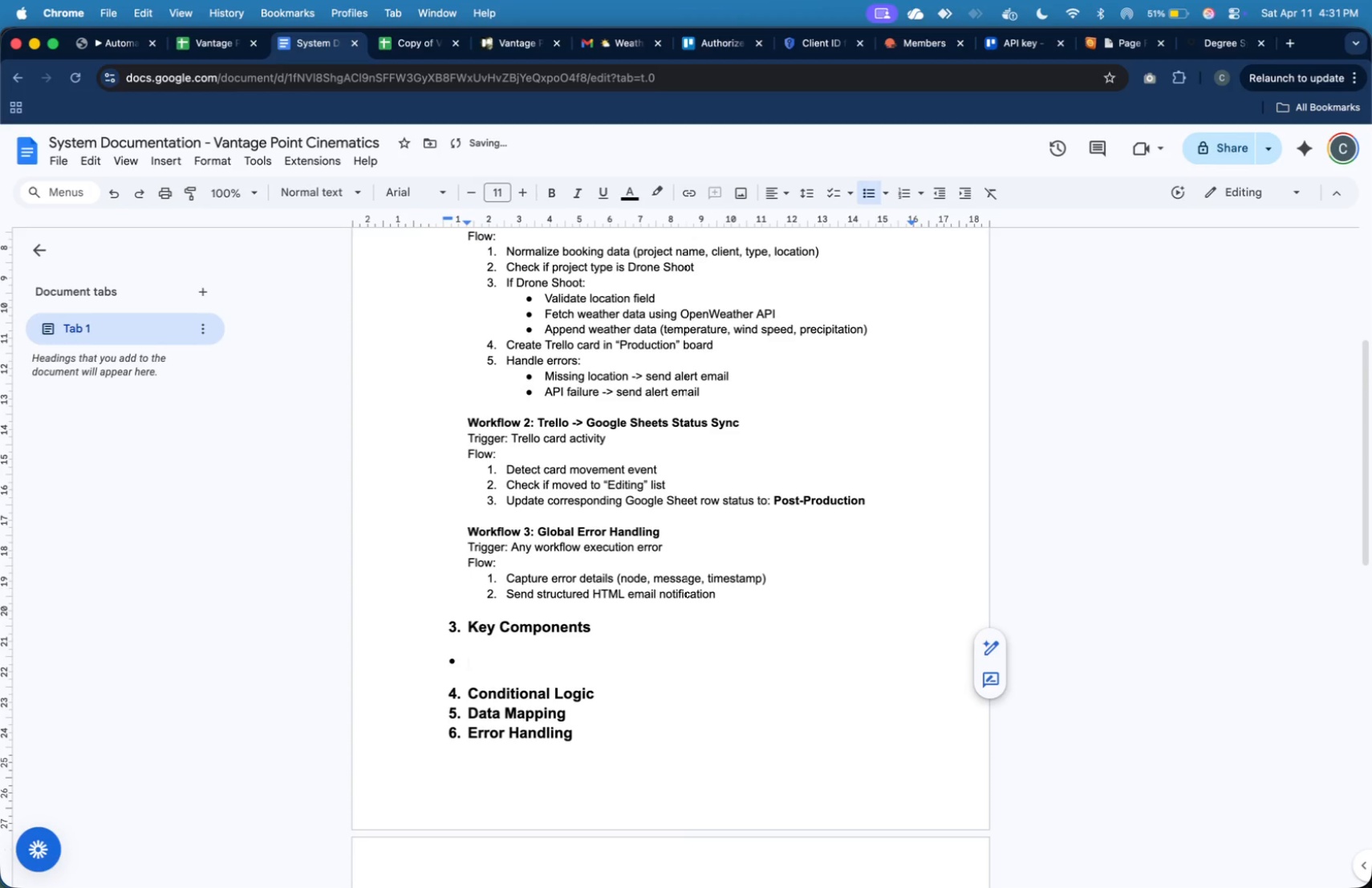 
key(Tab)
 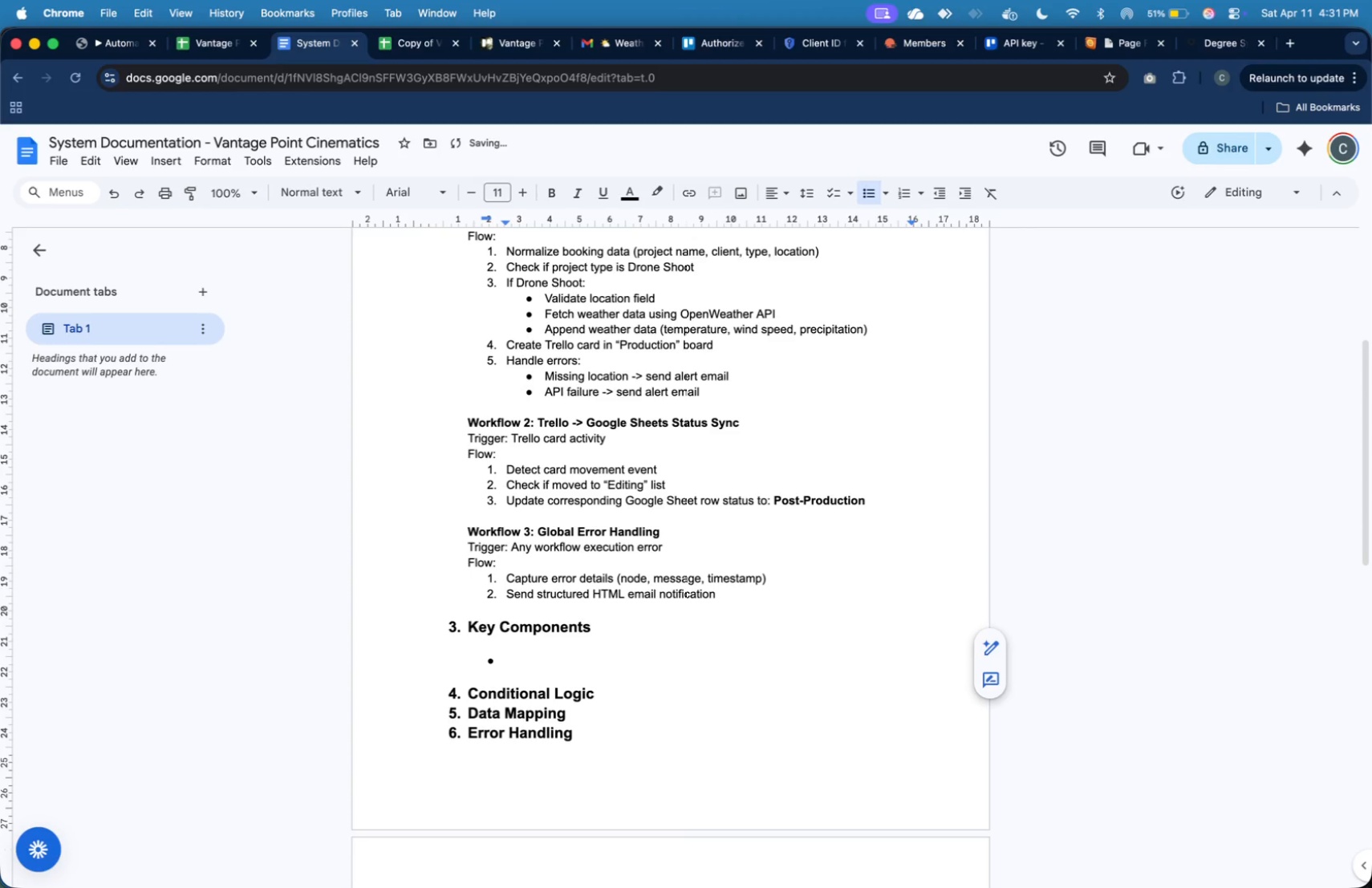 
key(ArrowUp)
 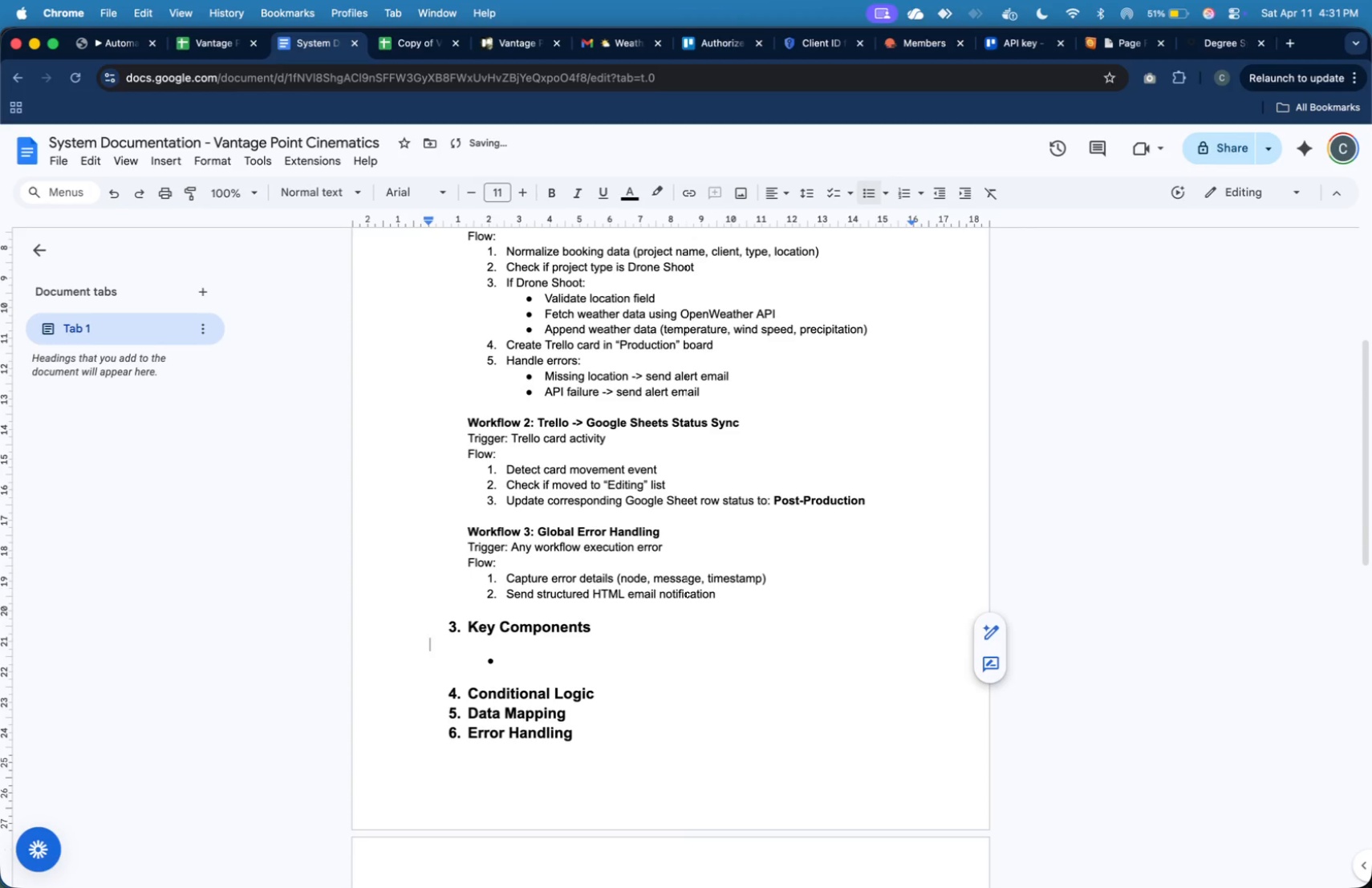 
key(Backspace)
 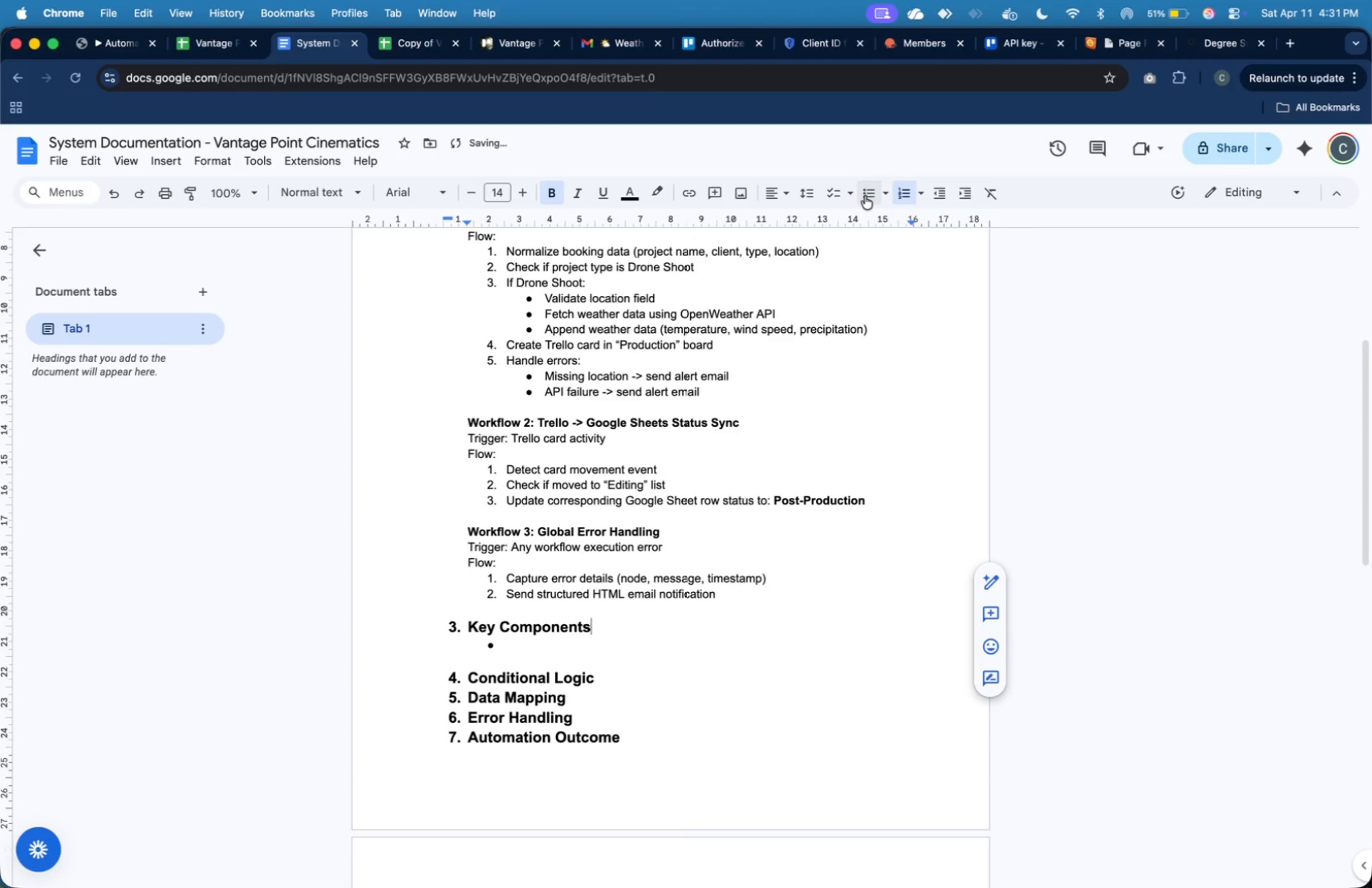 
key(ArrowDown)
 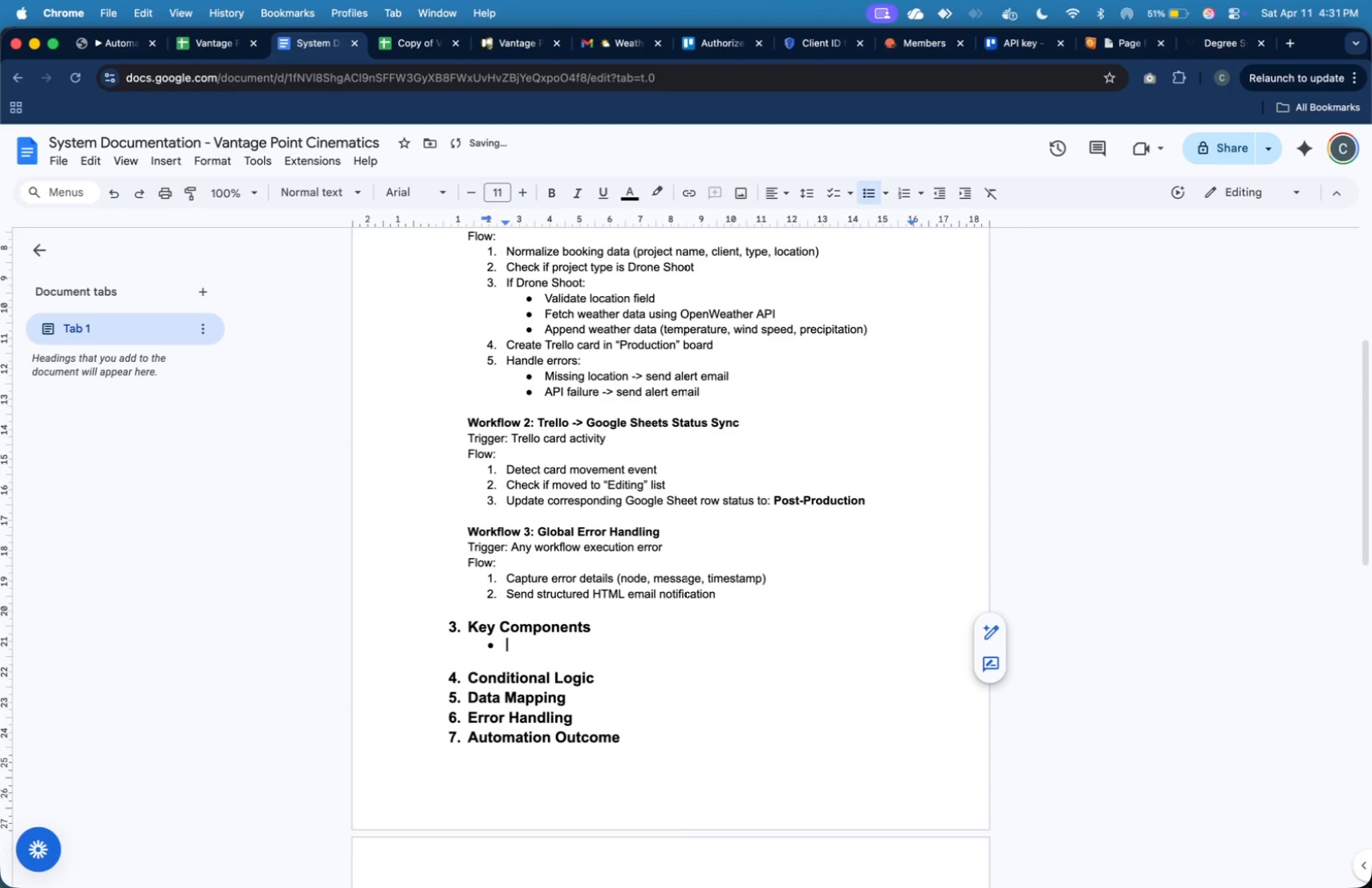 
key(Meta+B)
 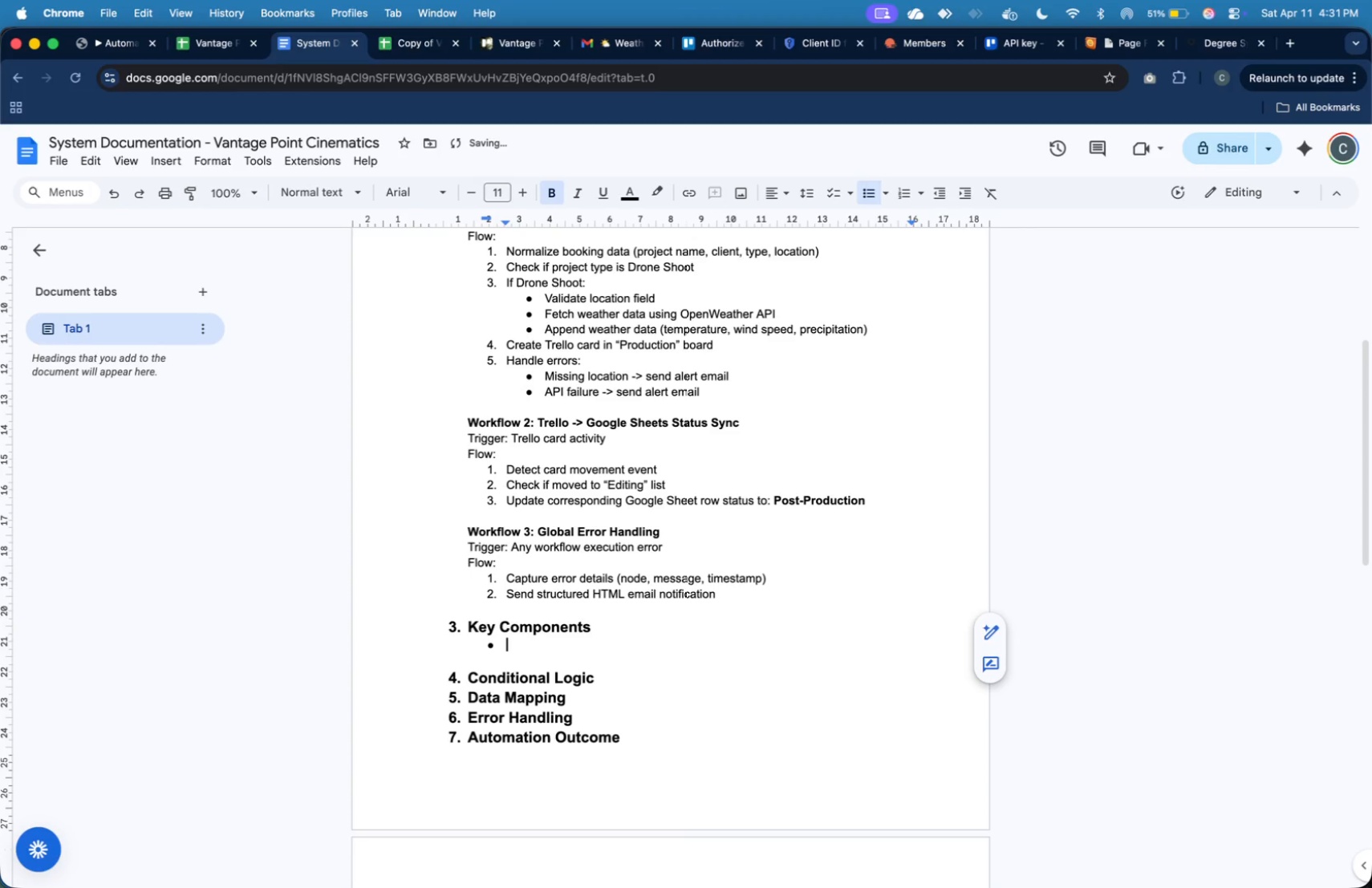 
type(Google Sheets)
 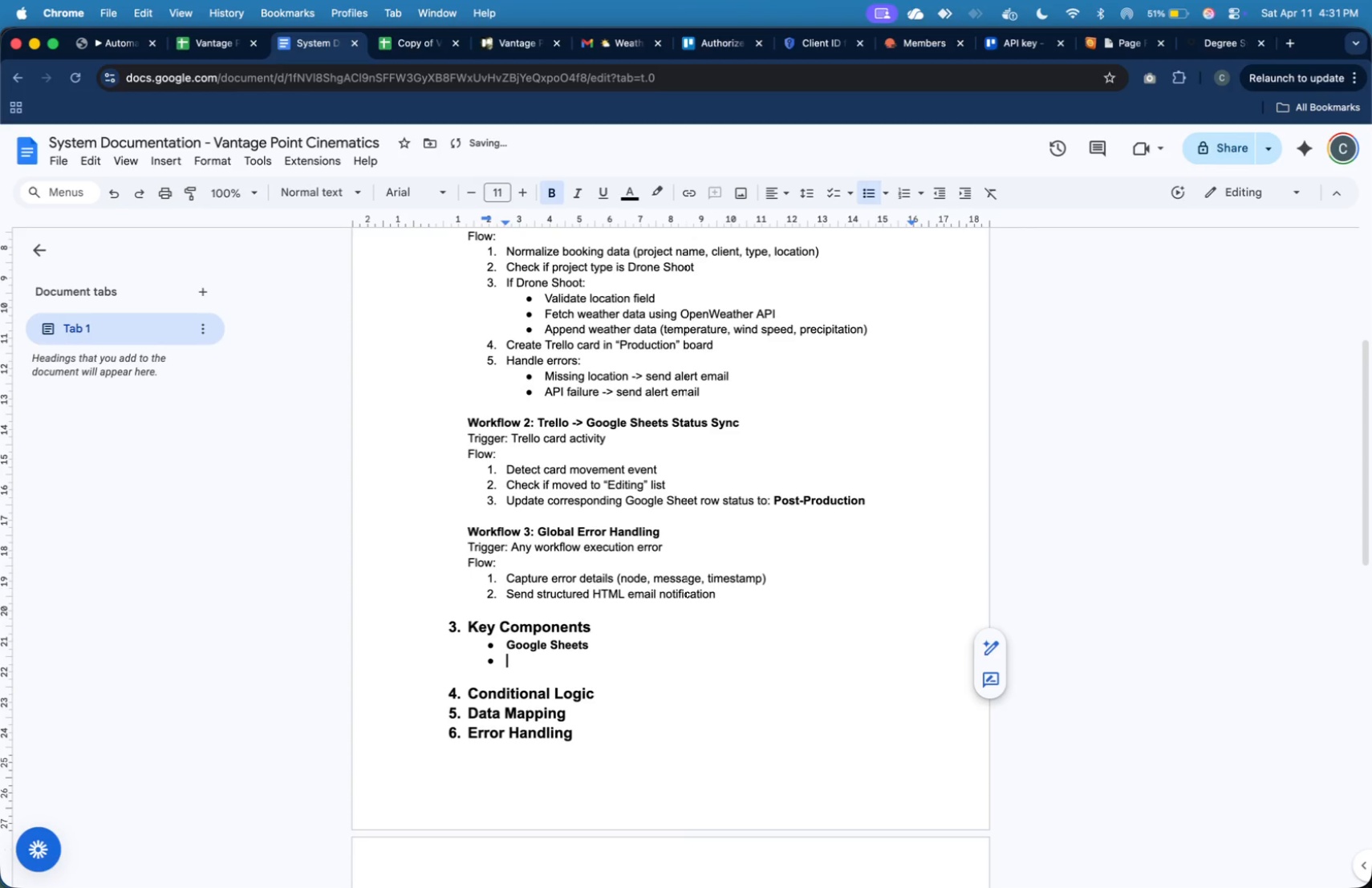 
 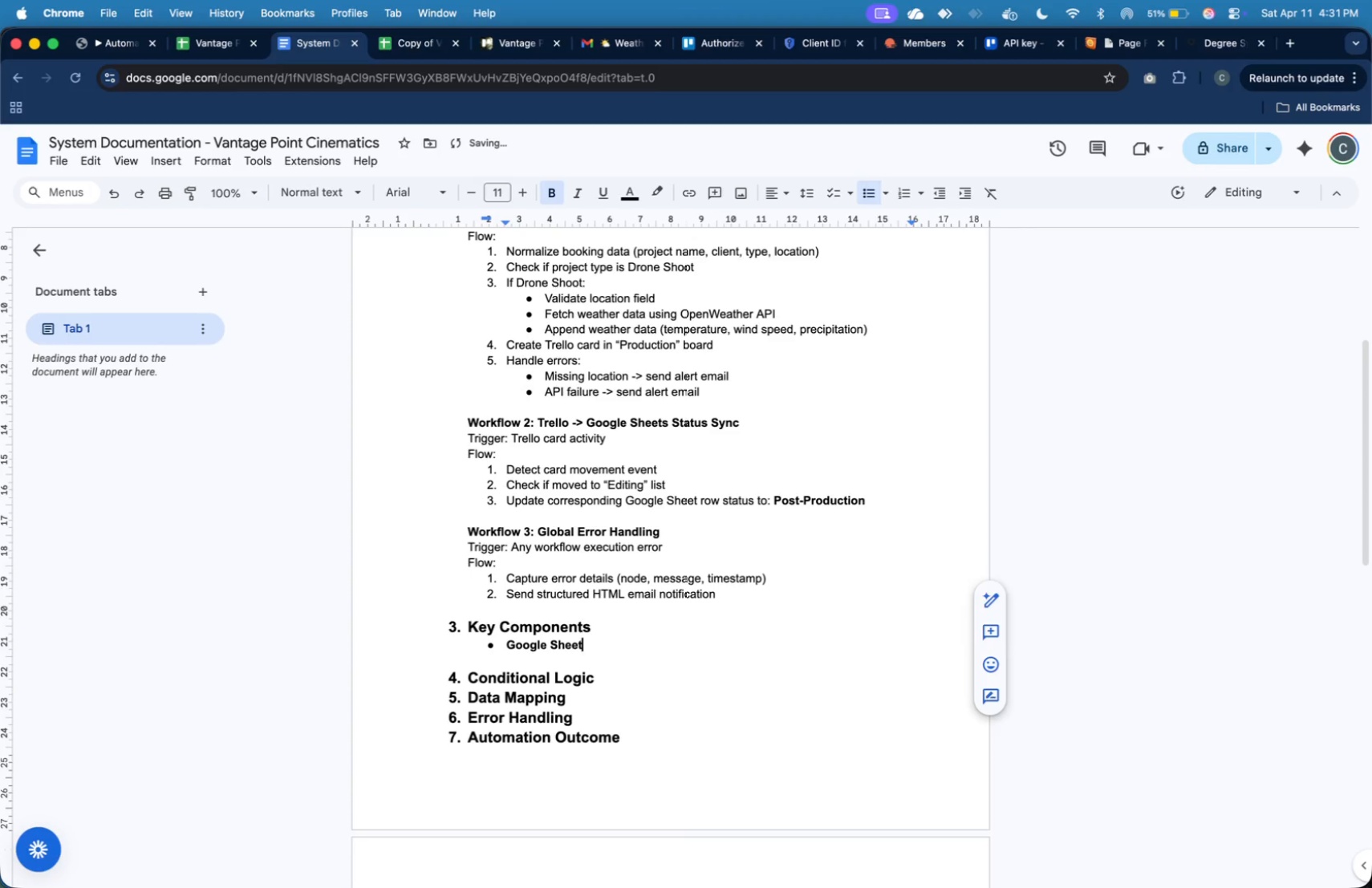 
key(Enter)
 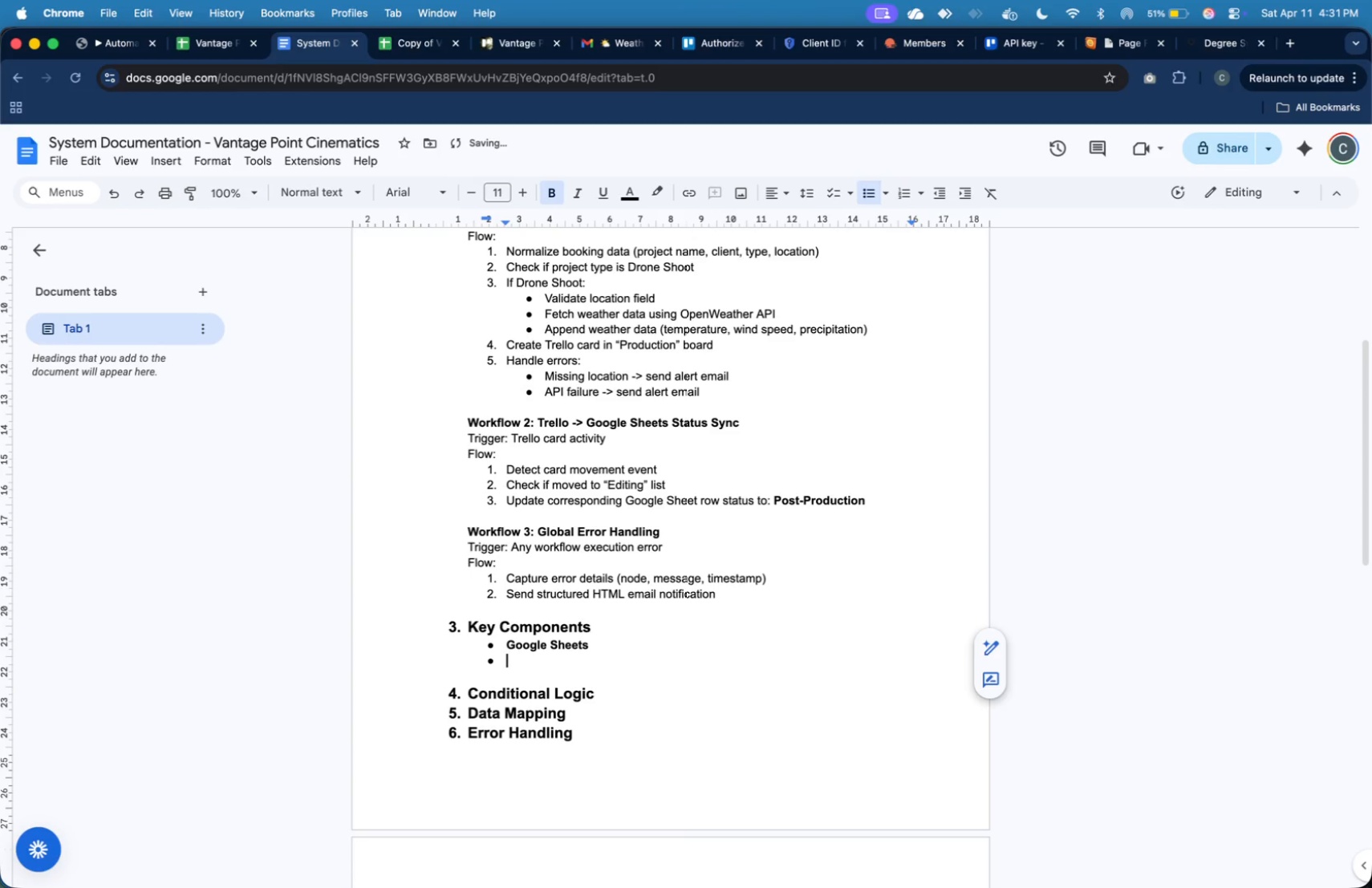 
type(Trello)
 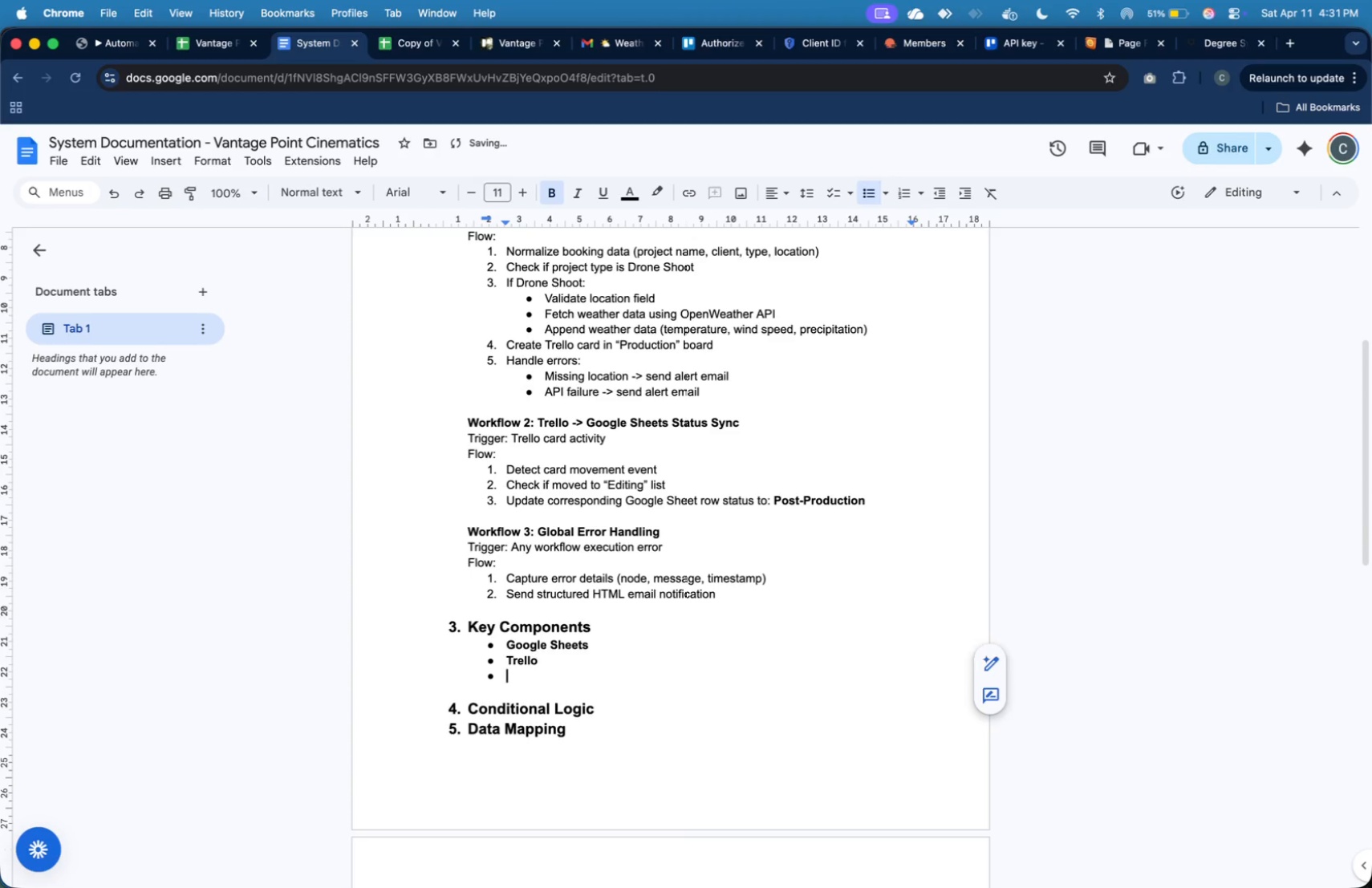 
key(Enter)
 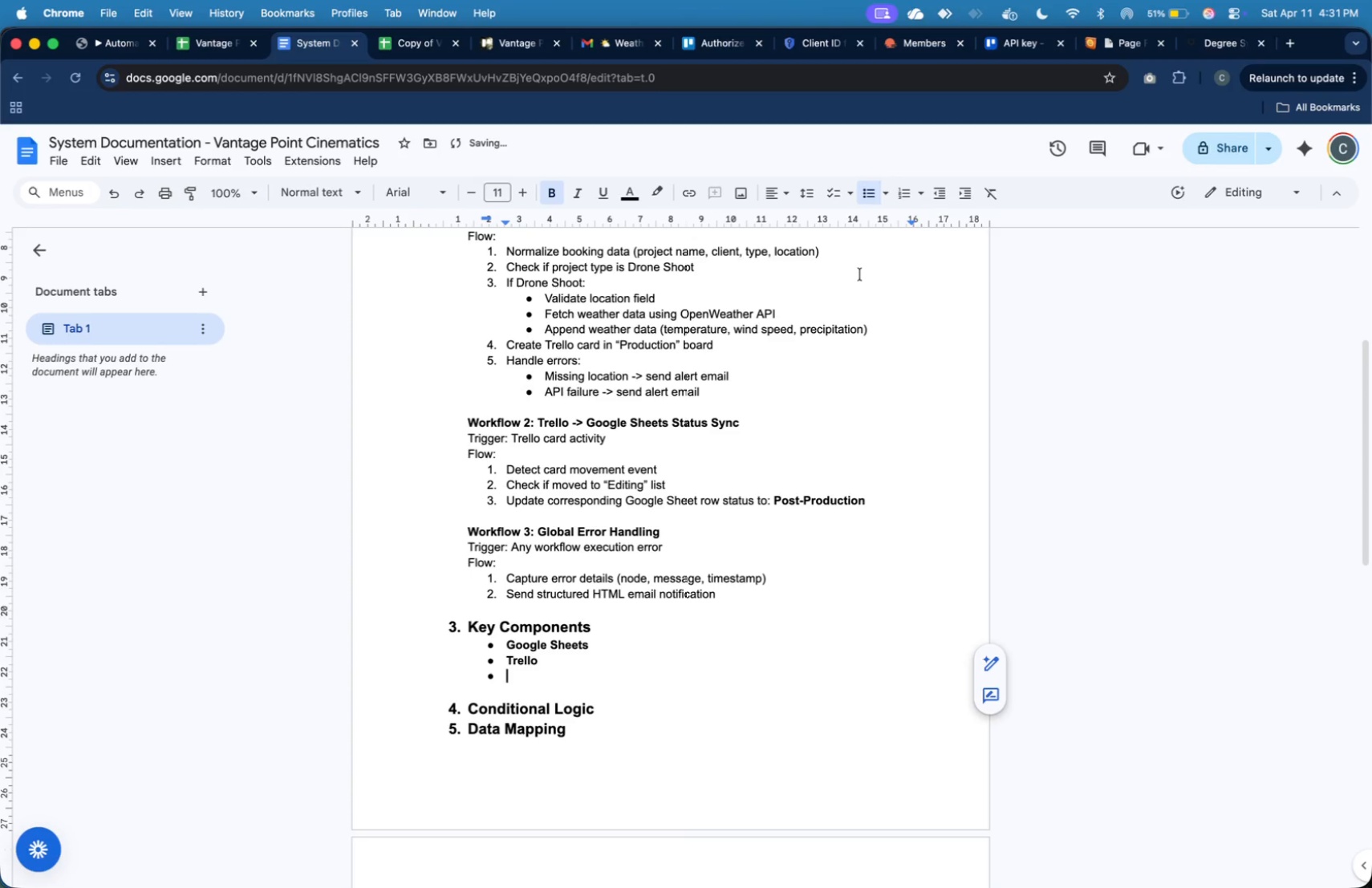 
scroll: coordinate [823, 349], scroll_direction: down, amount: 11.0
 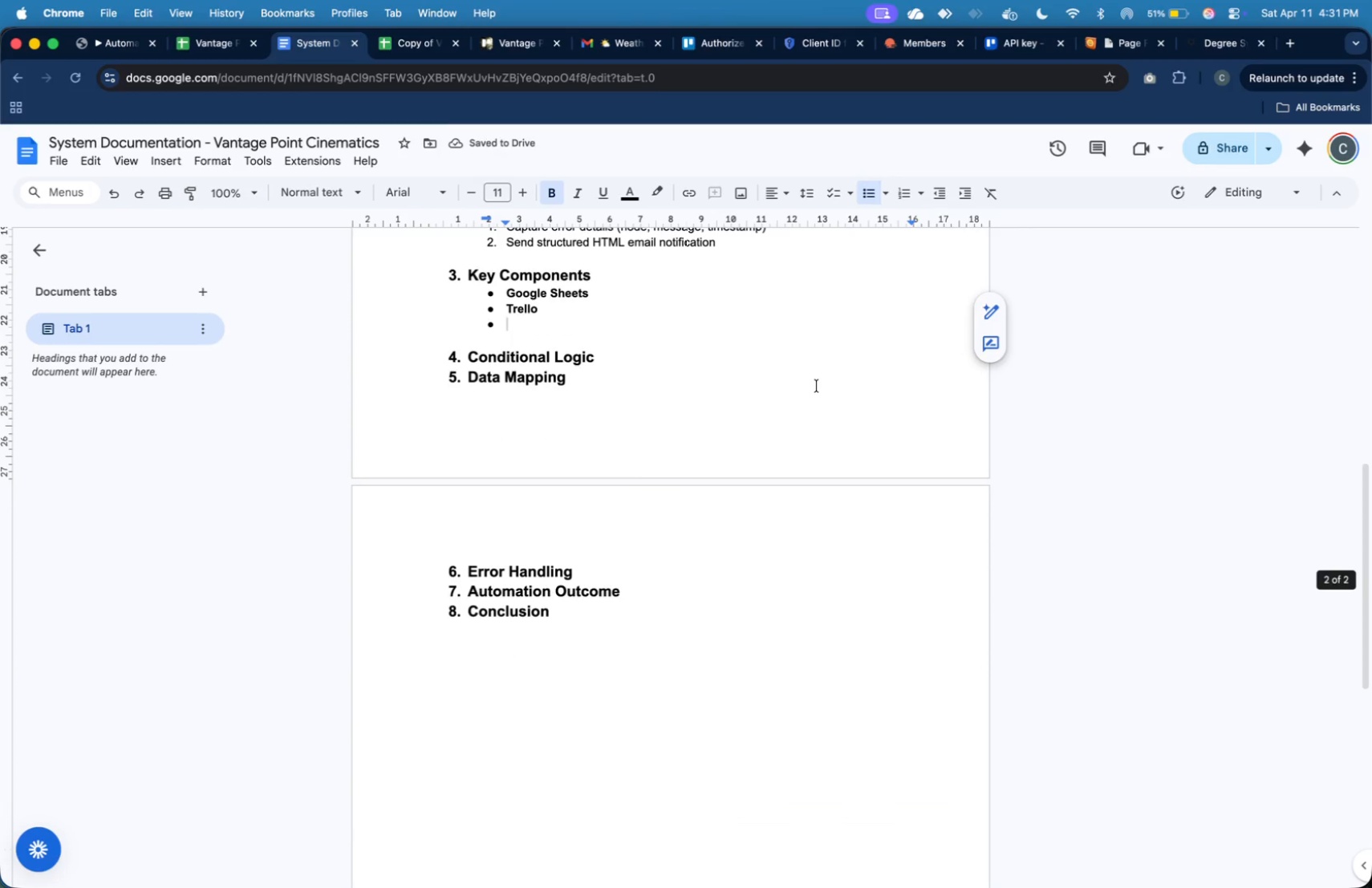 
scroll: coordinate [815, 383], scroll_direction: up, amount: 5.0
 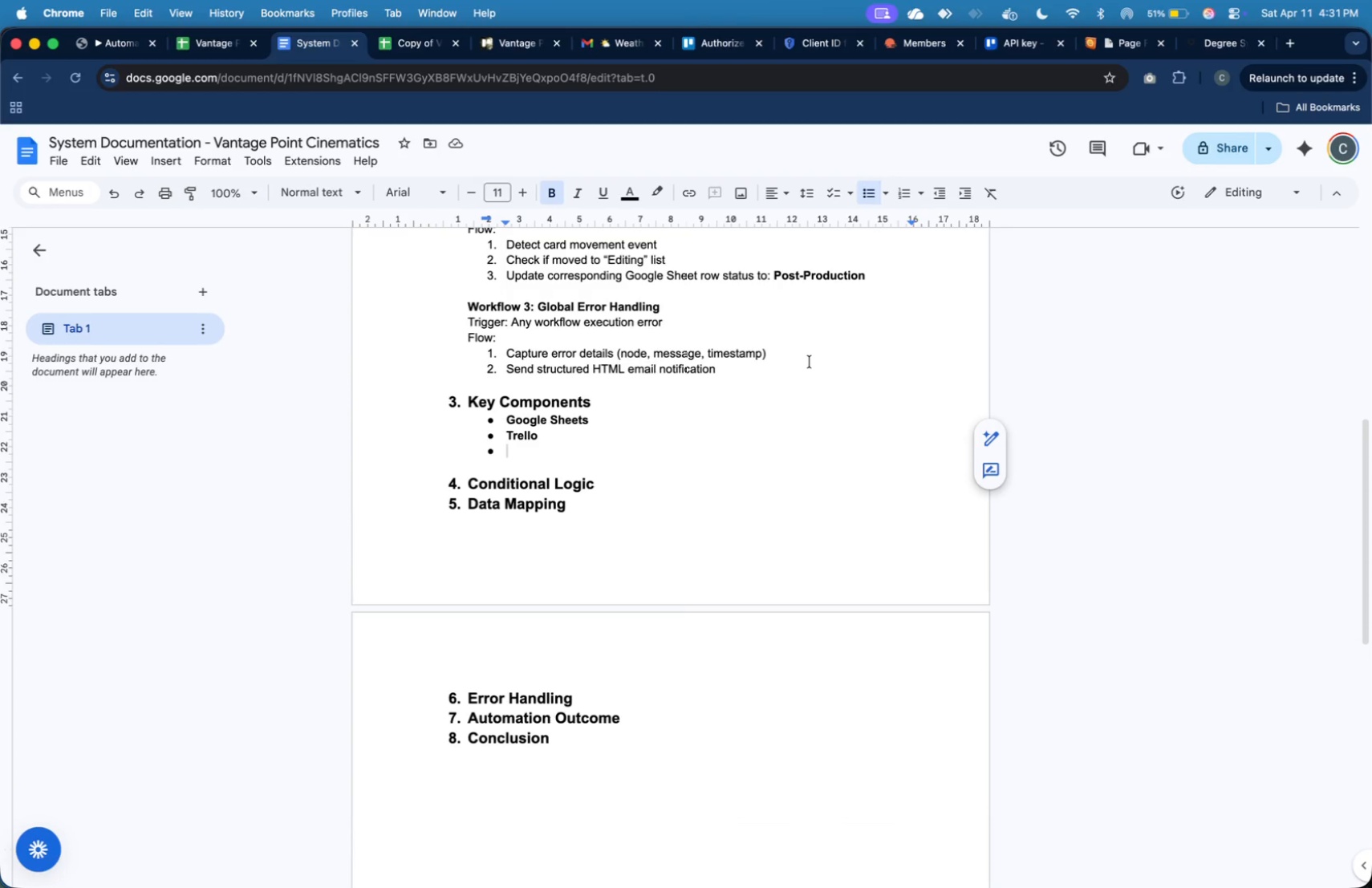 
wait(10.01)
 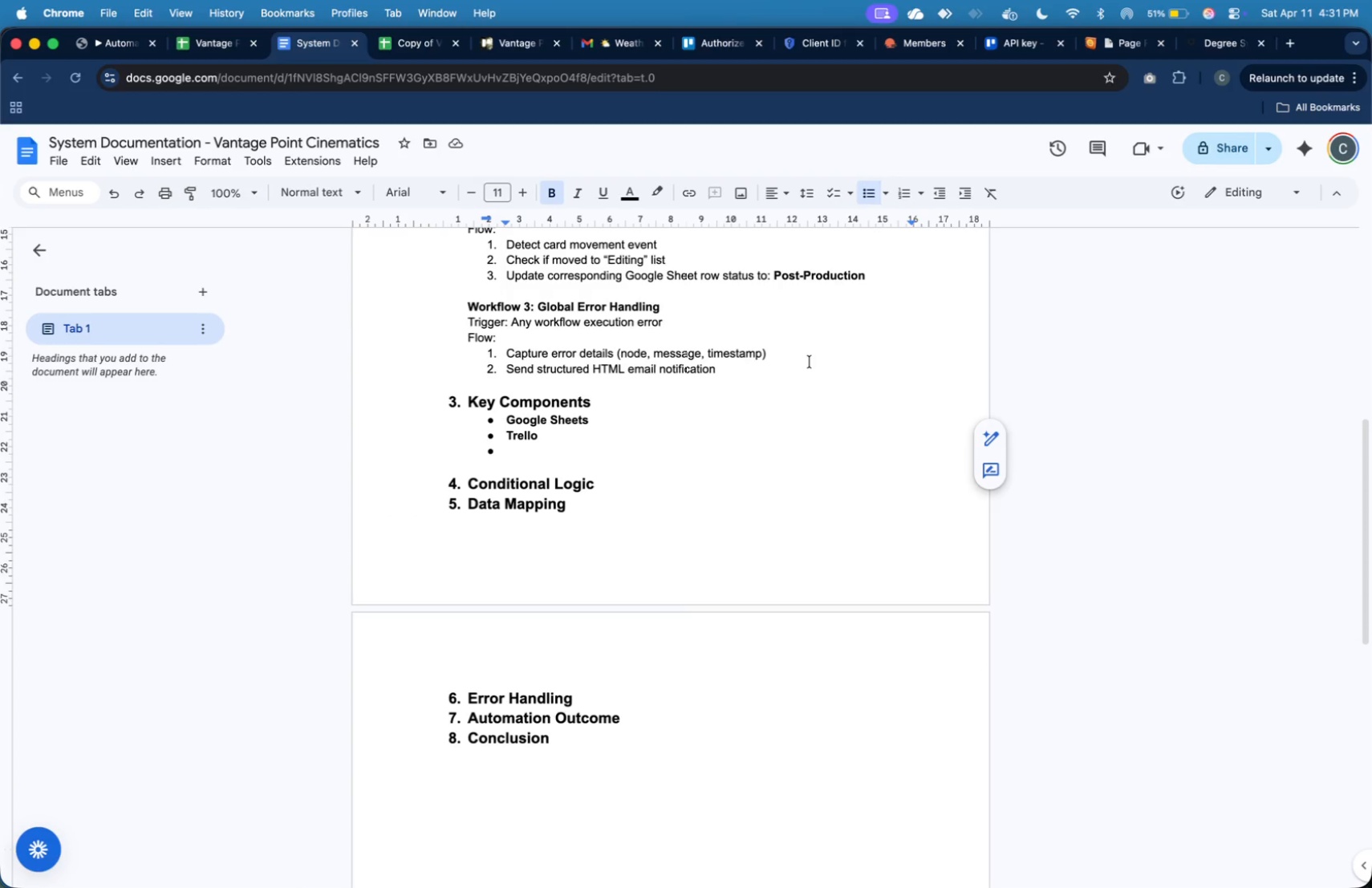 
type(OpenWeather API)
 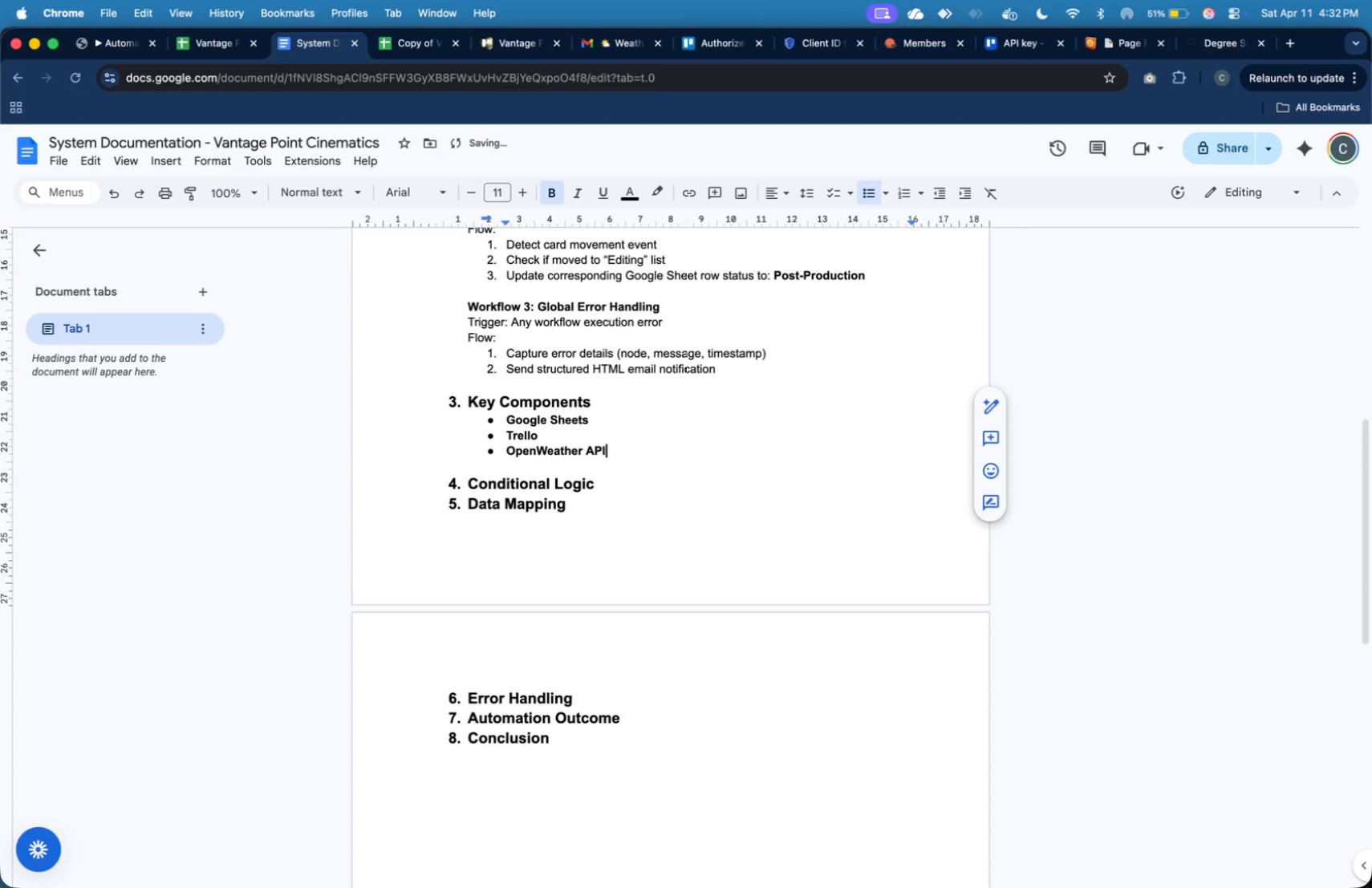 
key(Enter)
 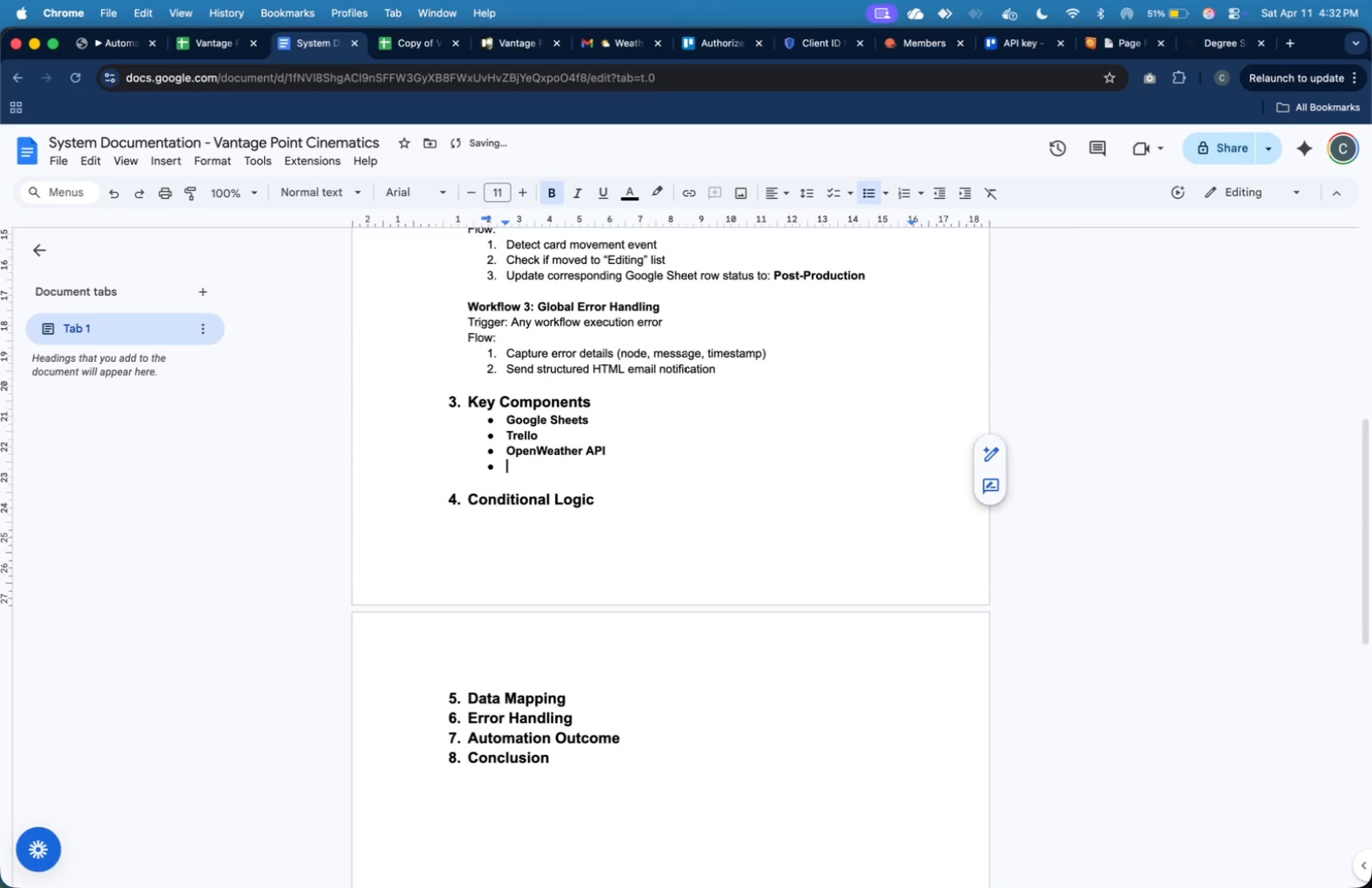 
type(n8n Workflows)
 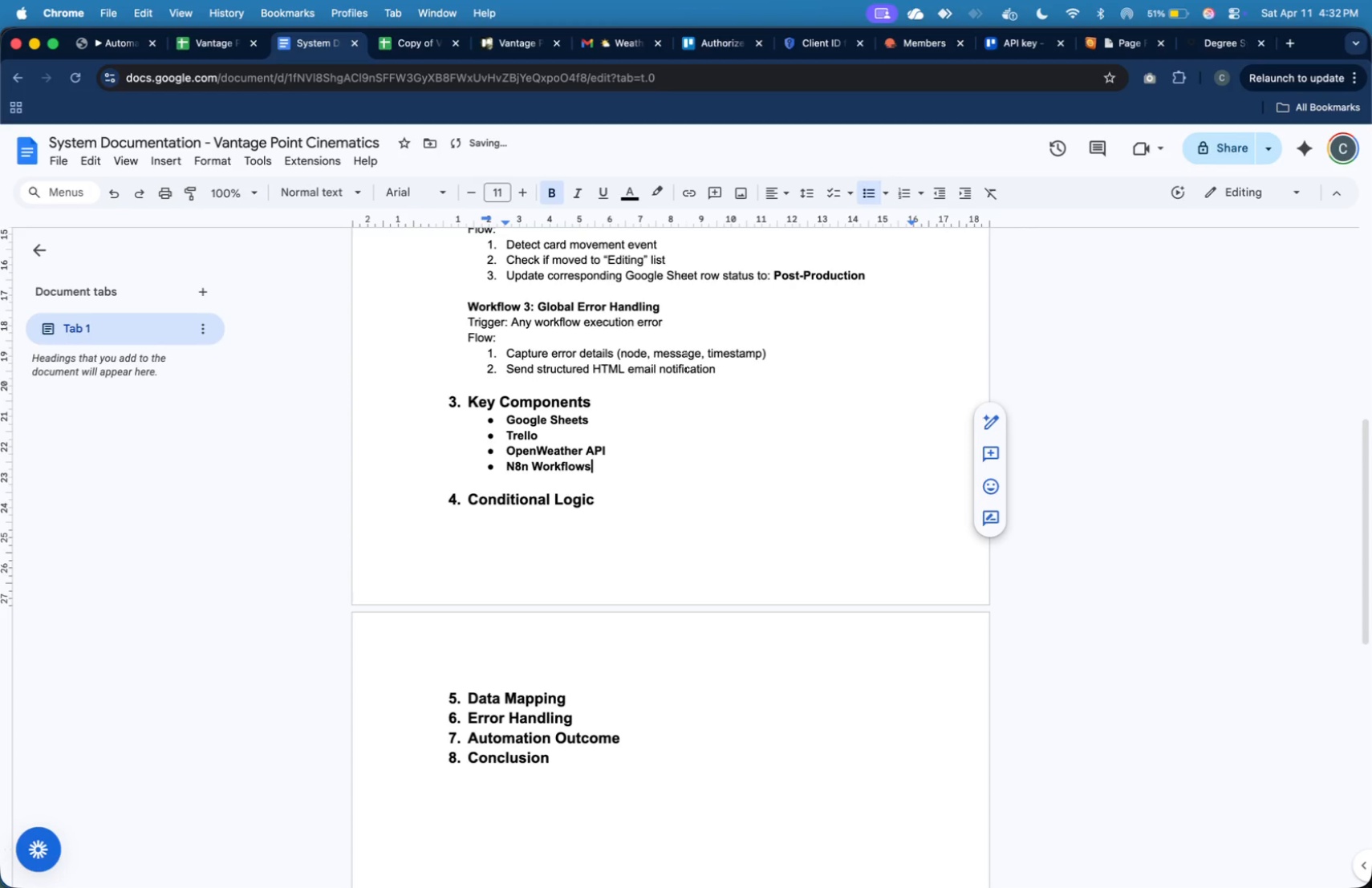 
key(Enter)
 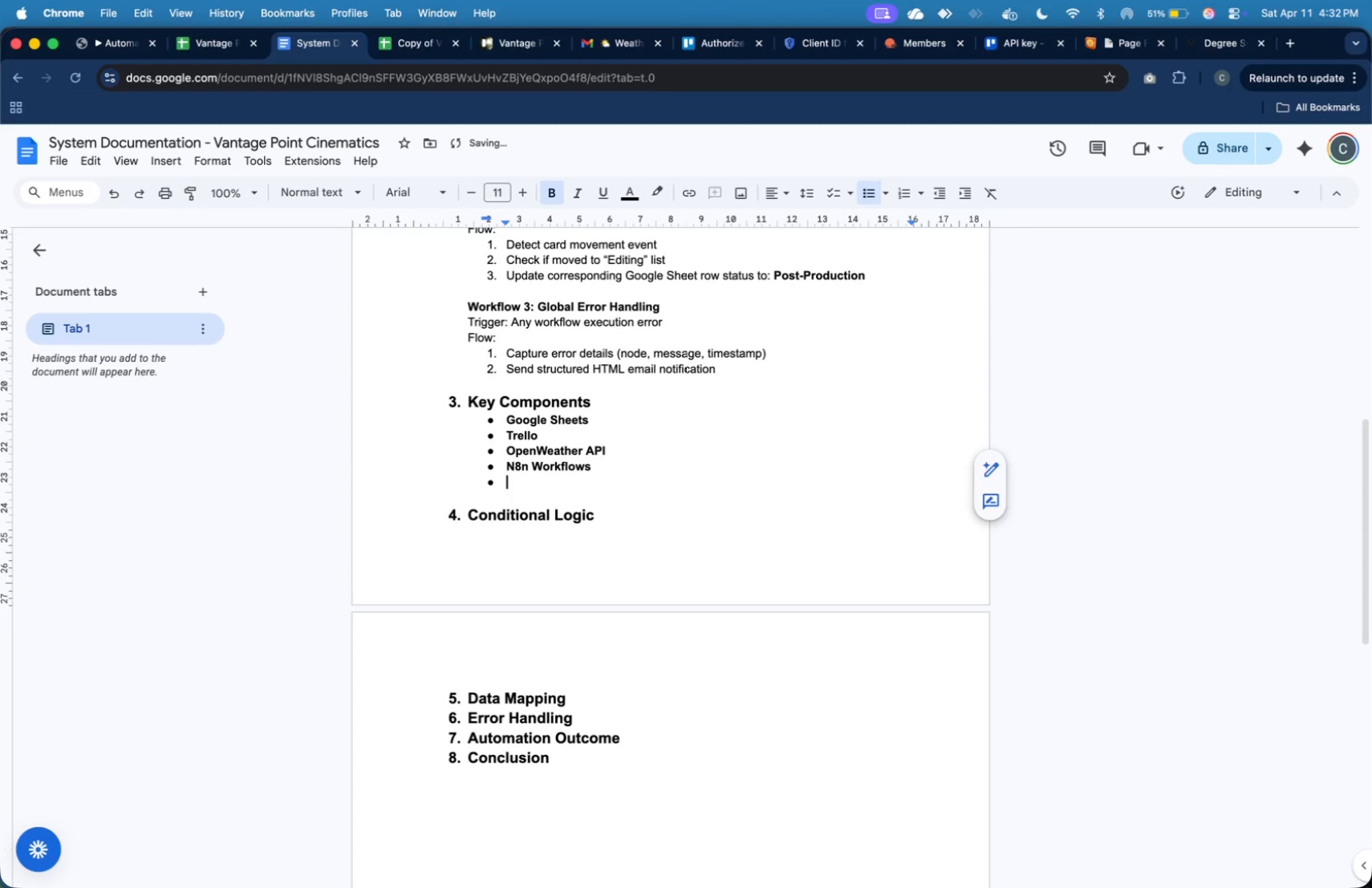 
type(Gmail Node)
 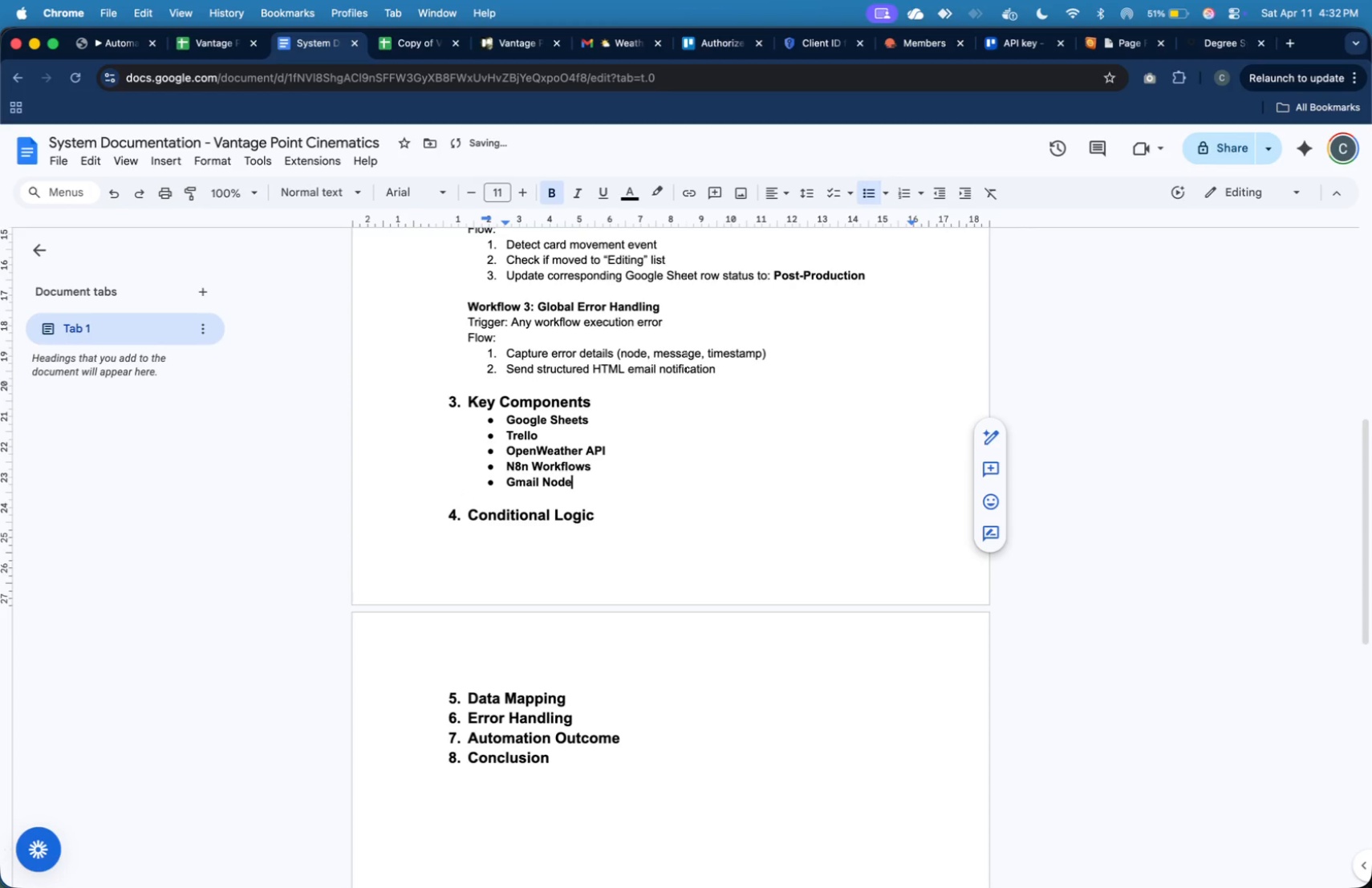 
scroll: coordinate [810, 362], scroll_direction: down, amount: 7.0
 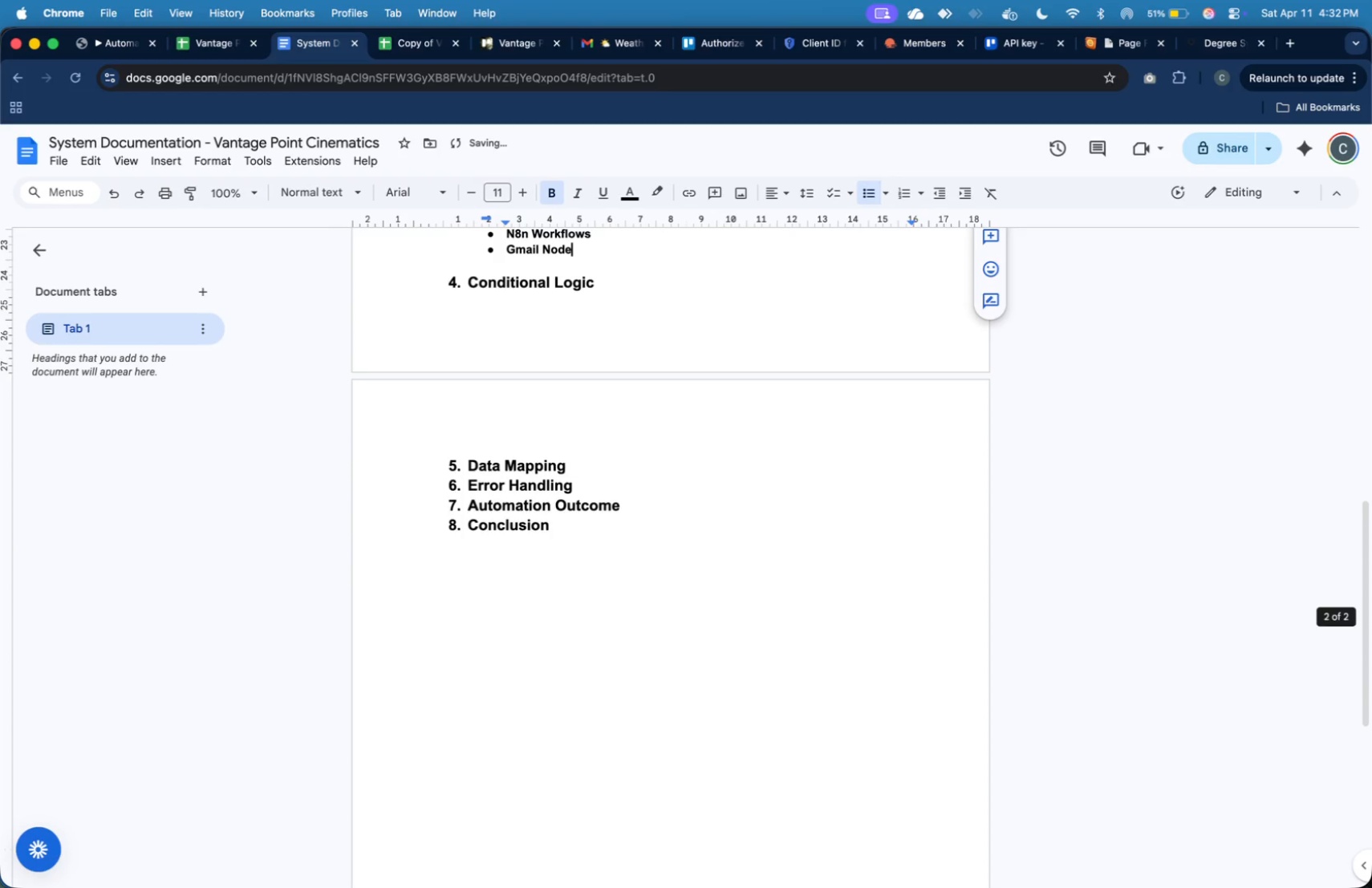 
key(Enter)
 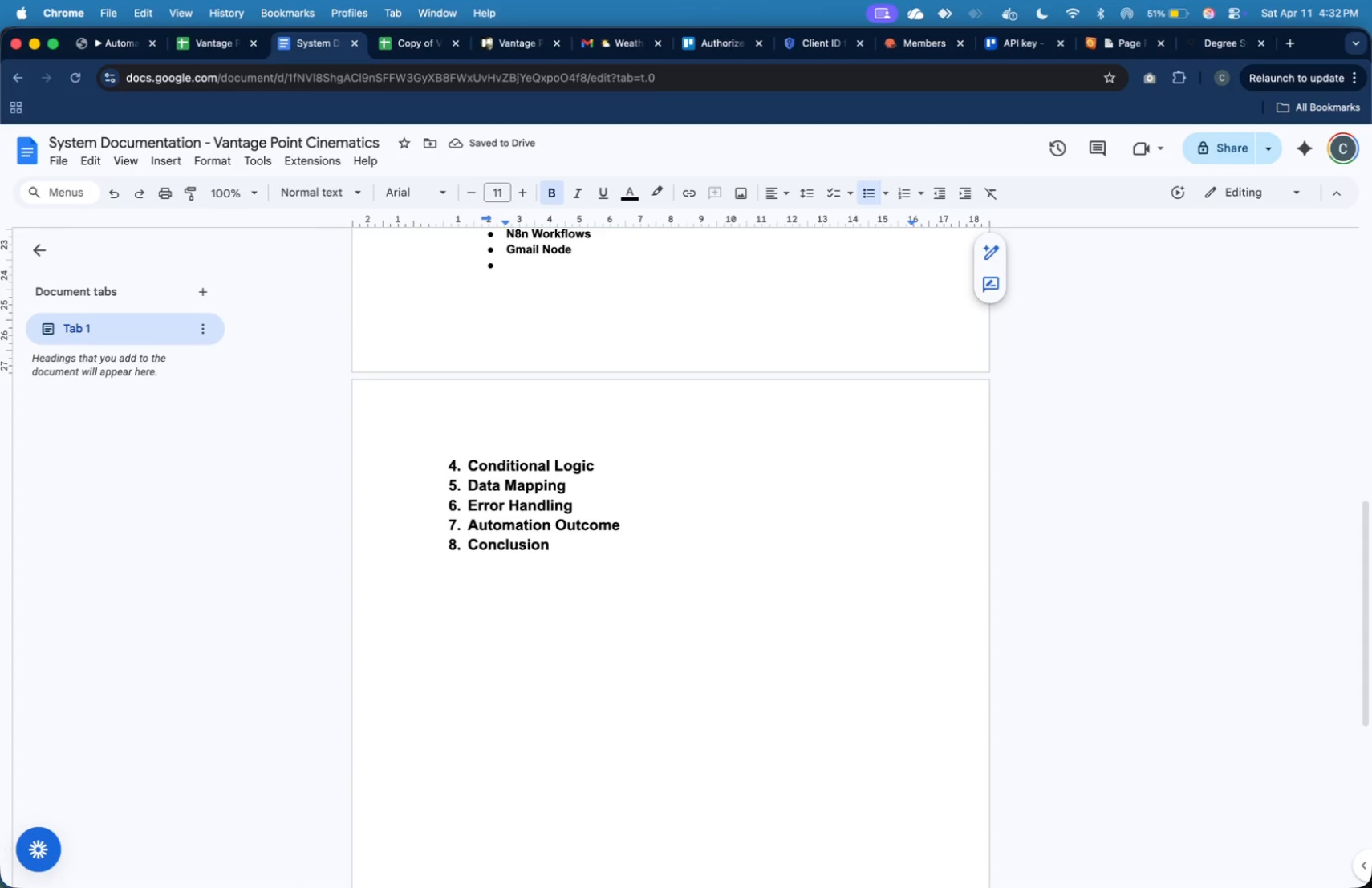 
key(Backspace)
 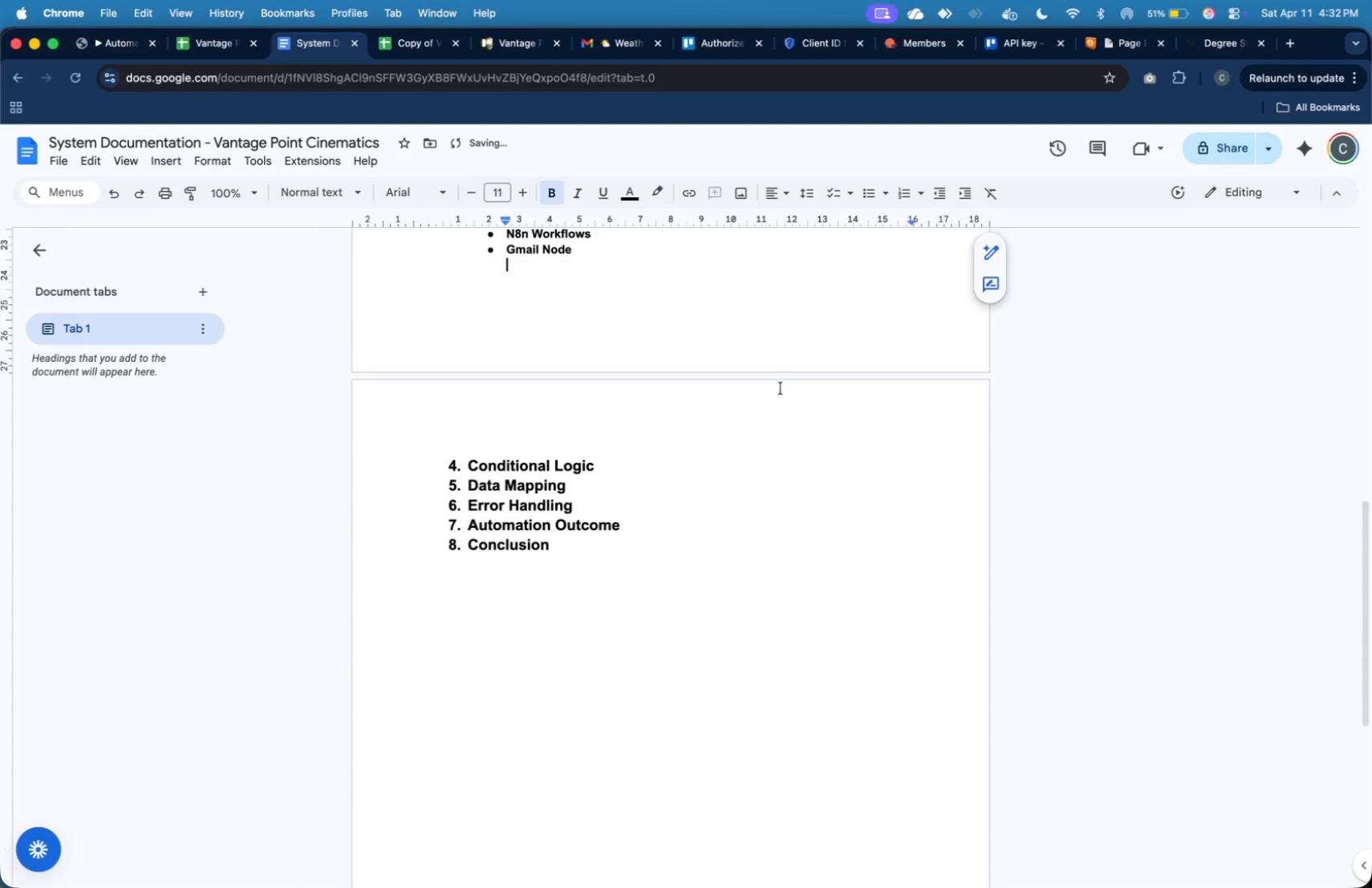 
key(Backspace)
 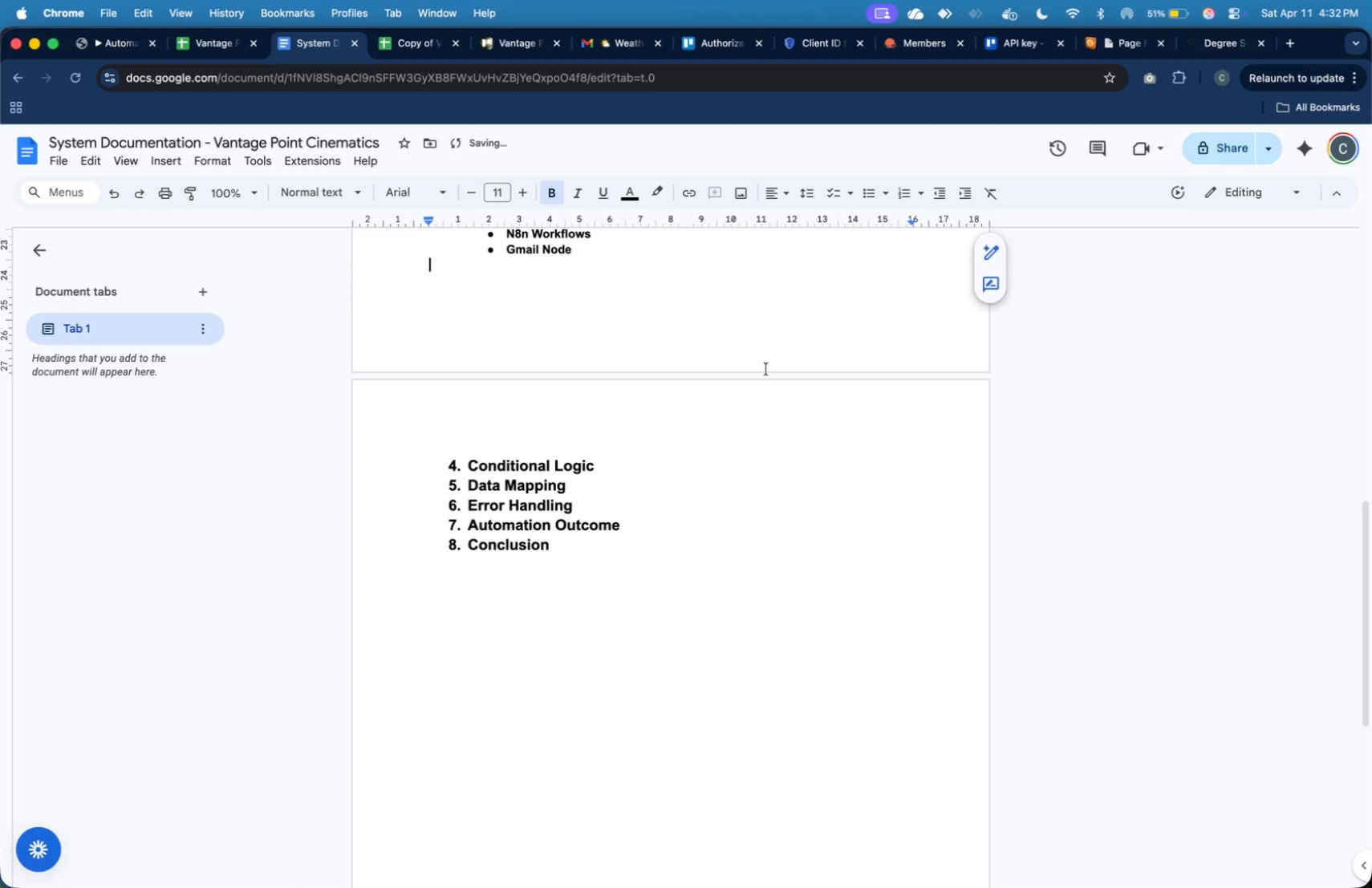 
scroll: coordinate [766, 369], scroll_direction: up, amount: 5.0
 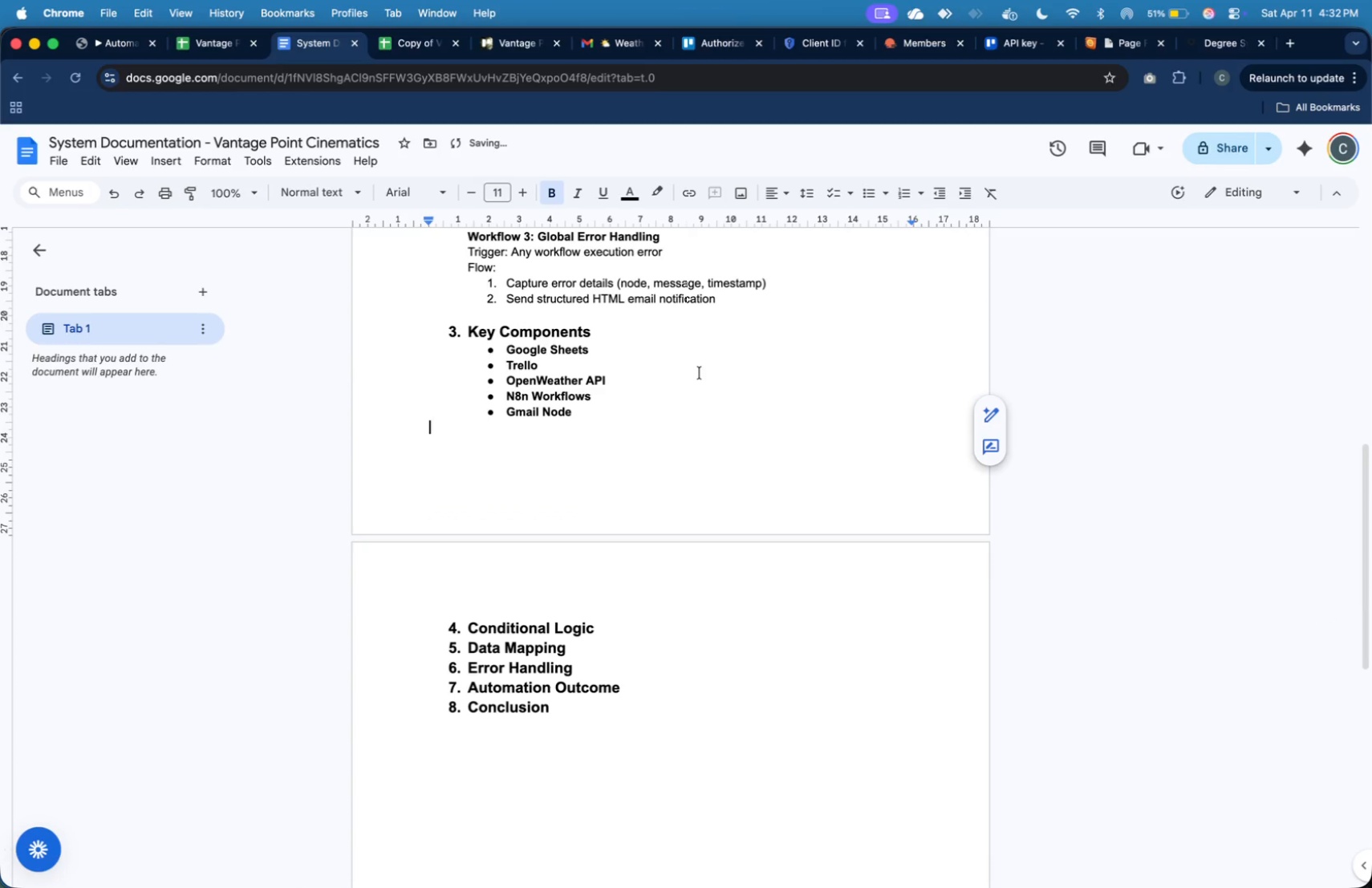 
key(Backspace)
 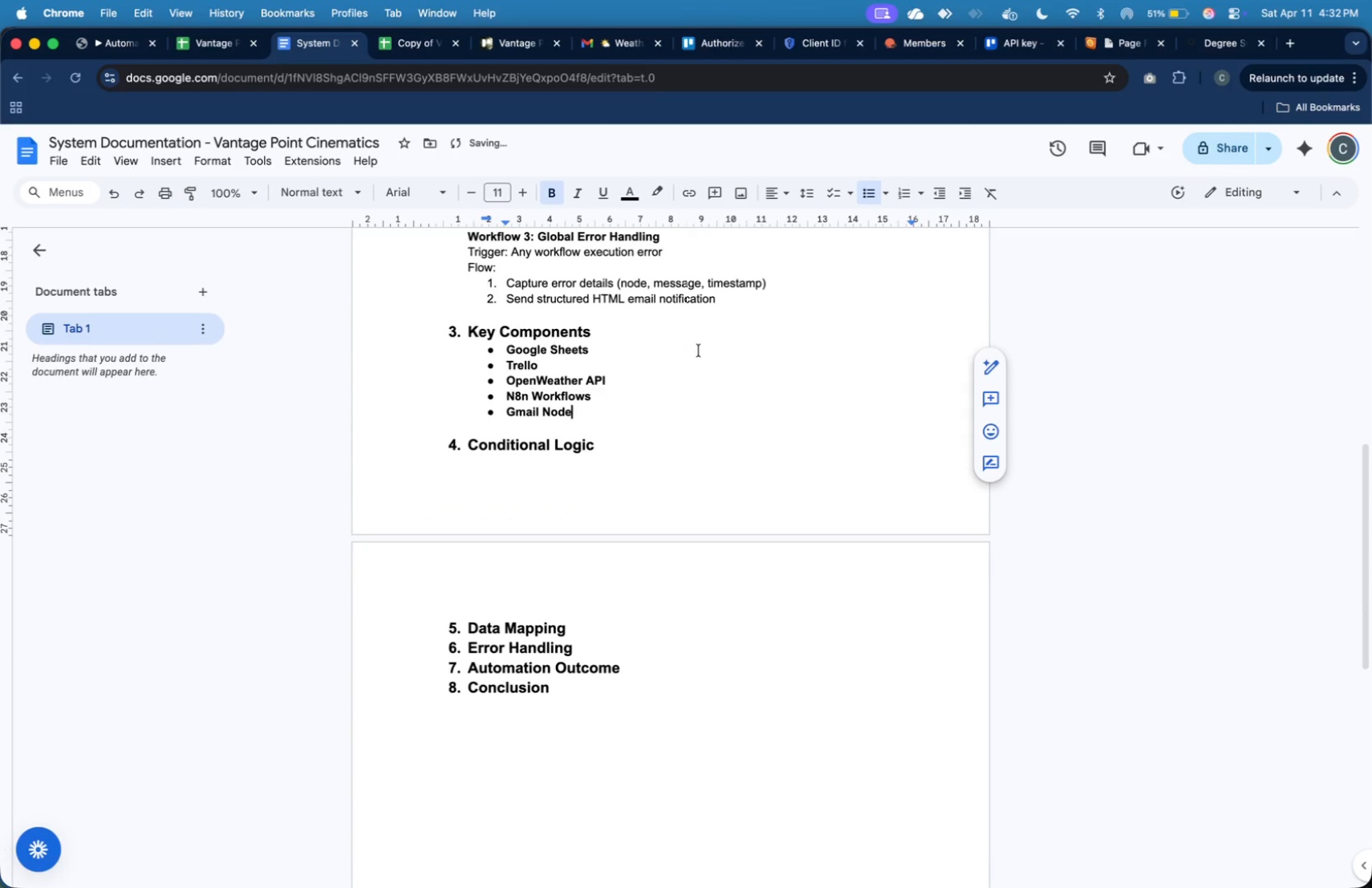 
left_click([699, 351])
 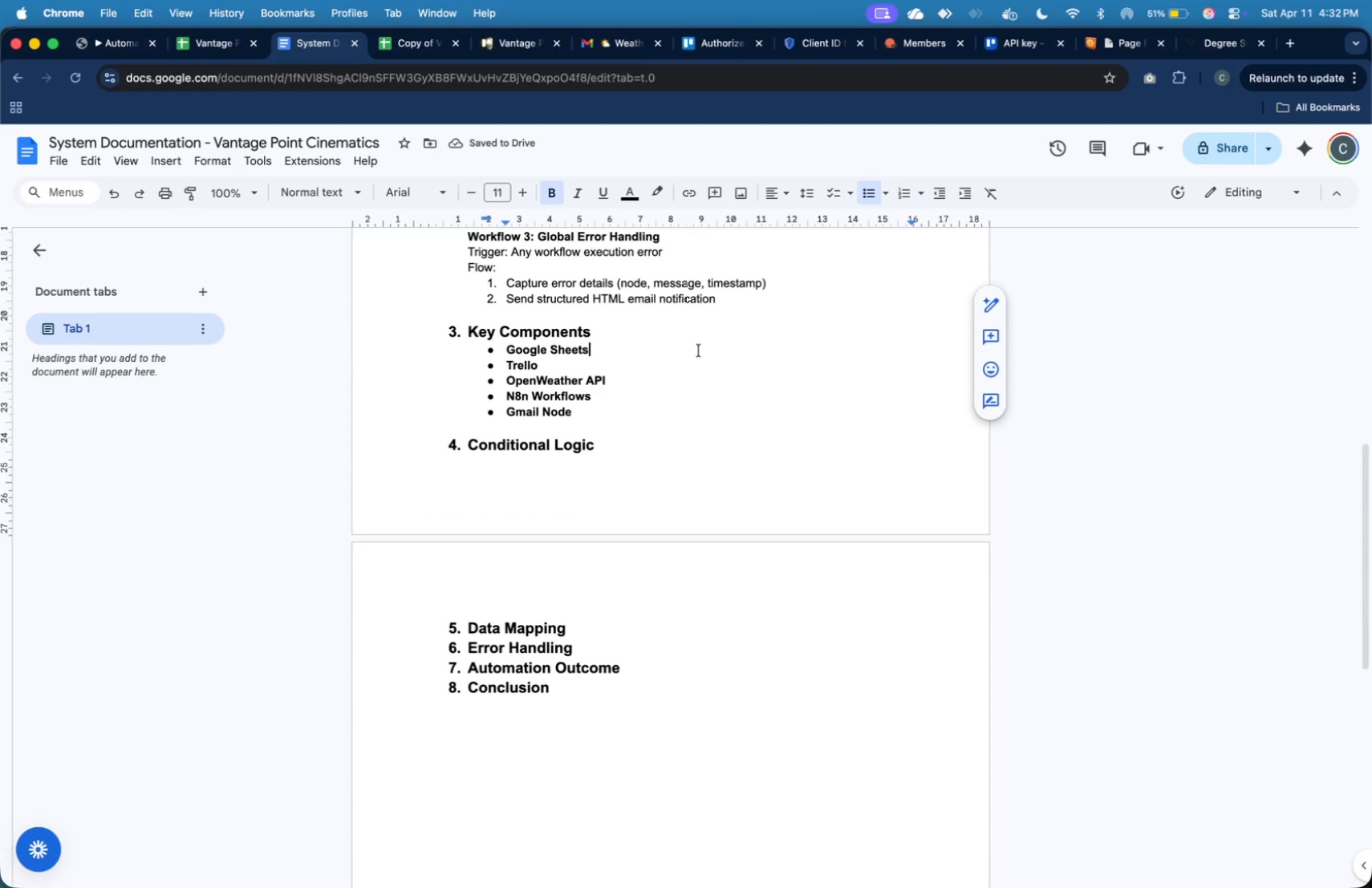 
key(Enter)
 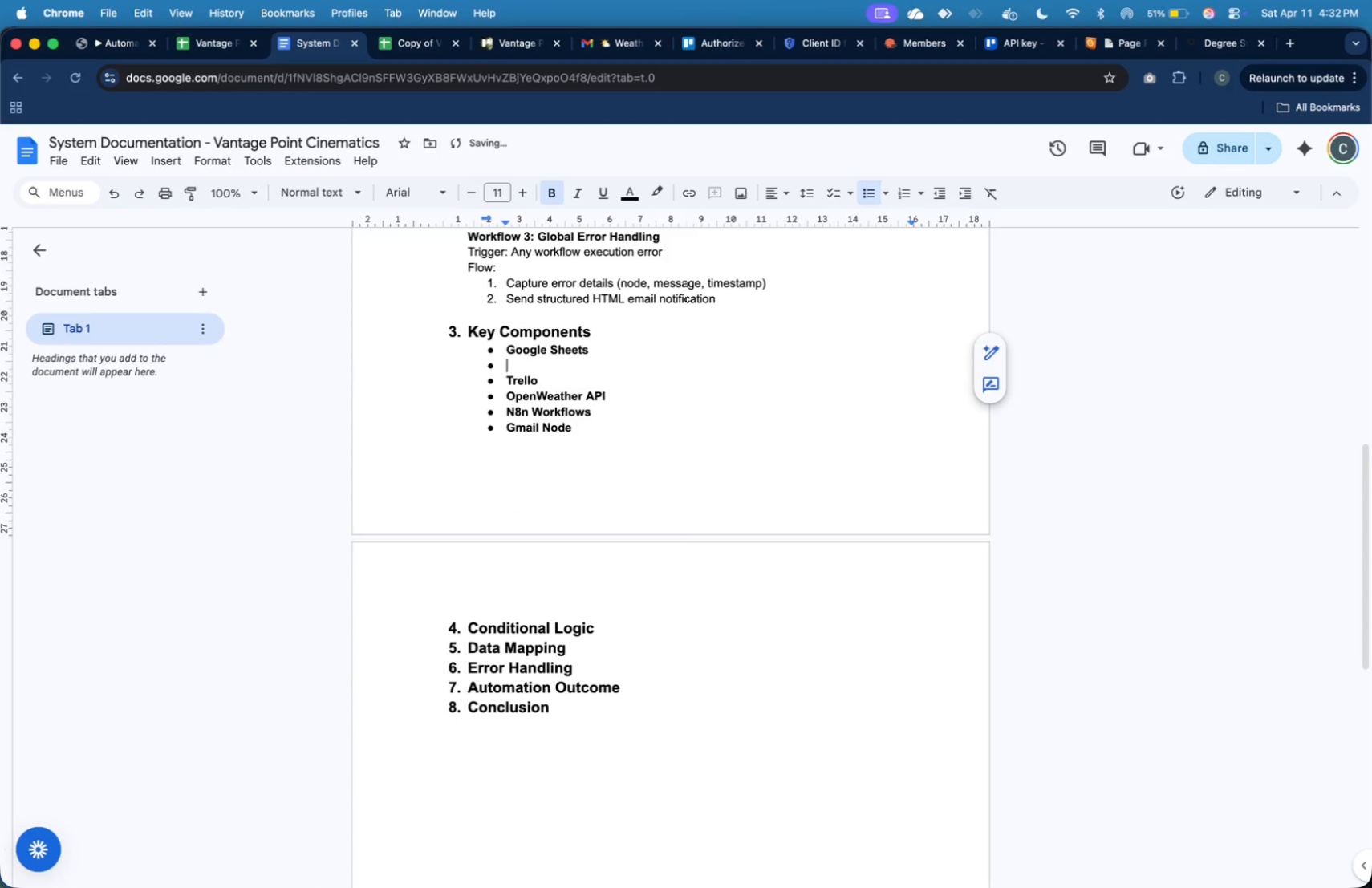 
key(Tab)
 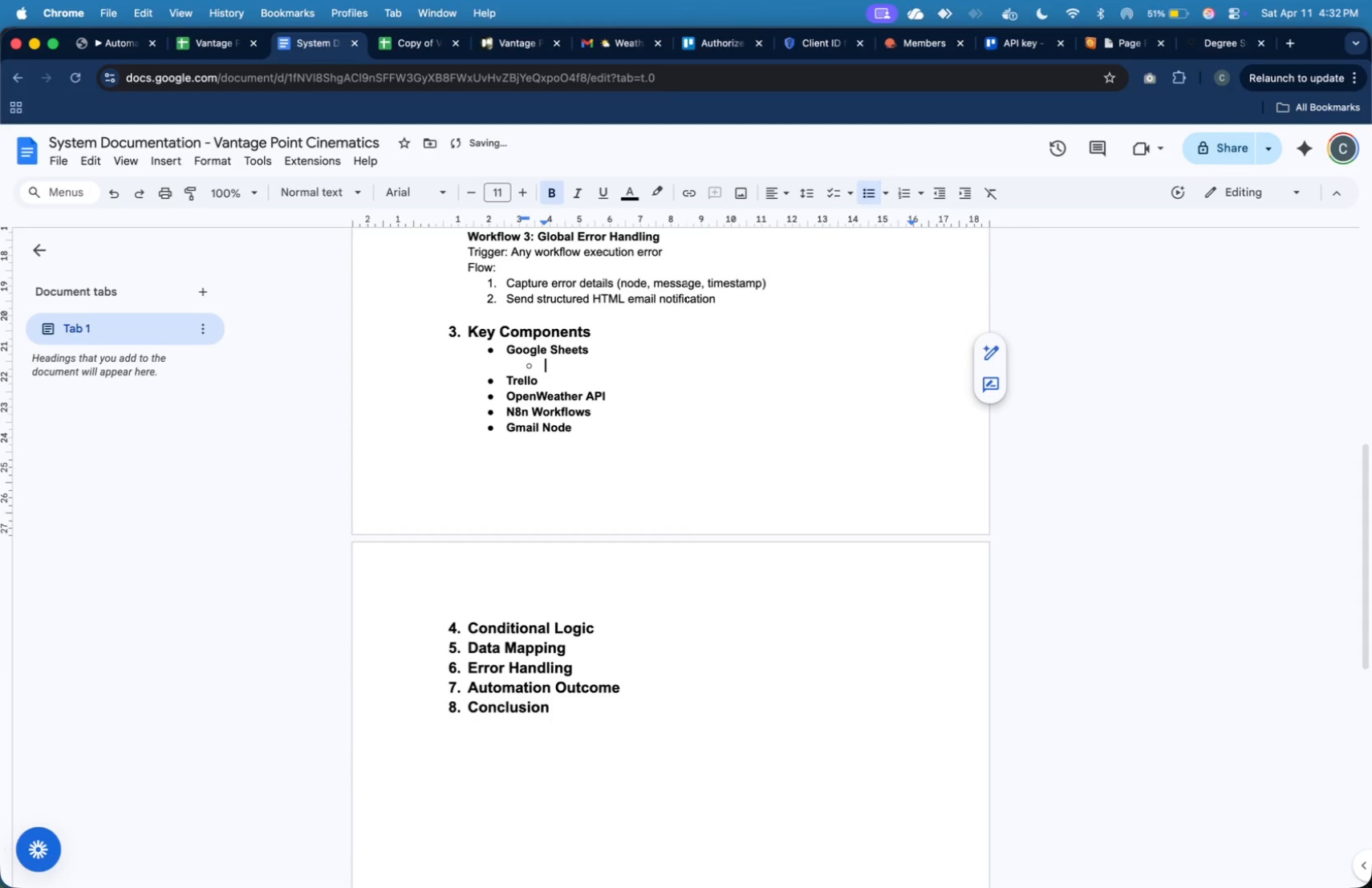 
key(Backspace)
 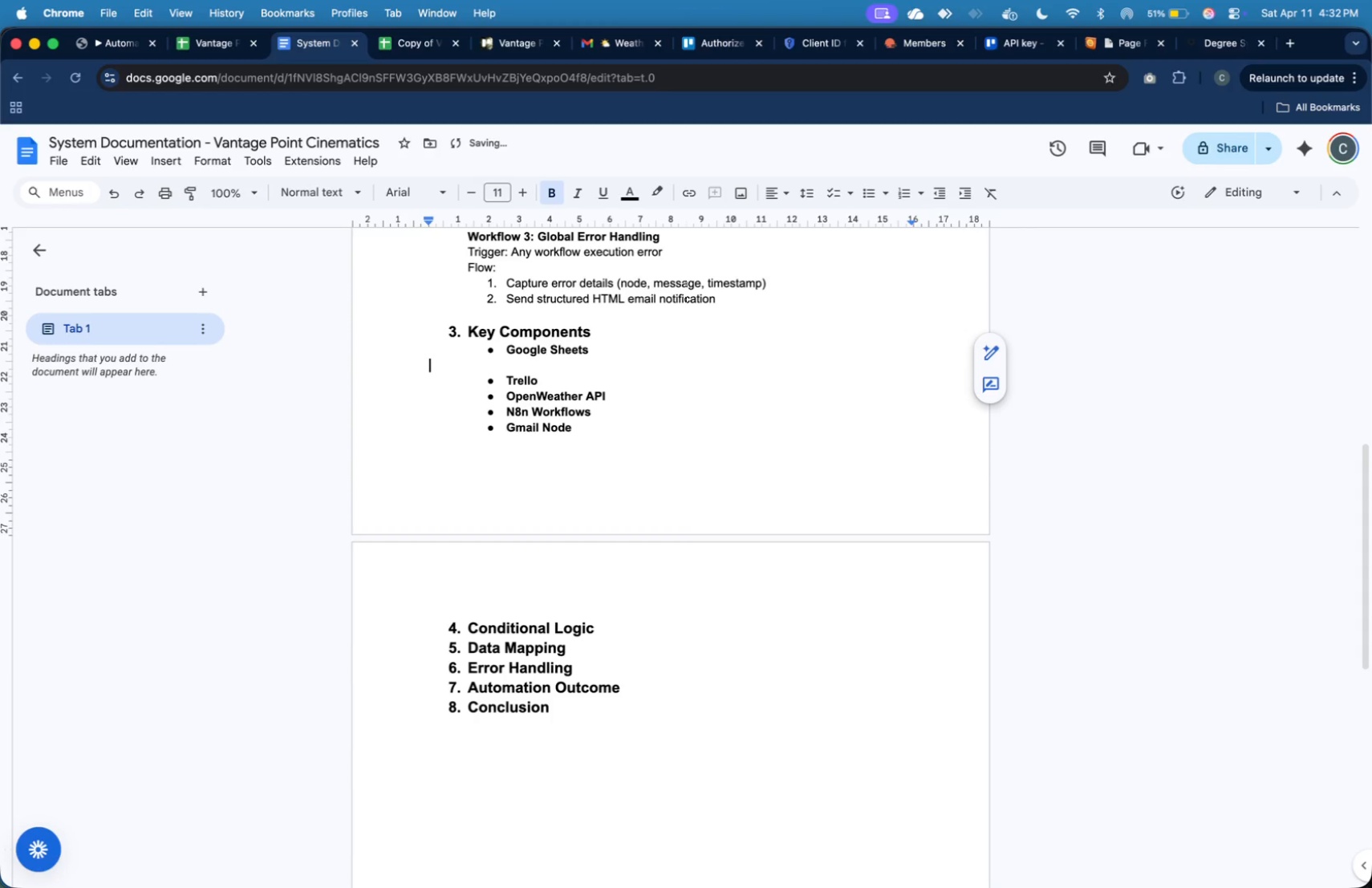 
key(Backspace)
 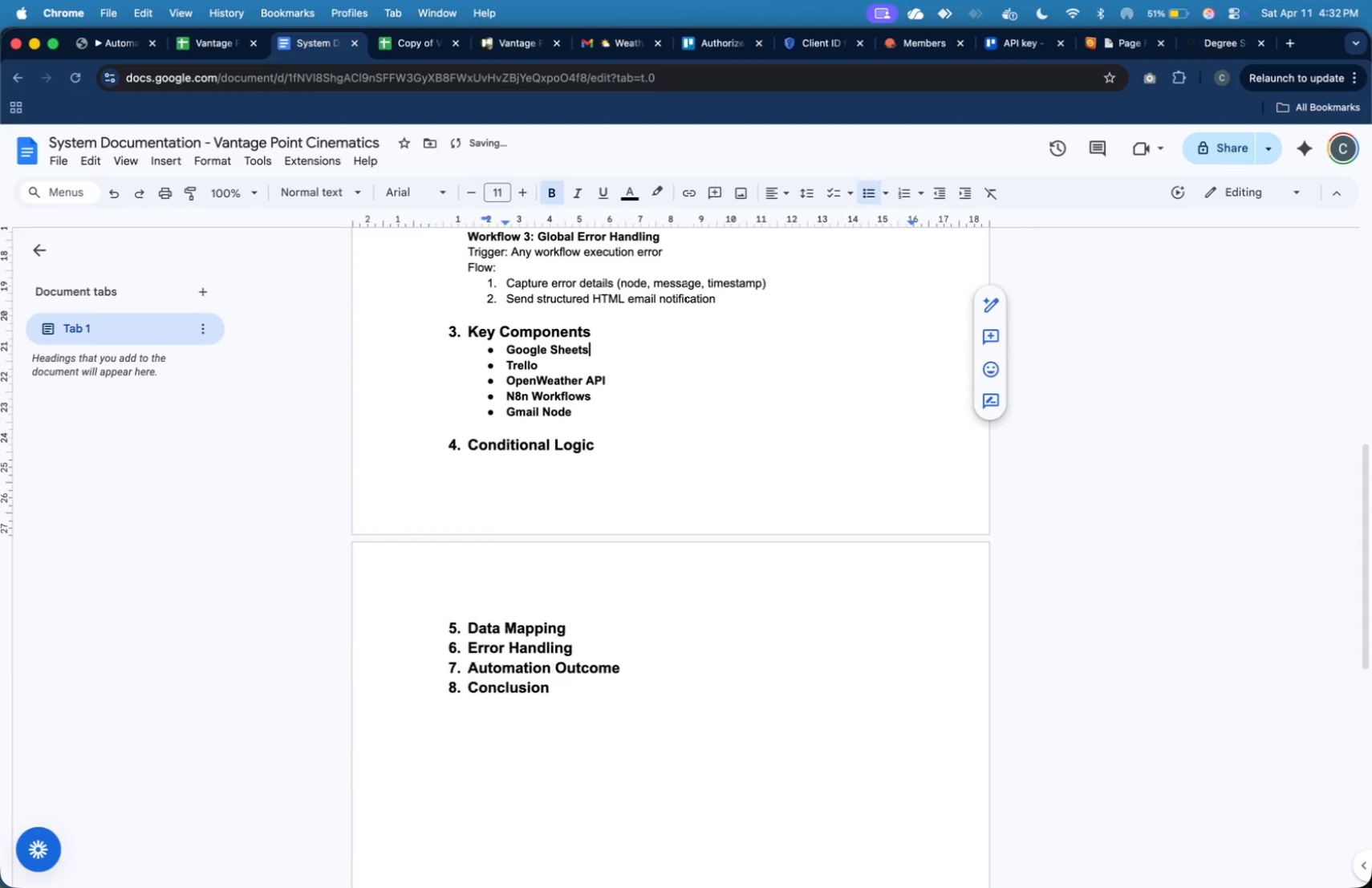 
key(Backspace)
 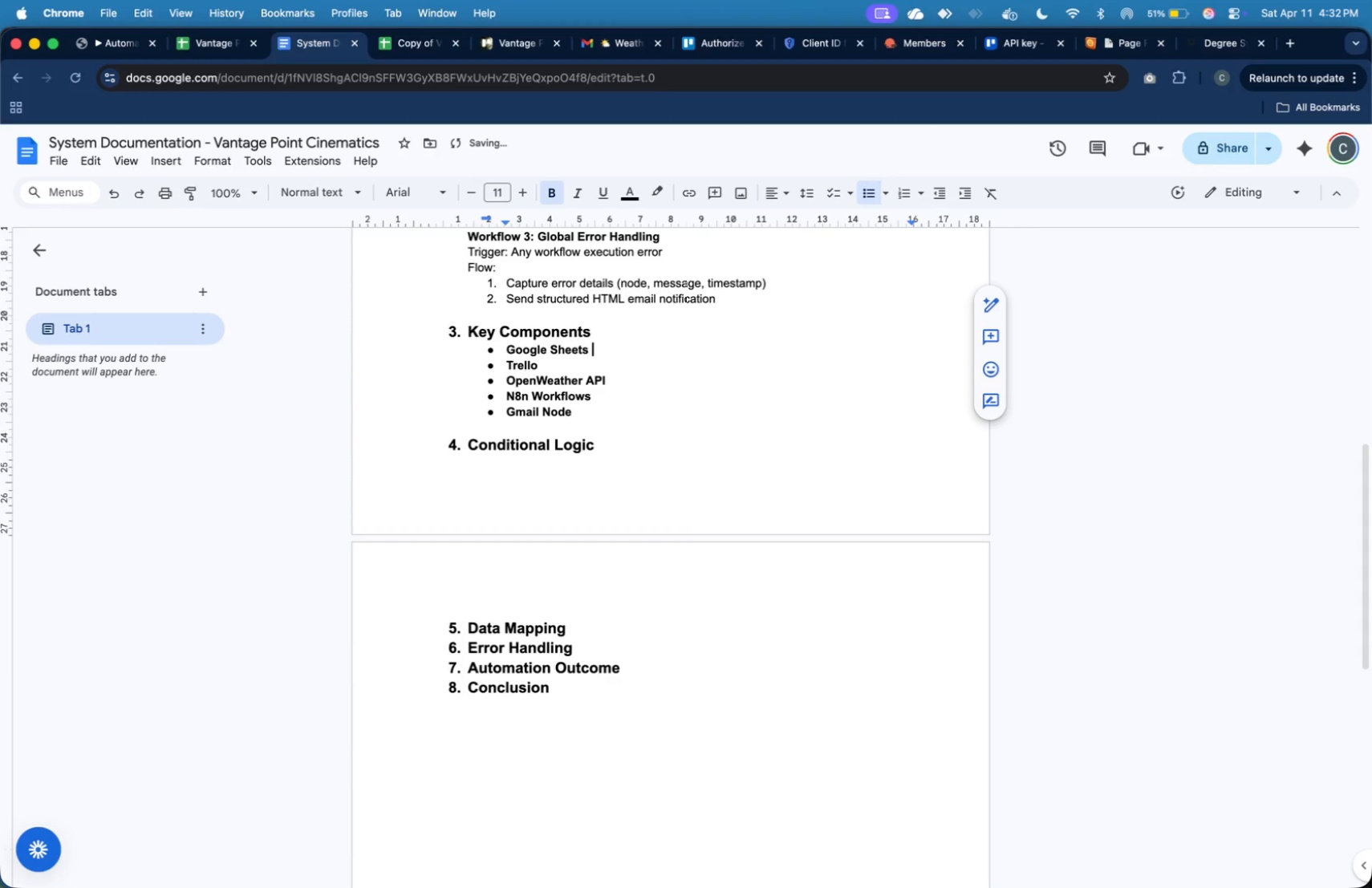 
key(Space)
 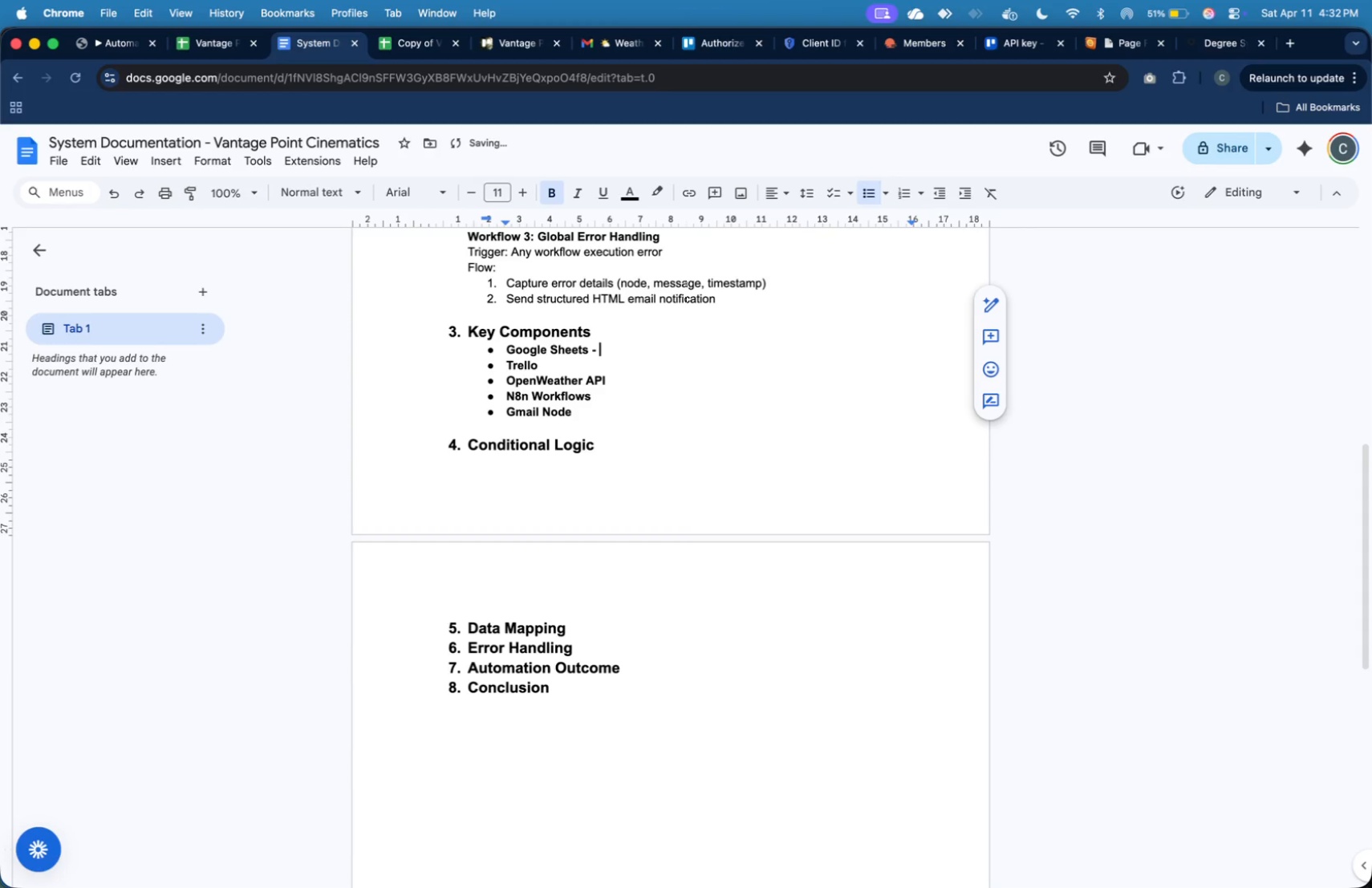 
key(Minus)
 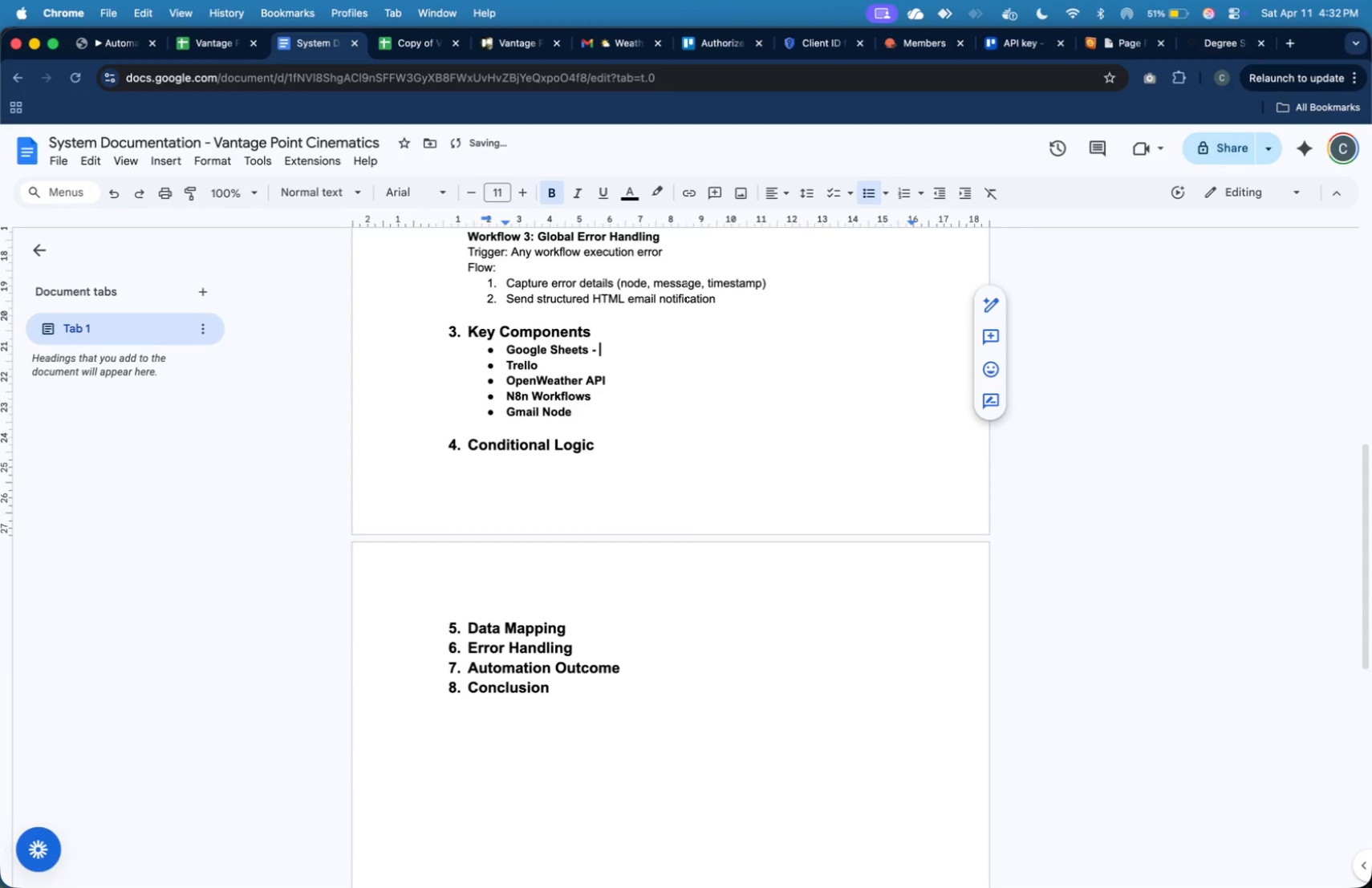 
key(Space)
 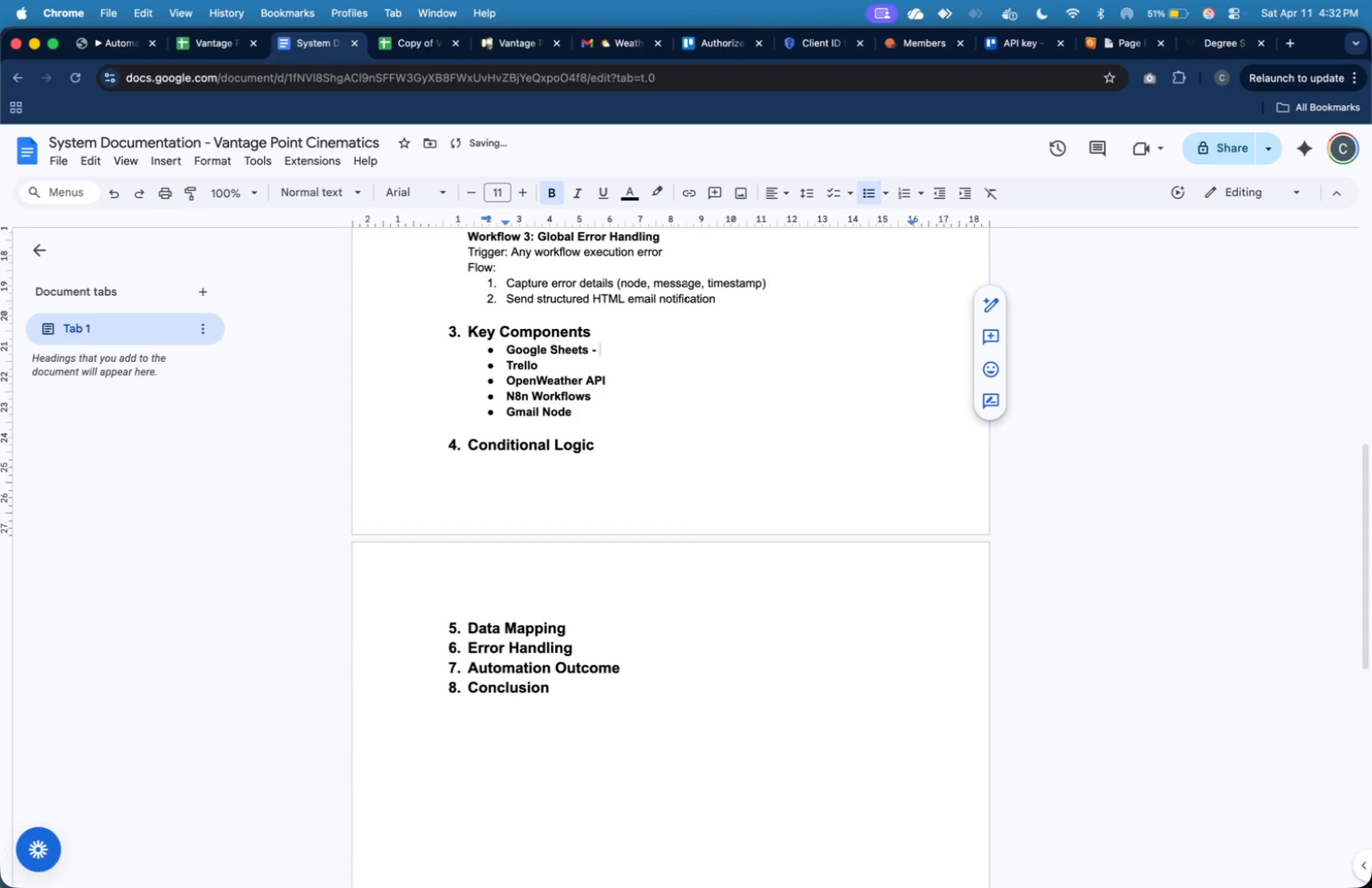 
key(Meta+B)
 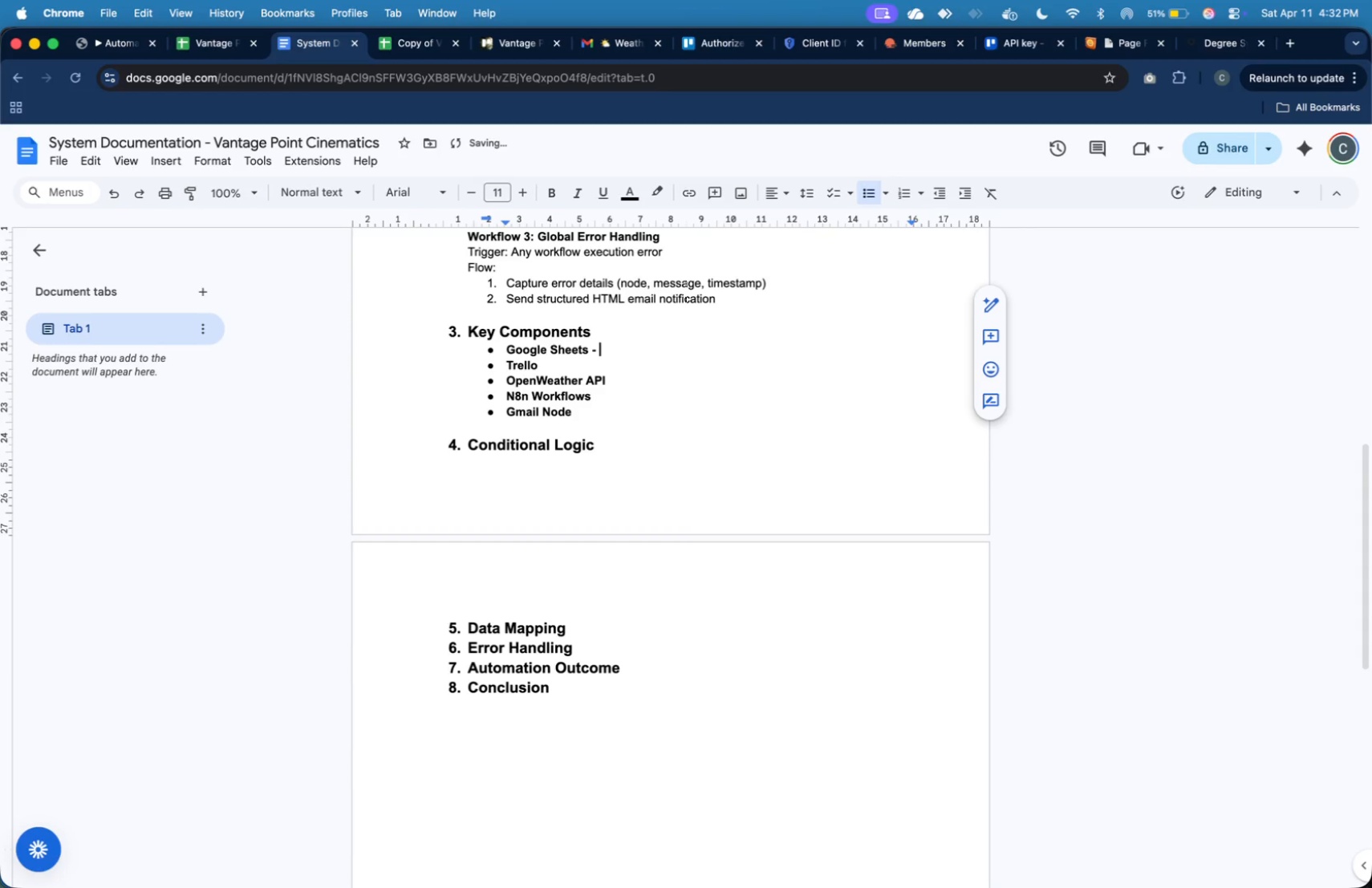 
type(Stores booking data )
 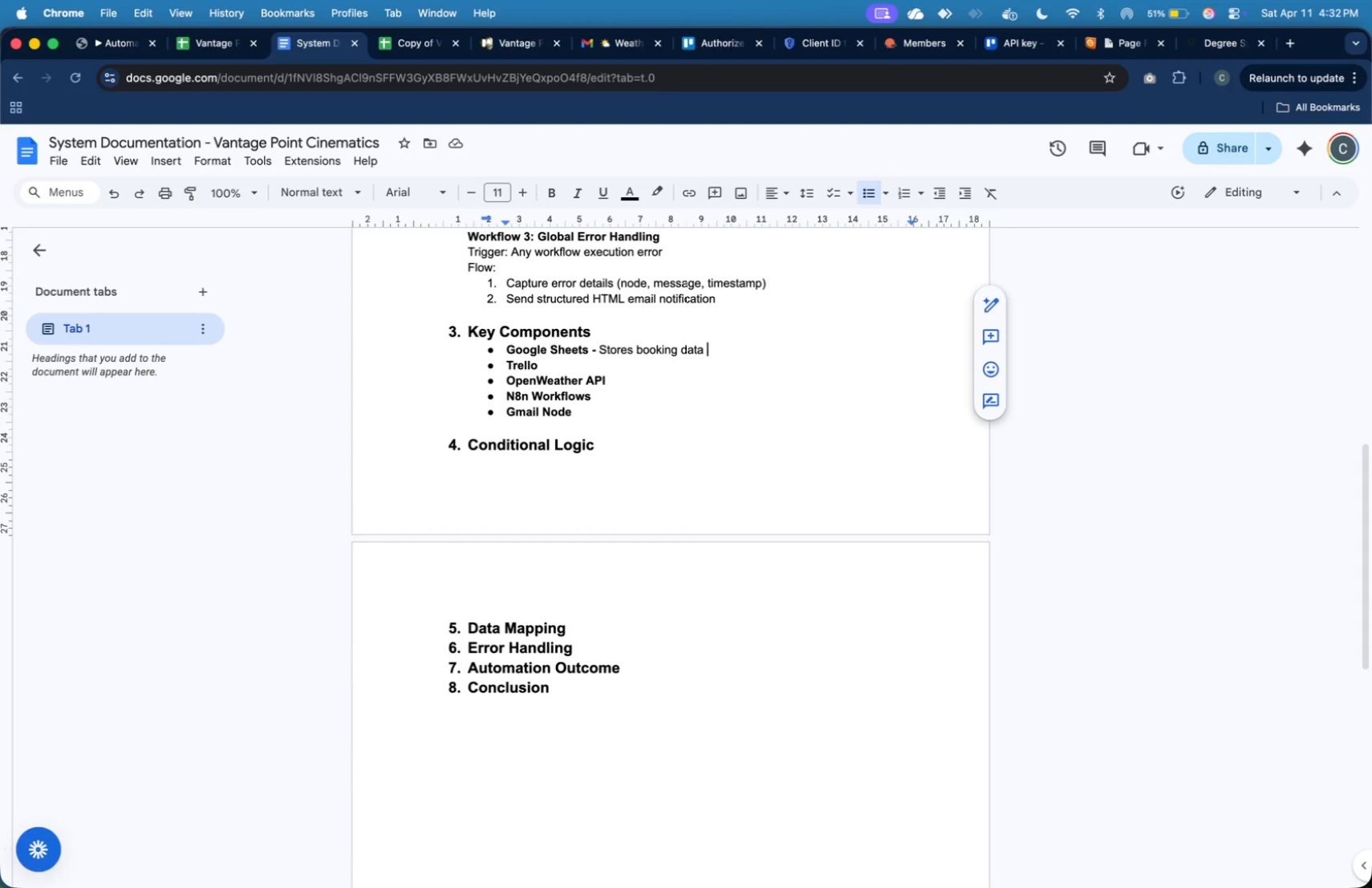 
wait(7.7)
 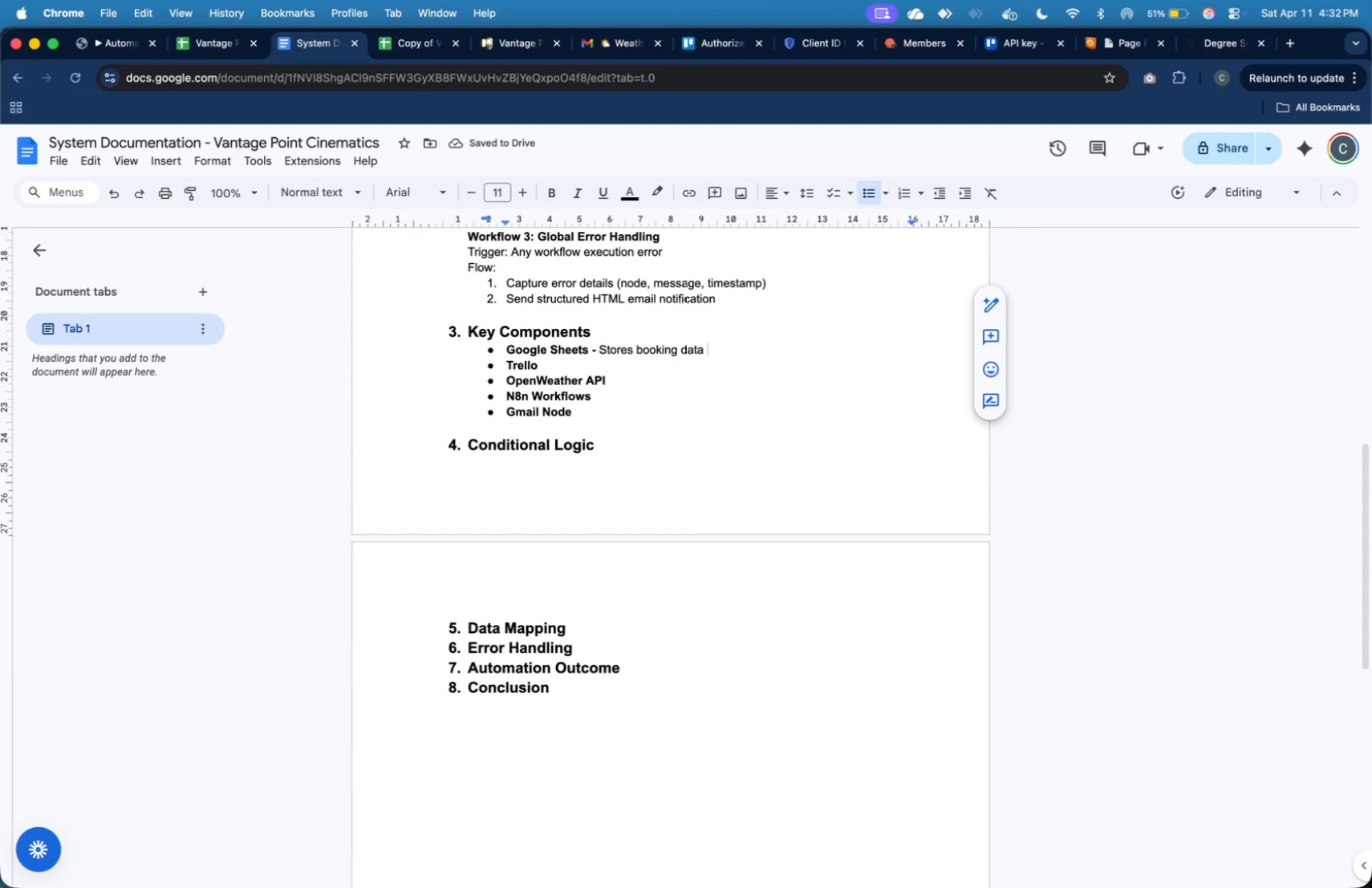 
type(and project status)
 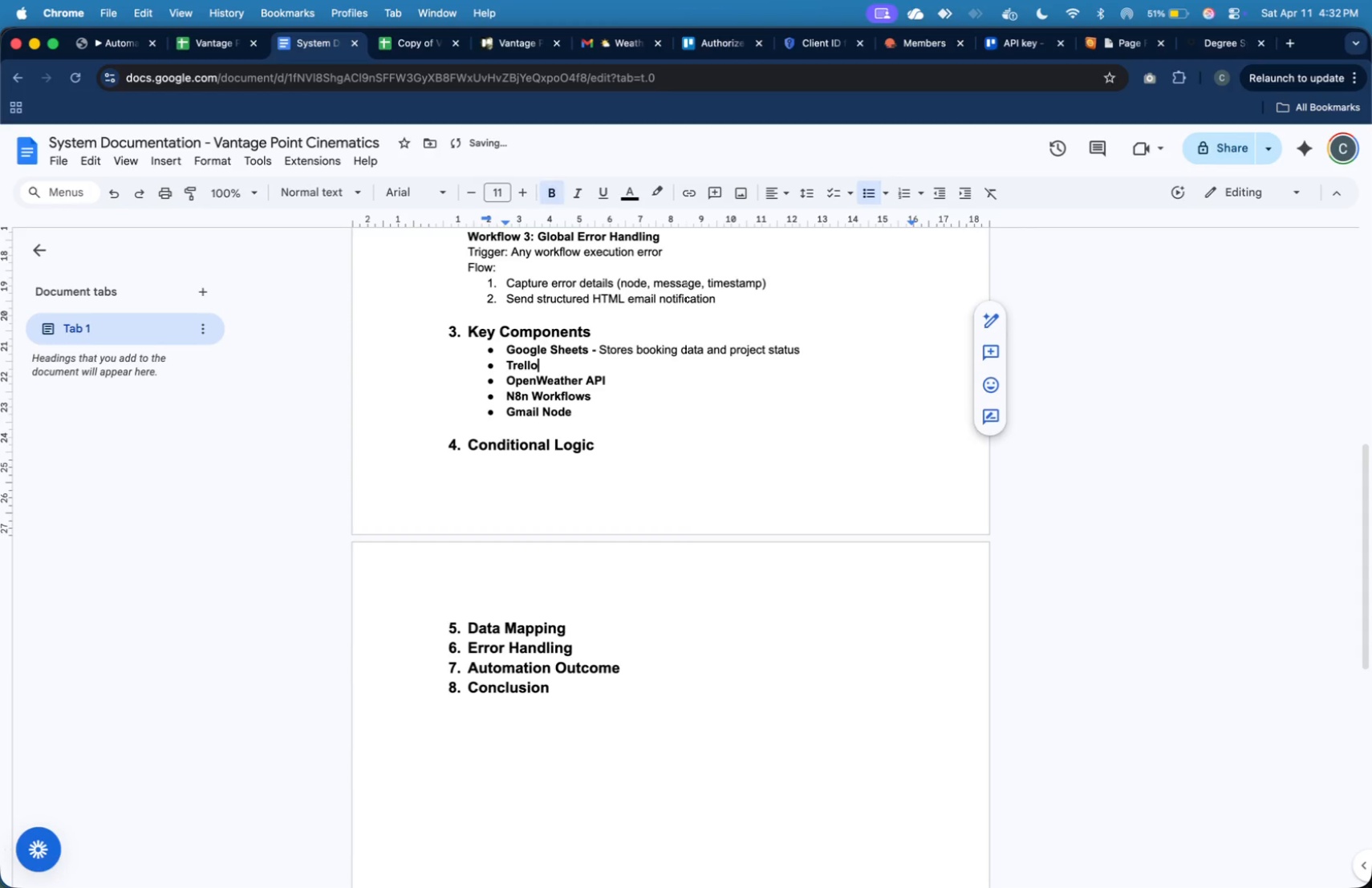 
key(ArrowDown)
 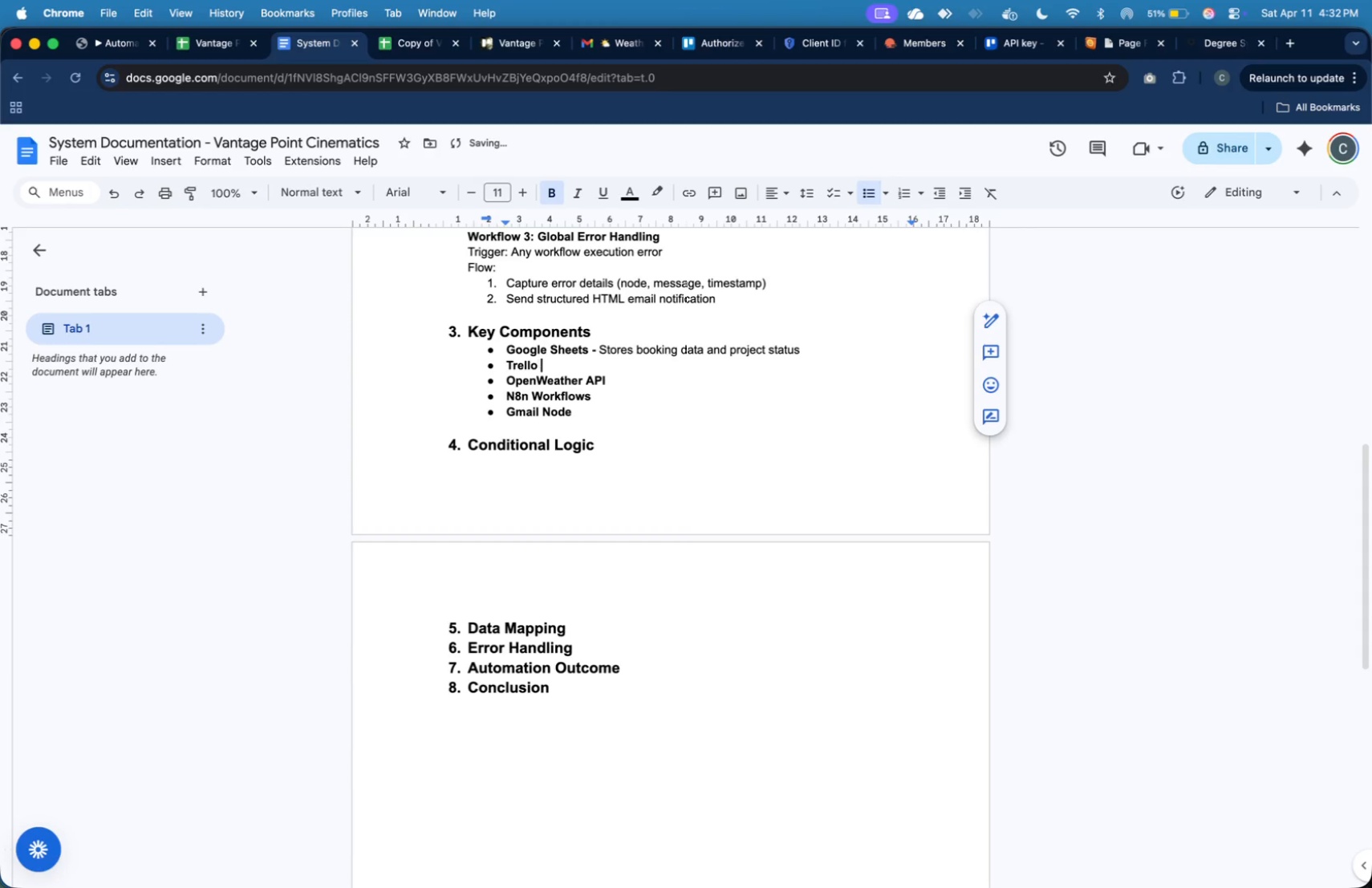 
key(Space)
 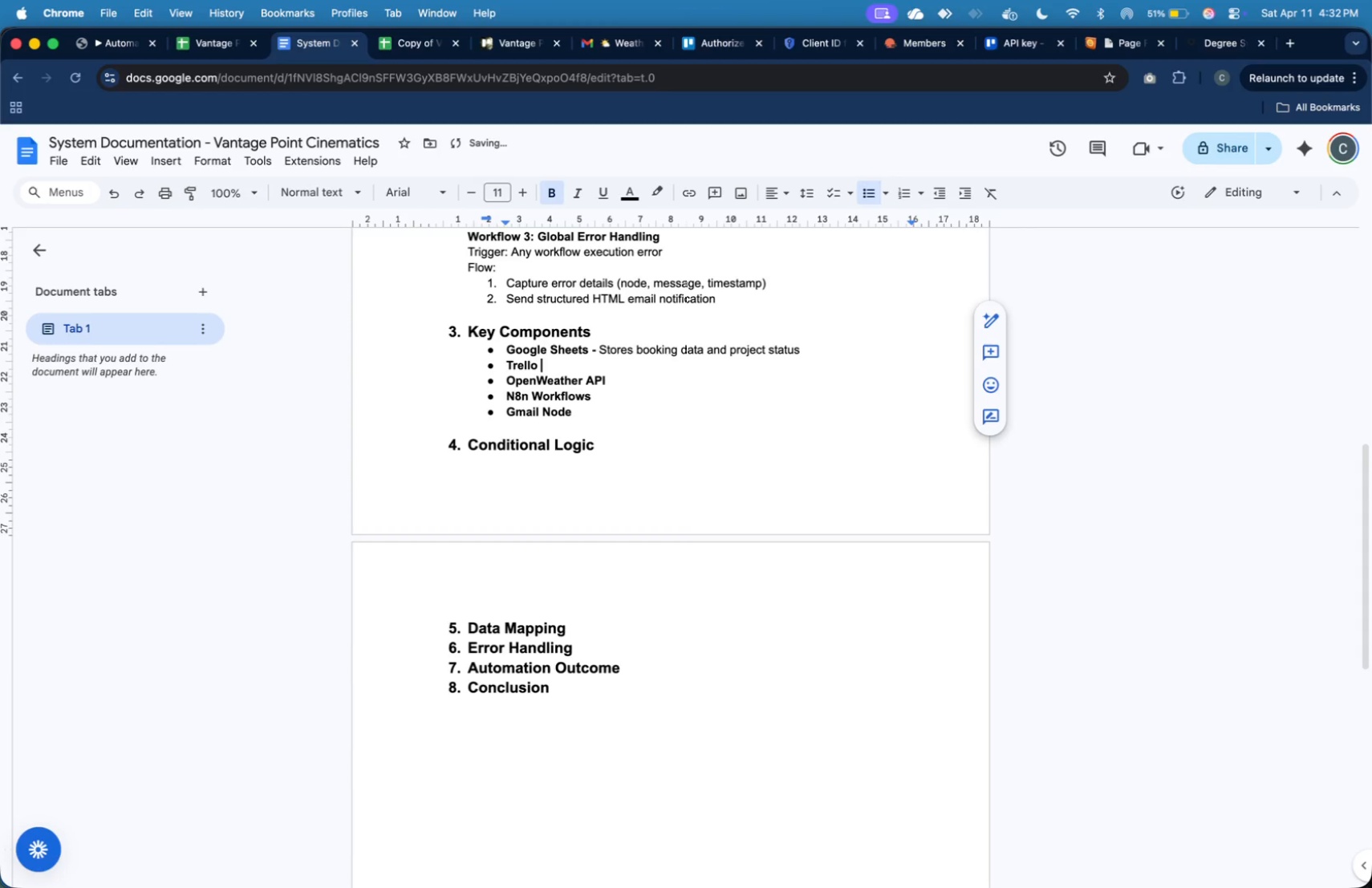 
key(Minus)
 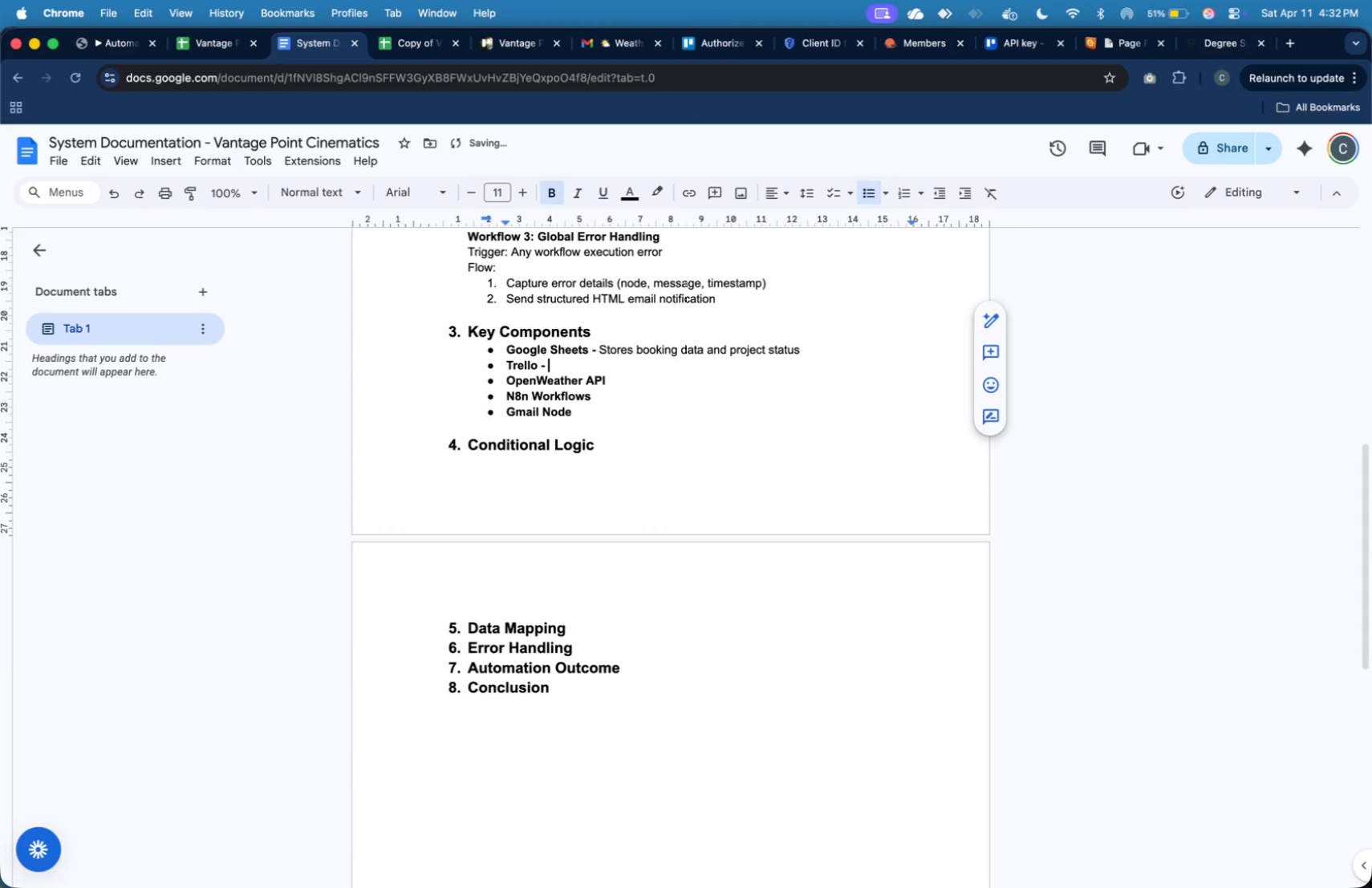 
key(Space)
 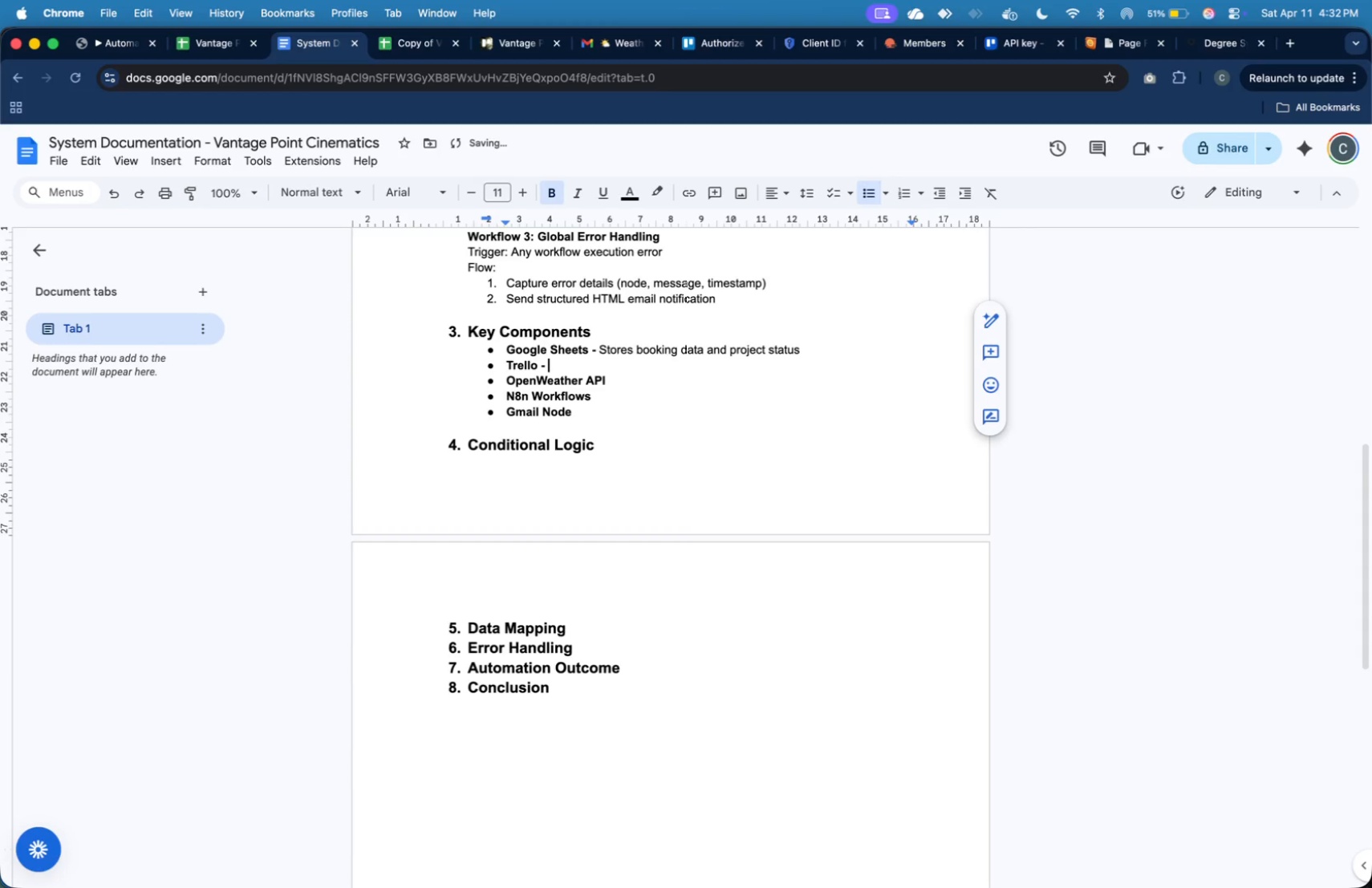 
key(Meta+B)
 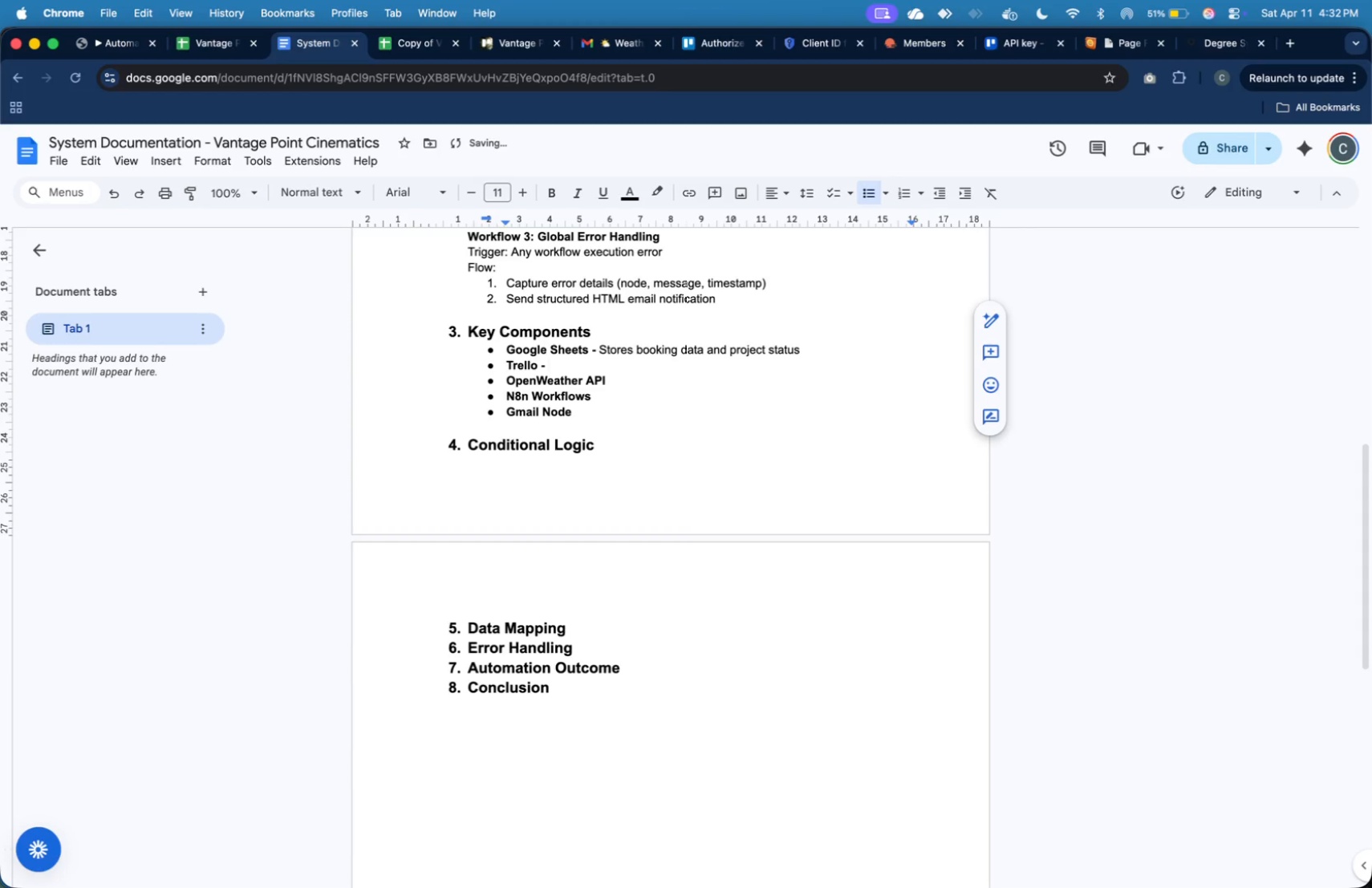 
type(Manages project lifestyle)
key(Backspace)
key(Backspace)
key(Backspace)
key(Backspace)
key(Backspace)
type(cycle ())
 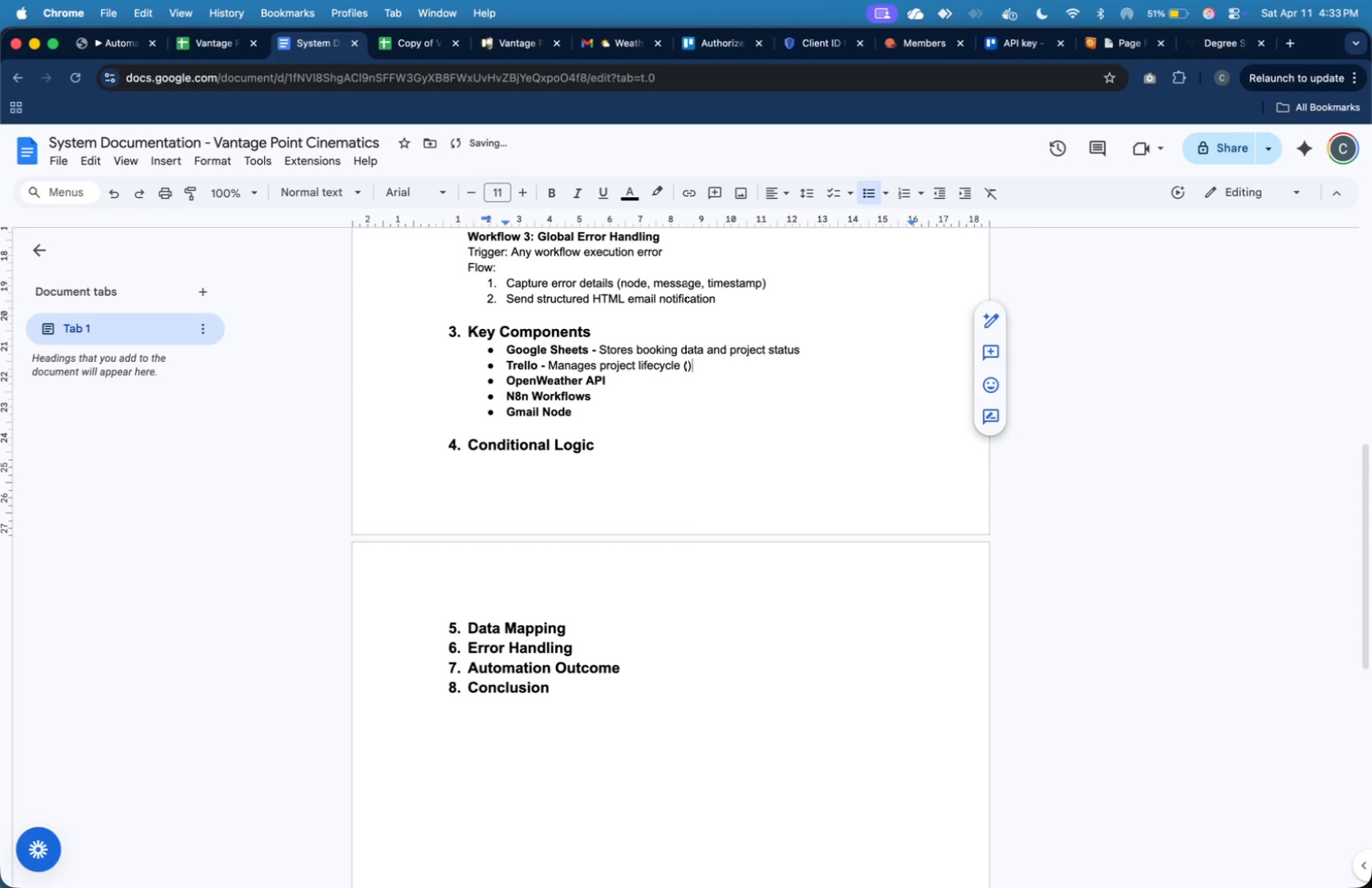 
key(ArrowLeft)
 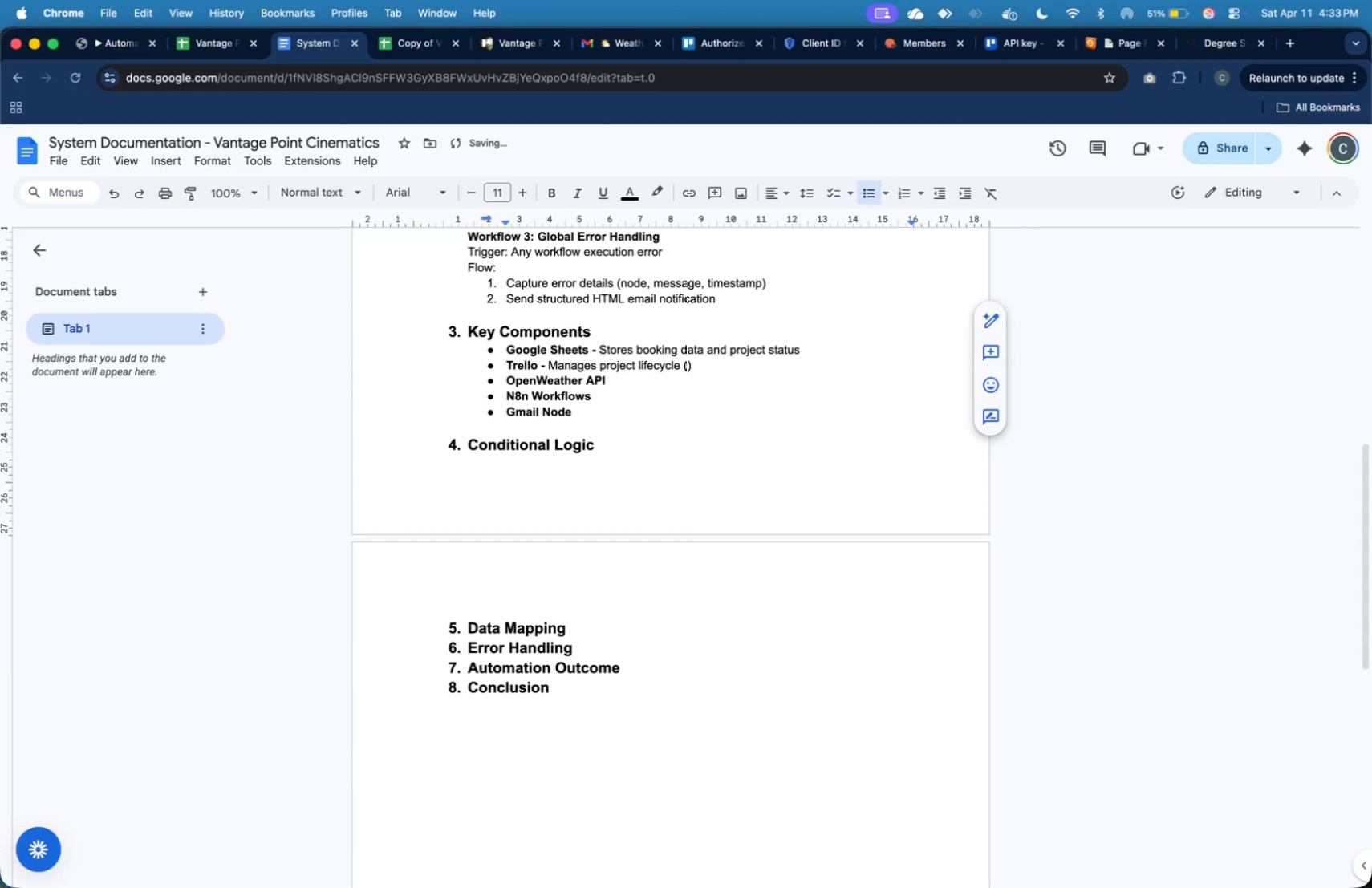 
type(Booked -> Editing)
 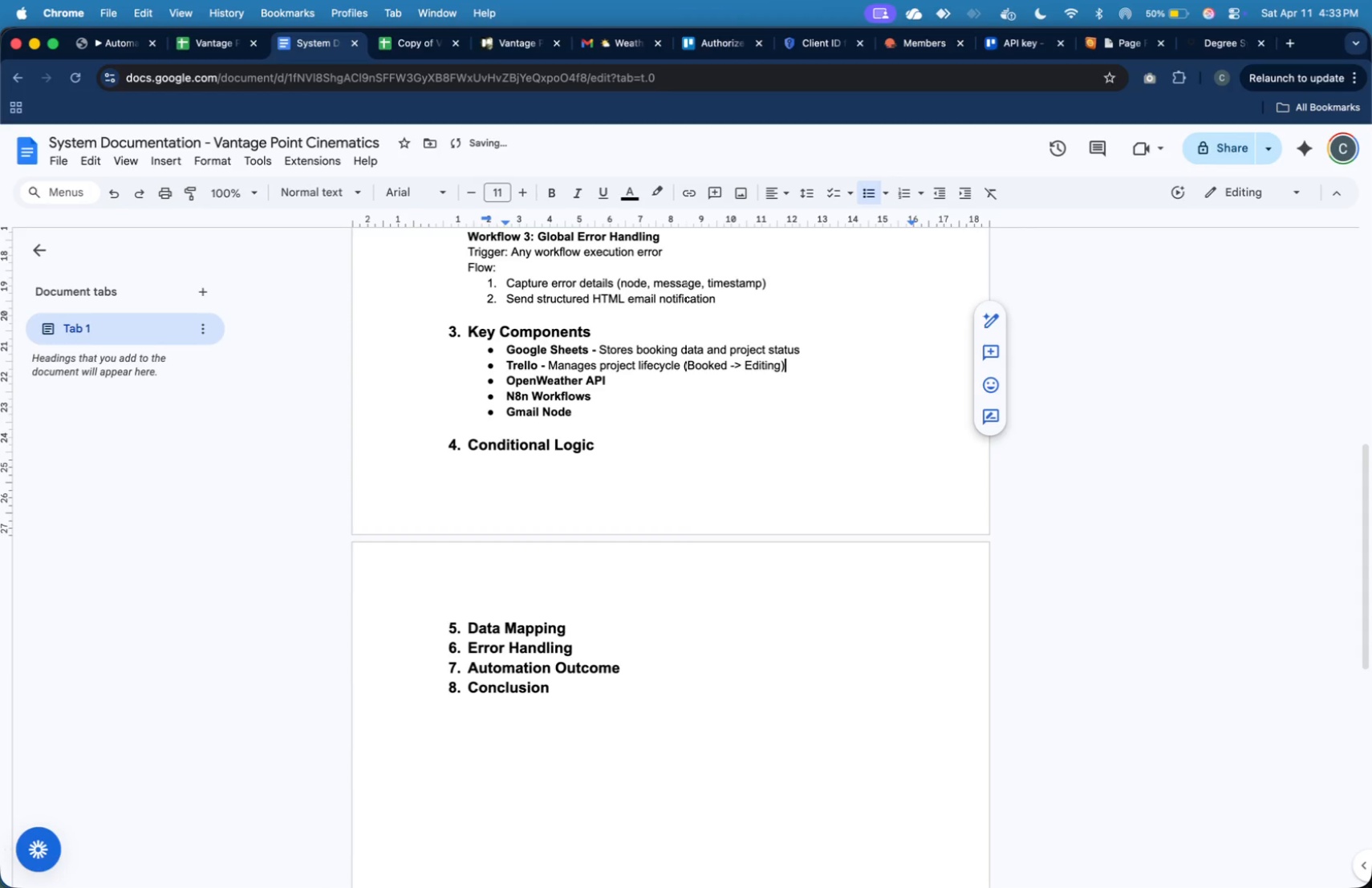 
 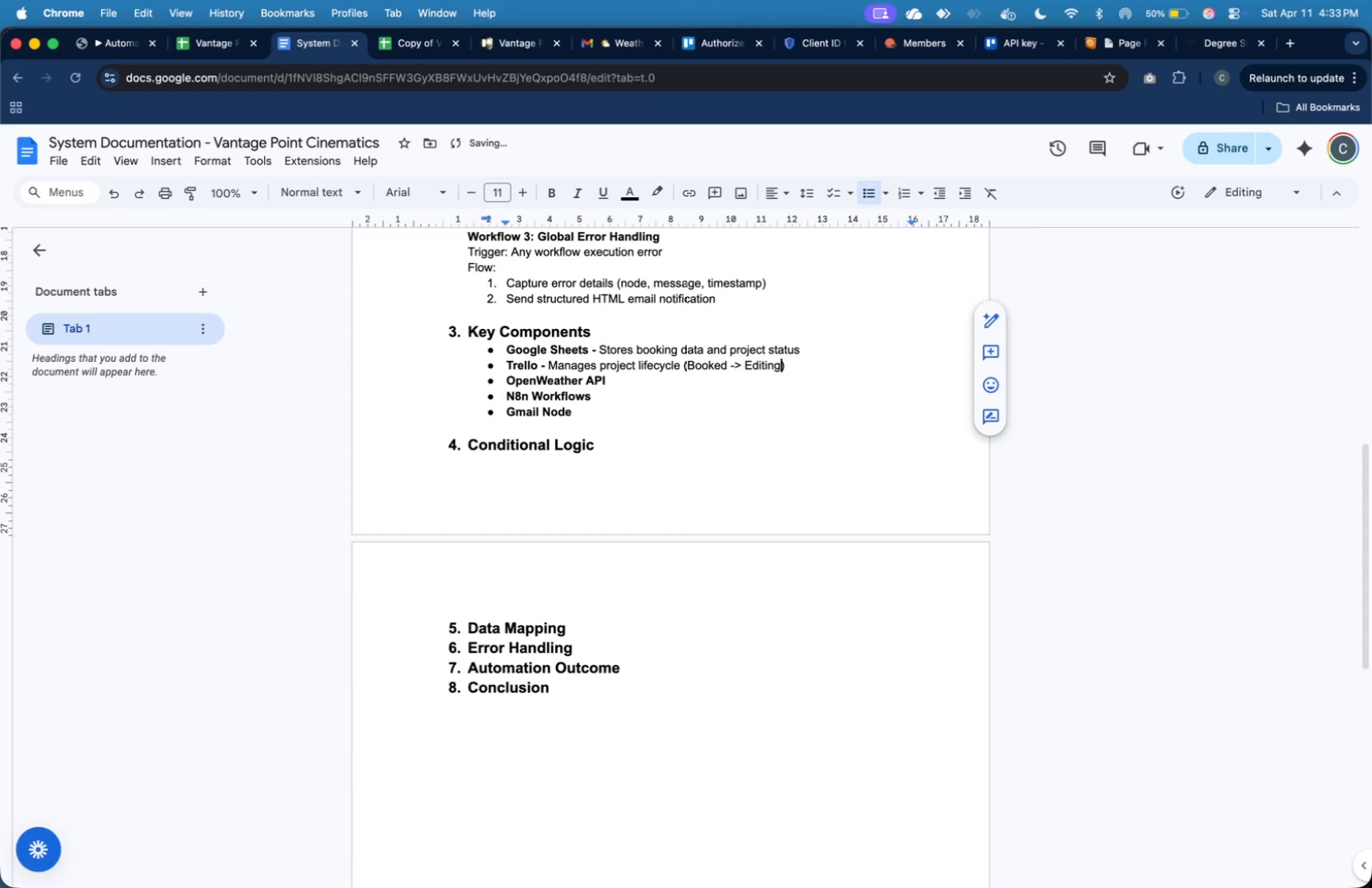 
key(ArrowRight)
 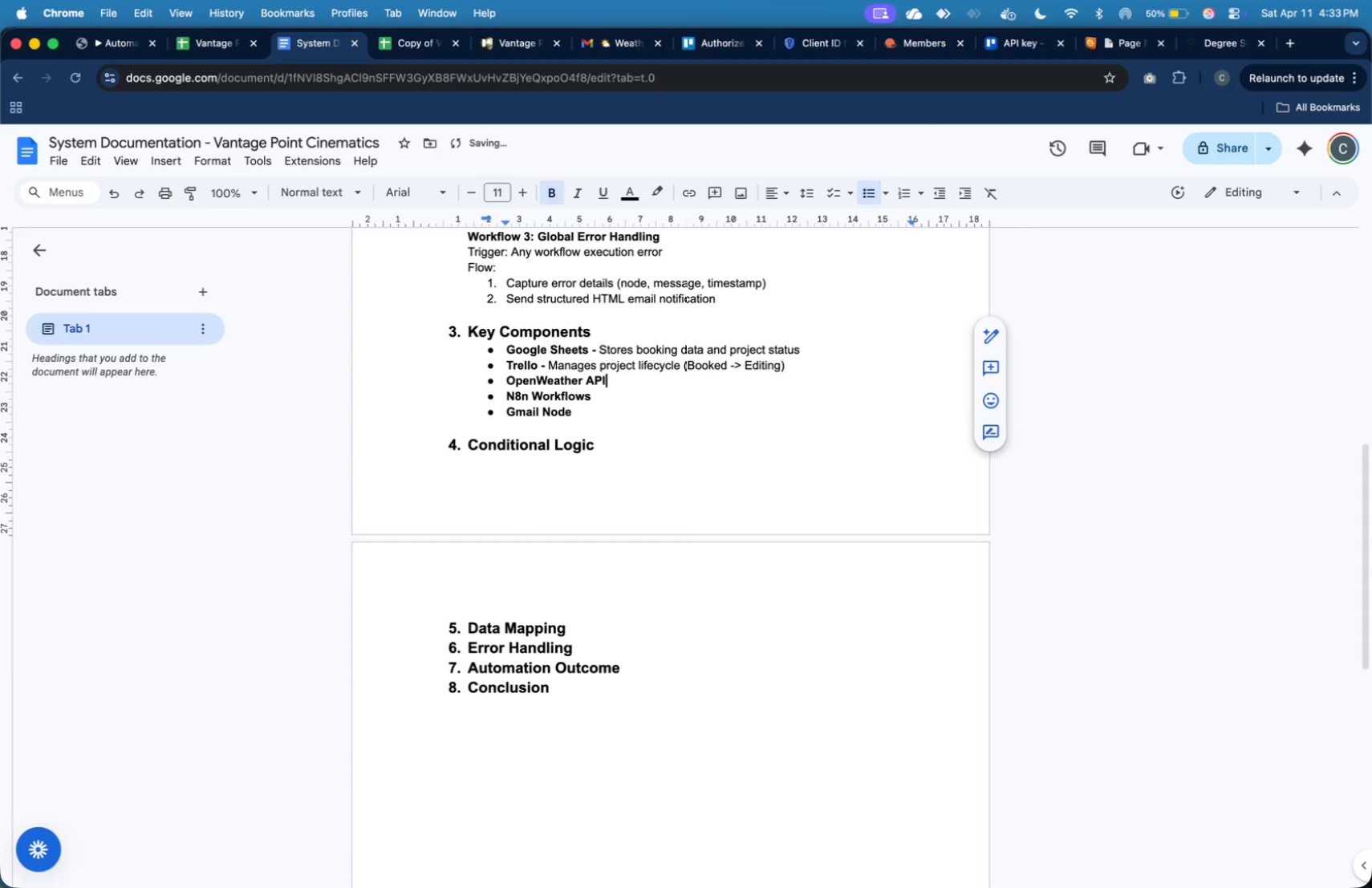 
key(ArrowDown)
 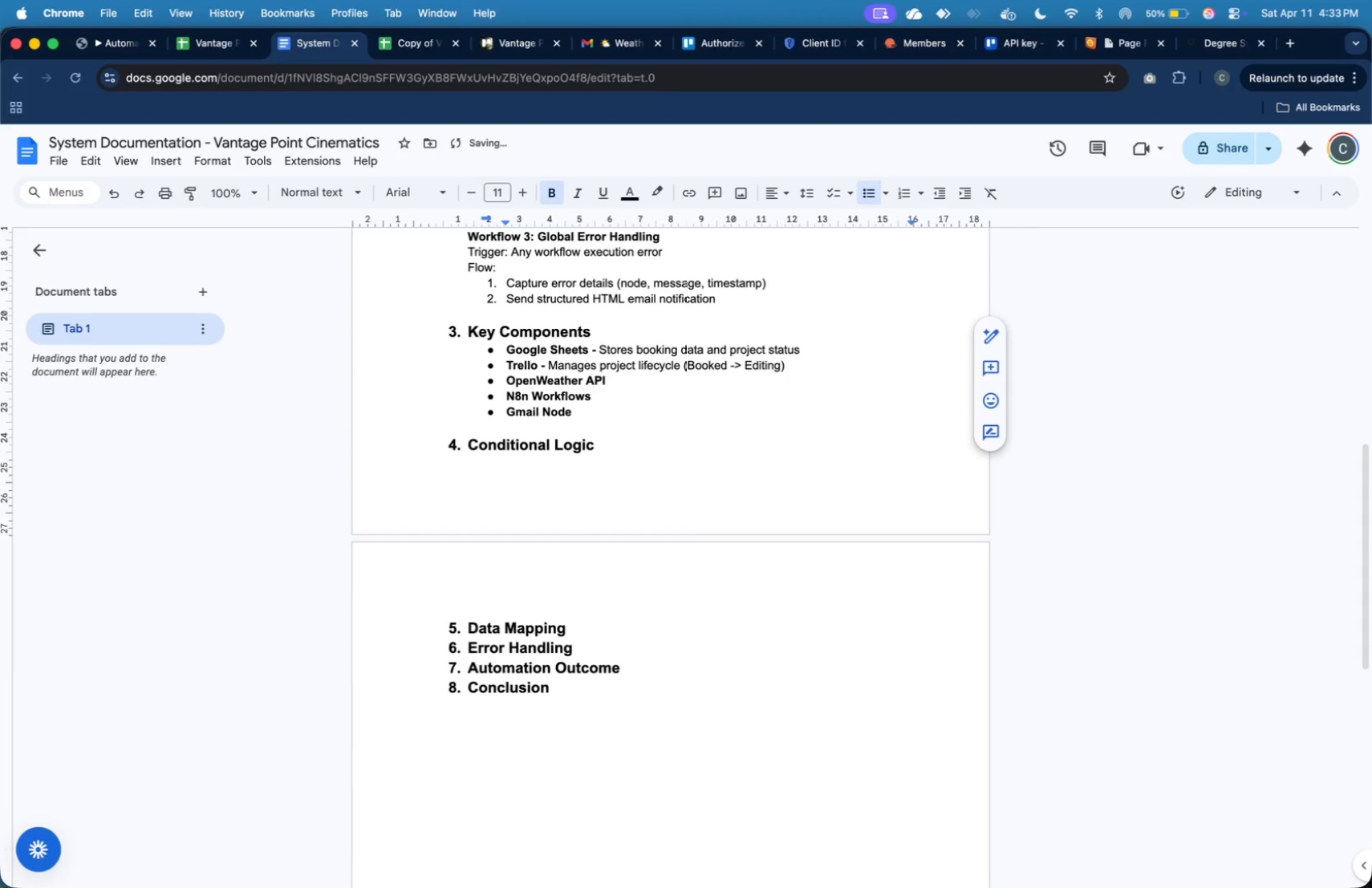 
key(Space)
 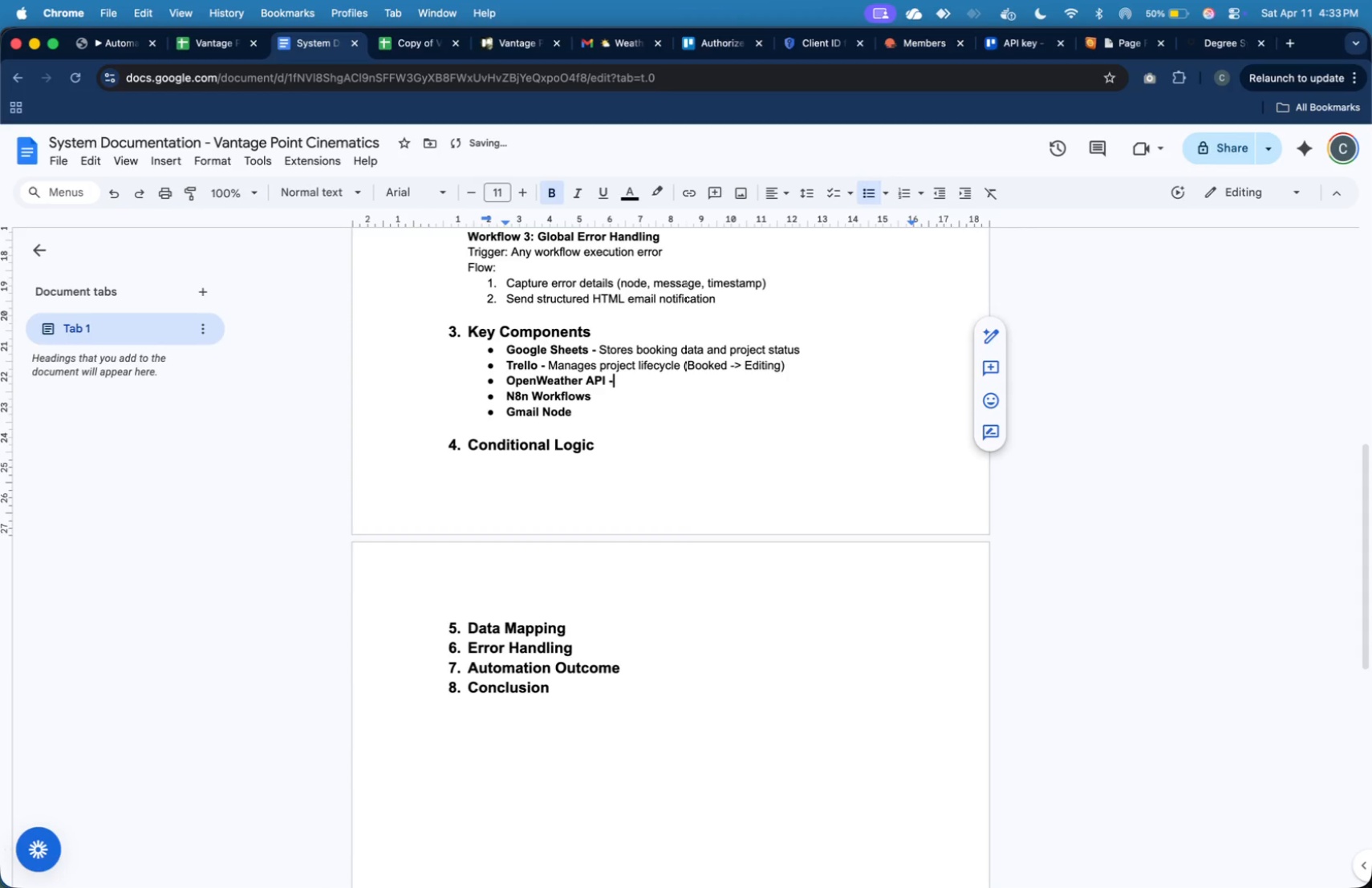 
key(Minus)
 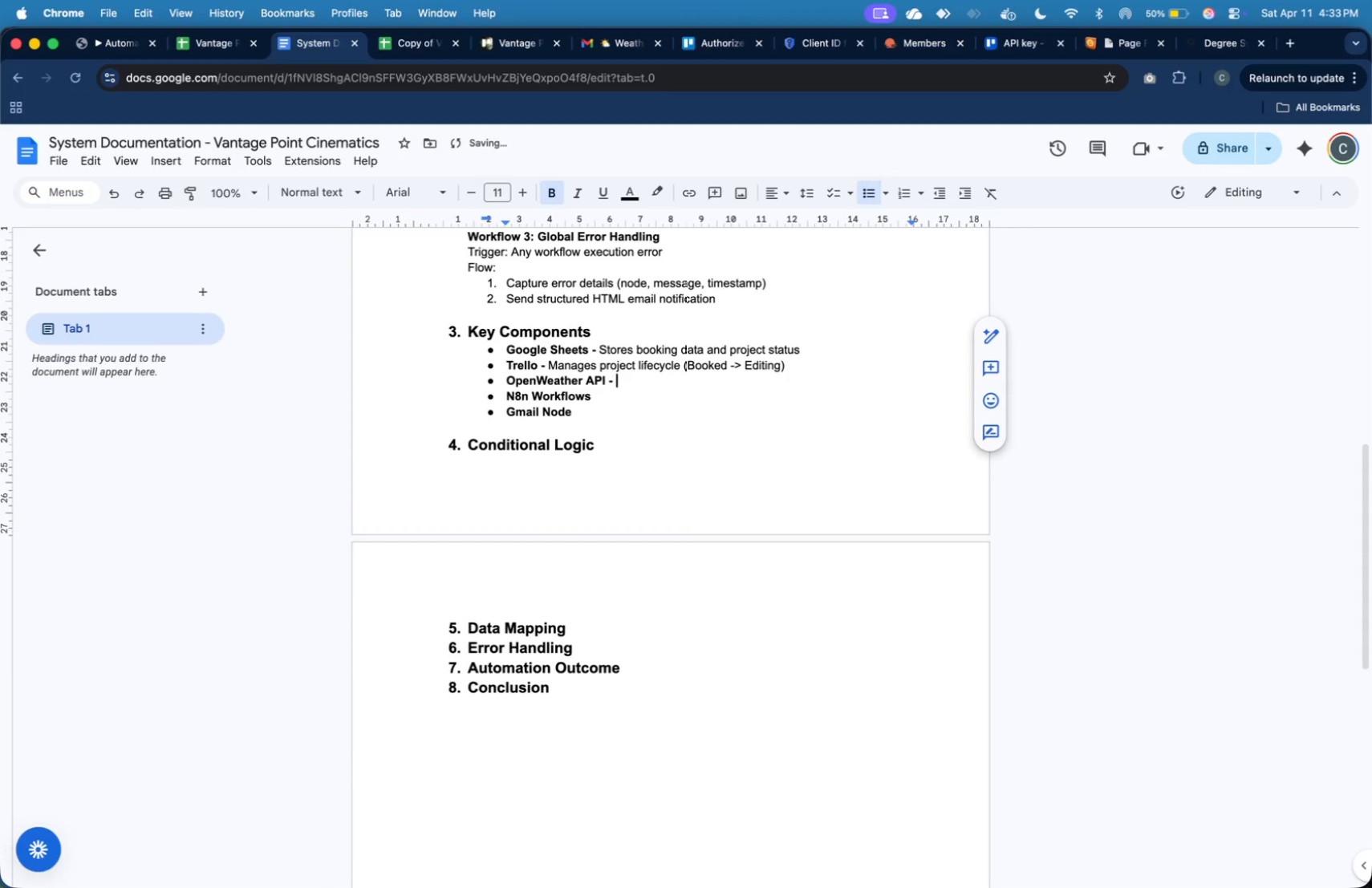 
key(Space)
 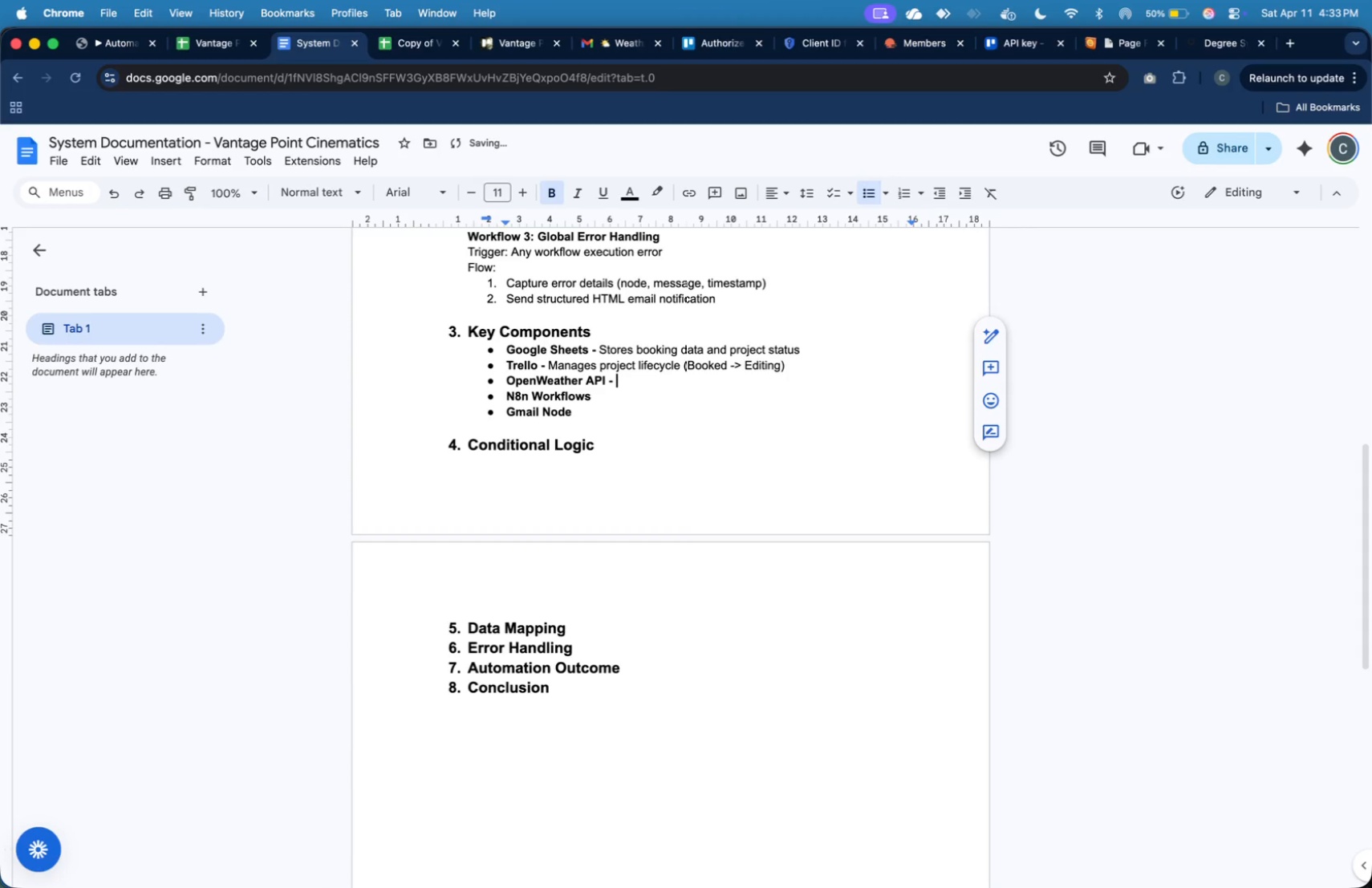 
key(Meta+B)
 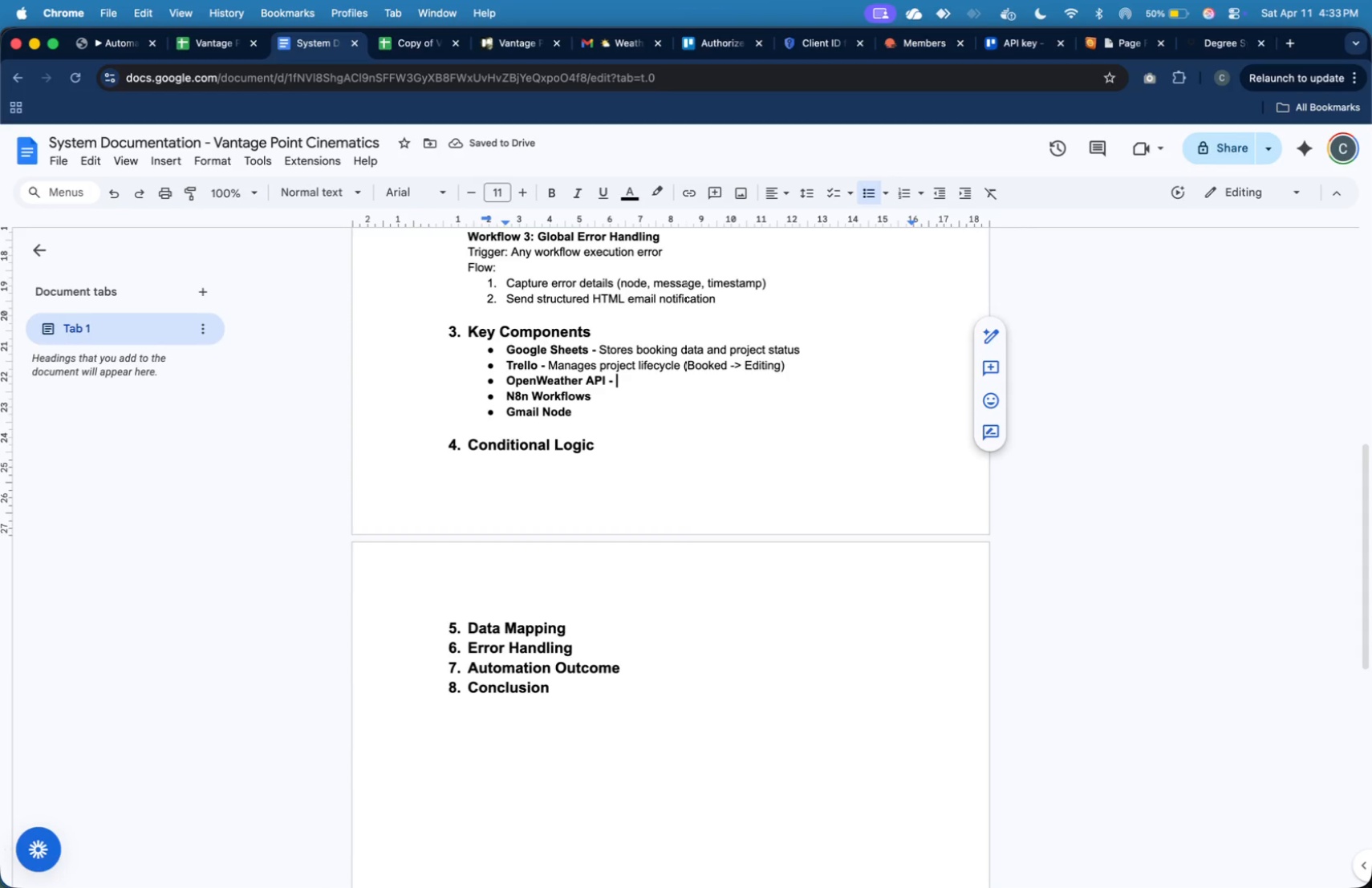 
type(Provides real-time environmental data for drone shoots)
 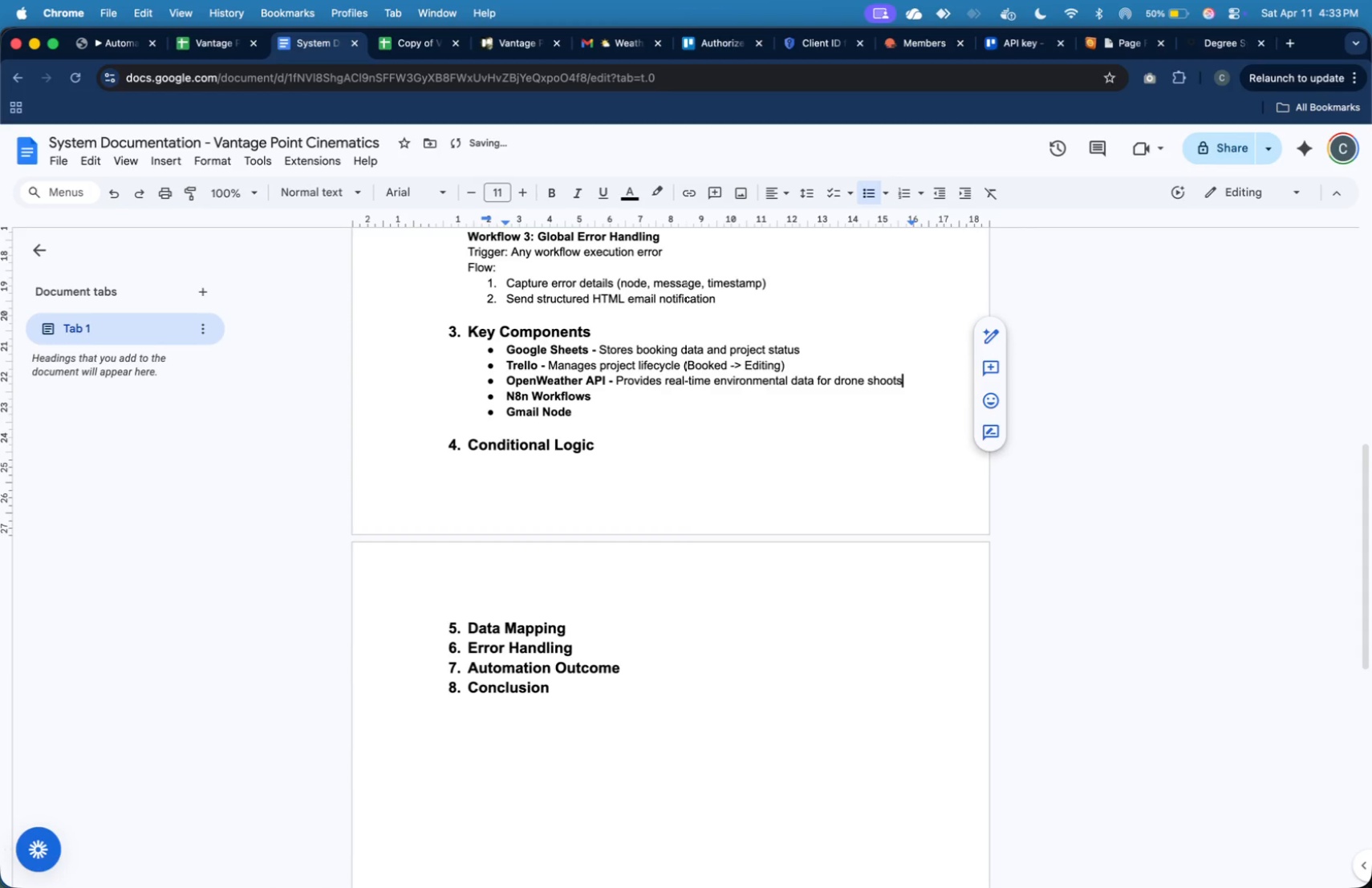 
key(ArrowDown)
 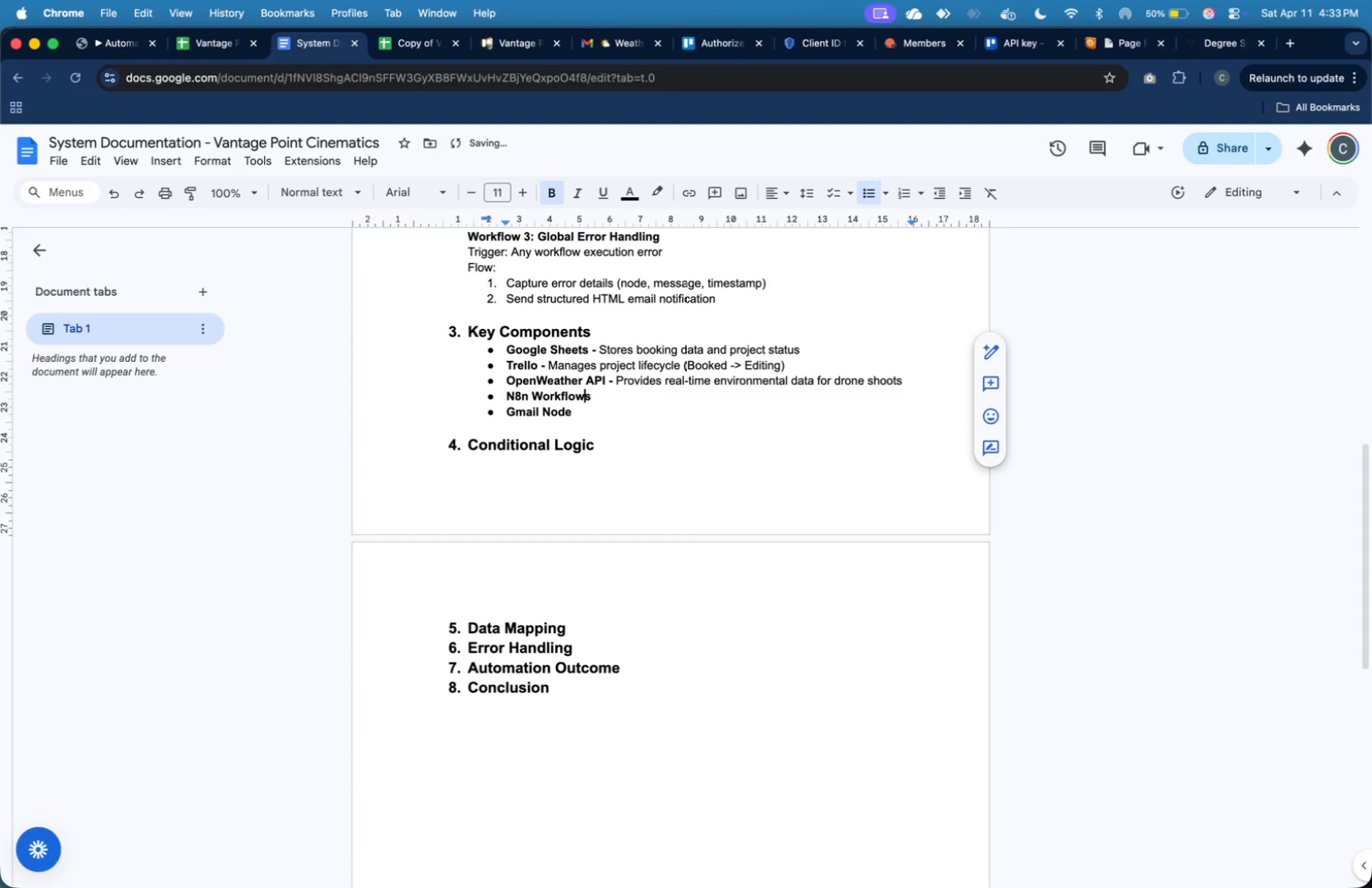 
key(ArrowLeft)
 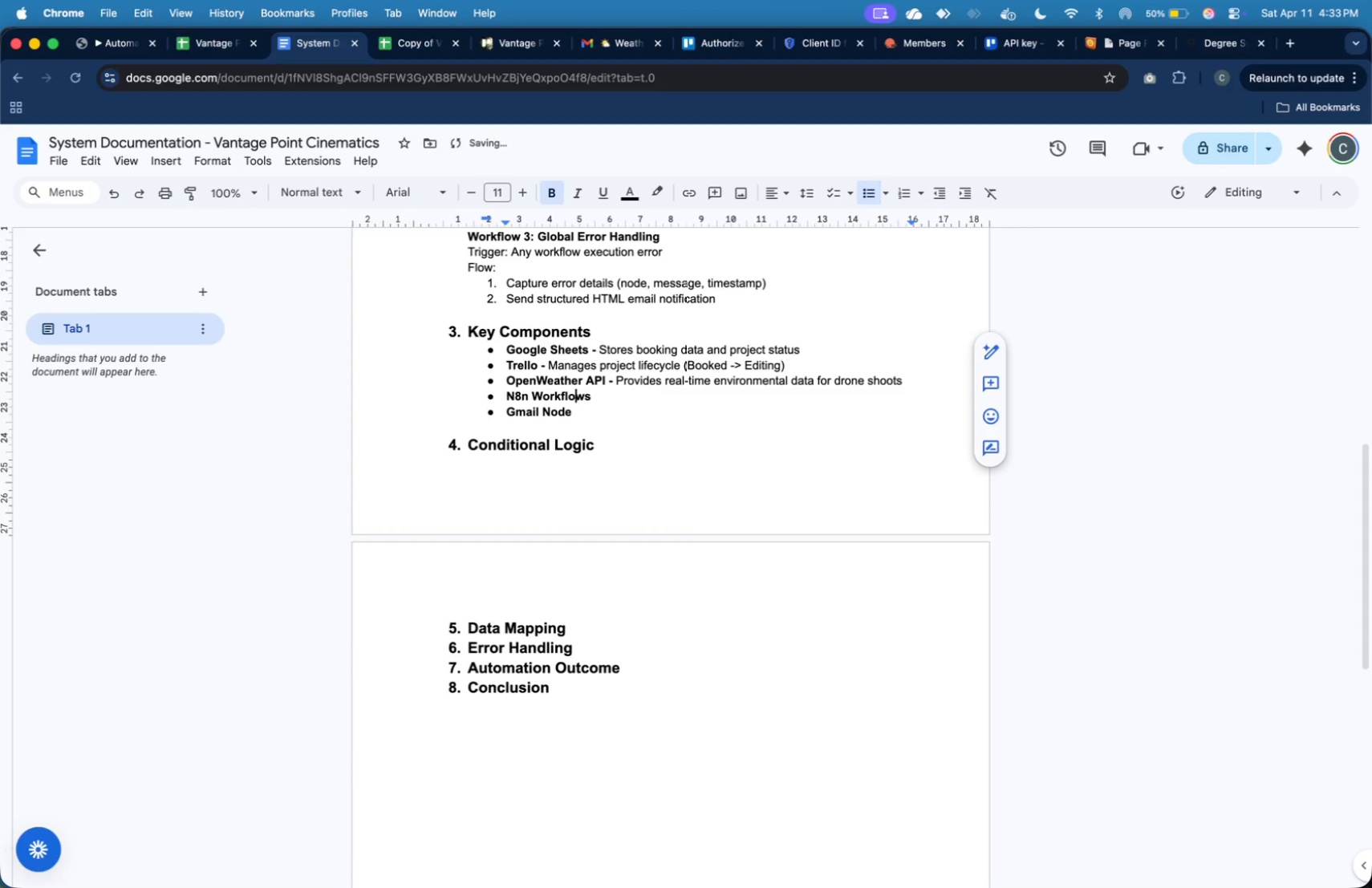 
key(ArrowLeft)
 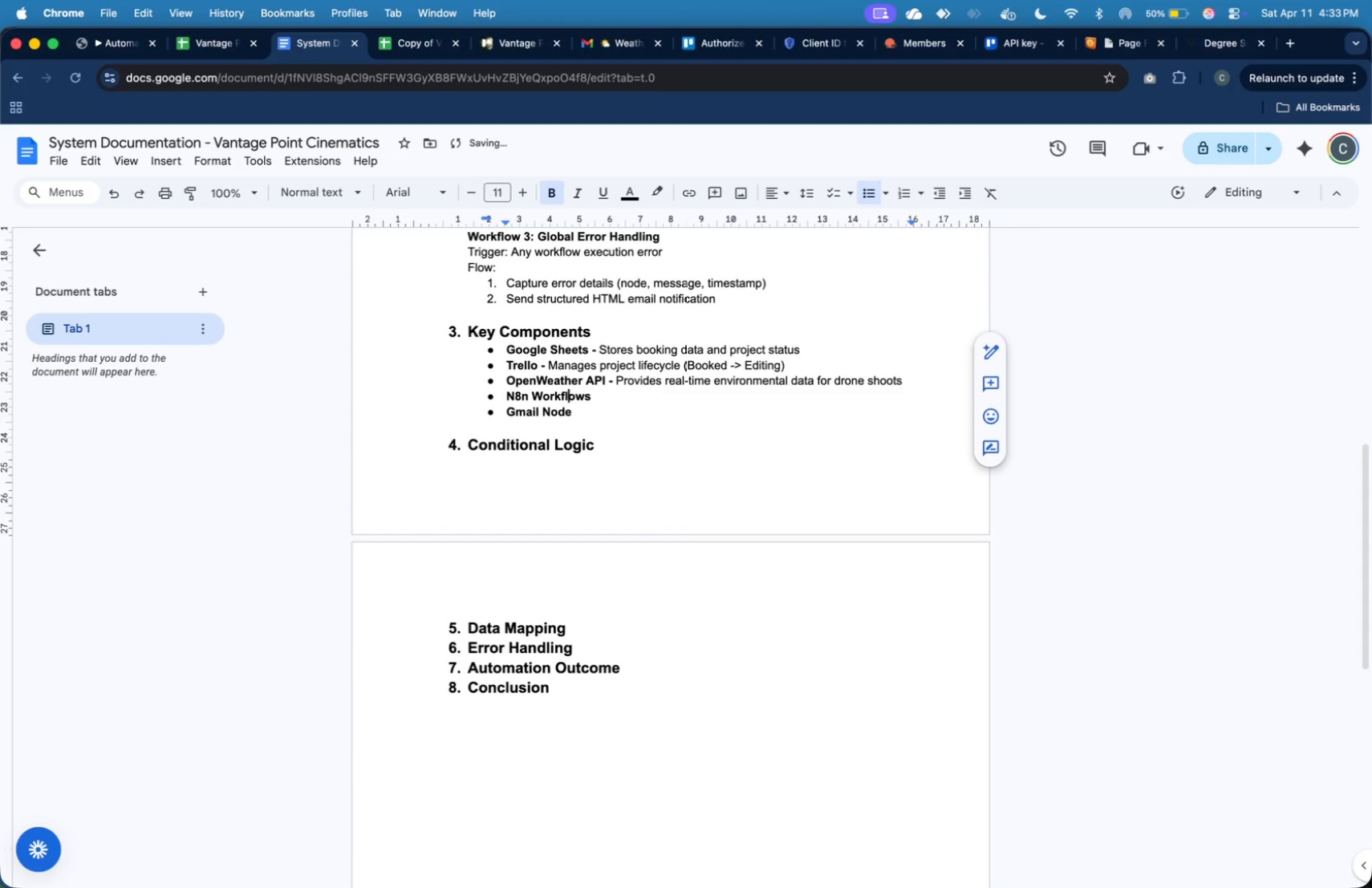 
key(ArrowLeft)
 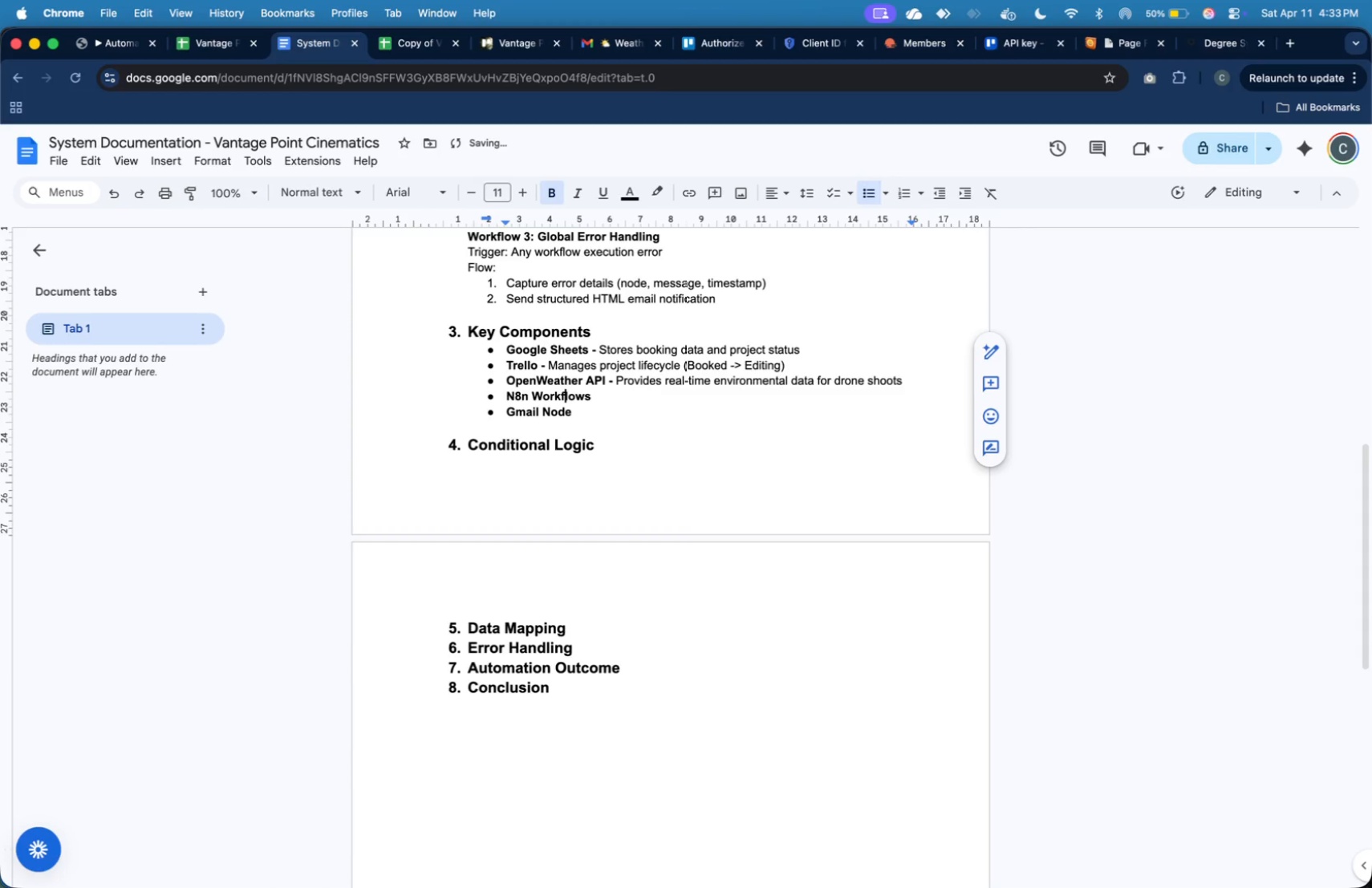 
key(ArrowLeft)
 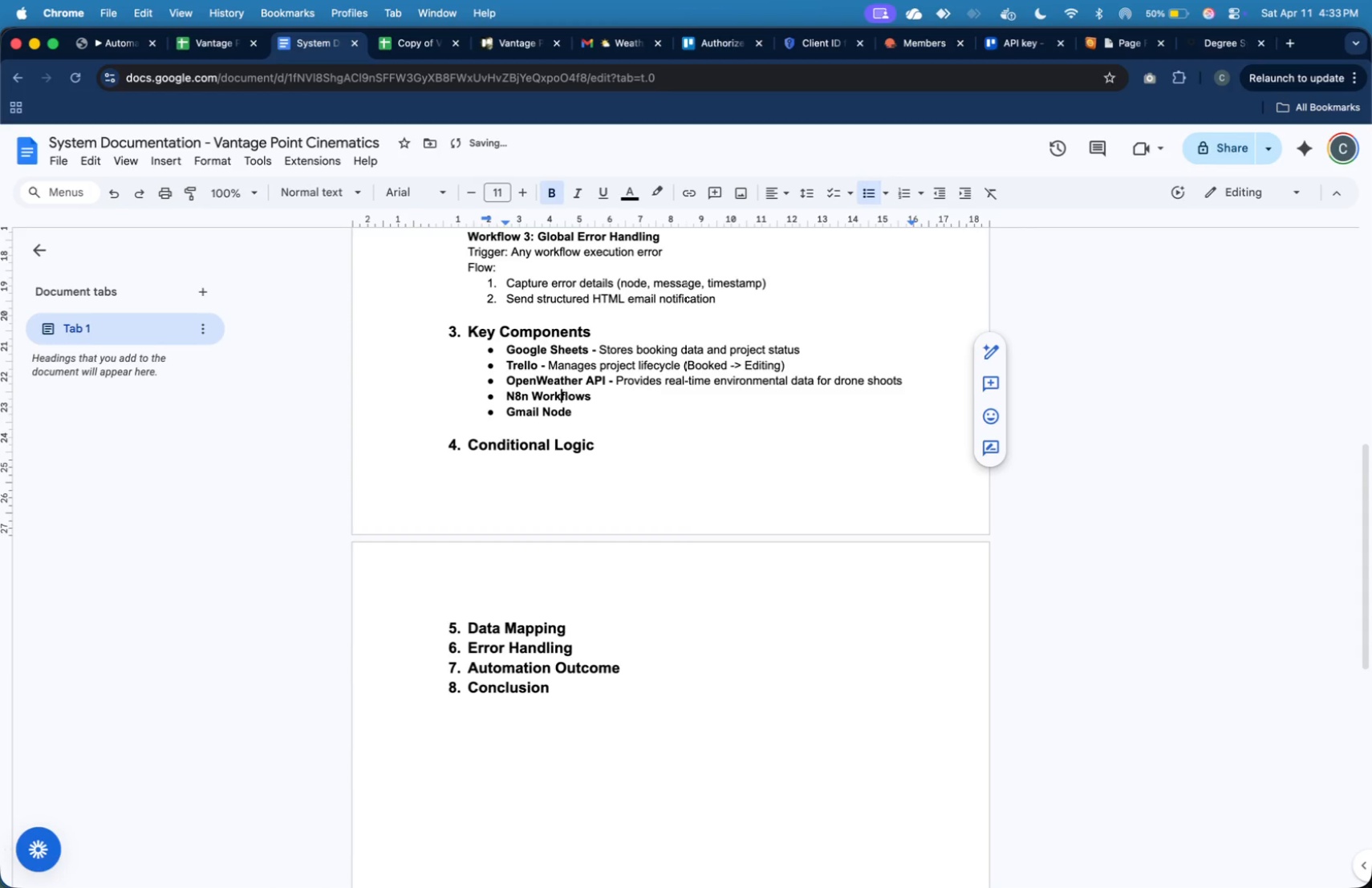 
key(ArrowLeft)
 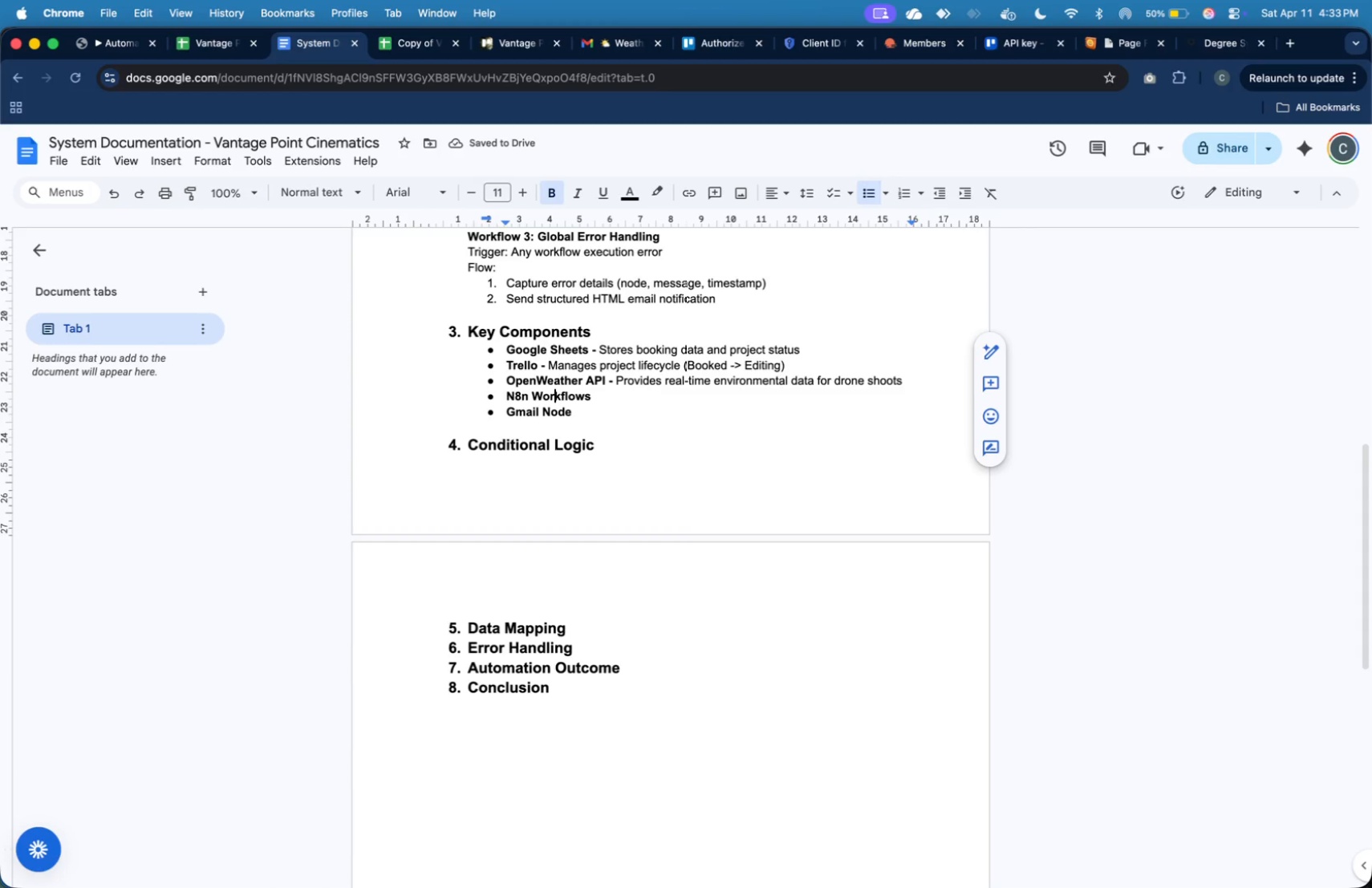 
key(ArrowLeft)
 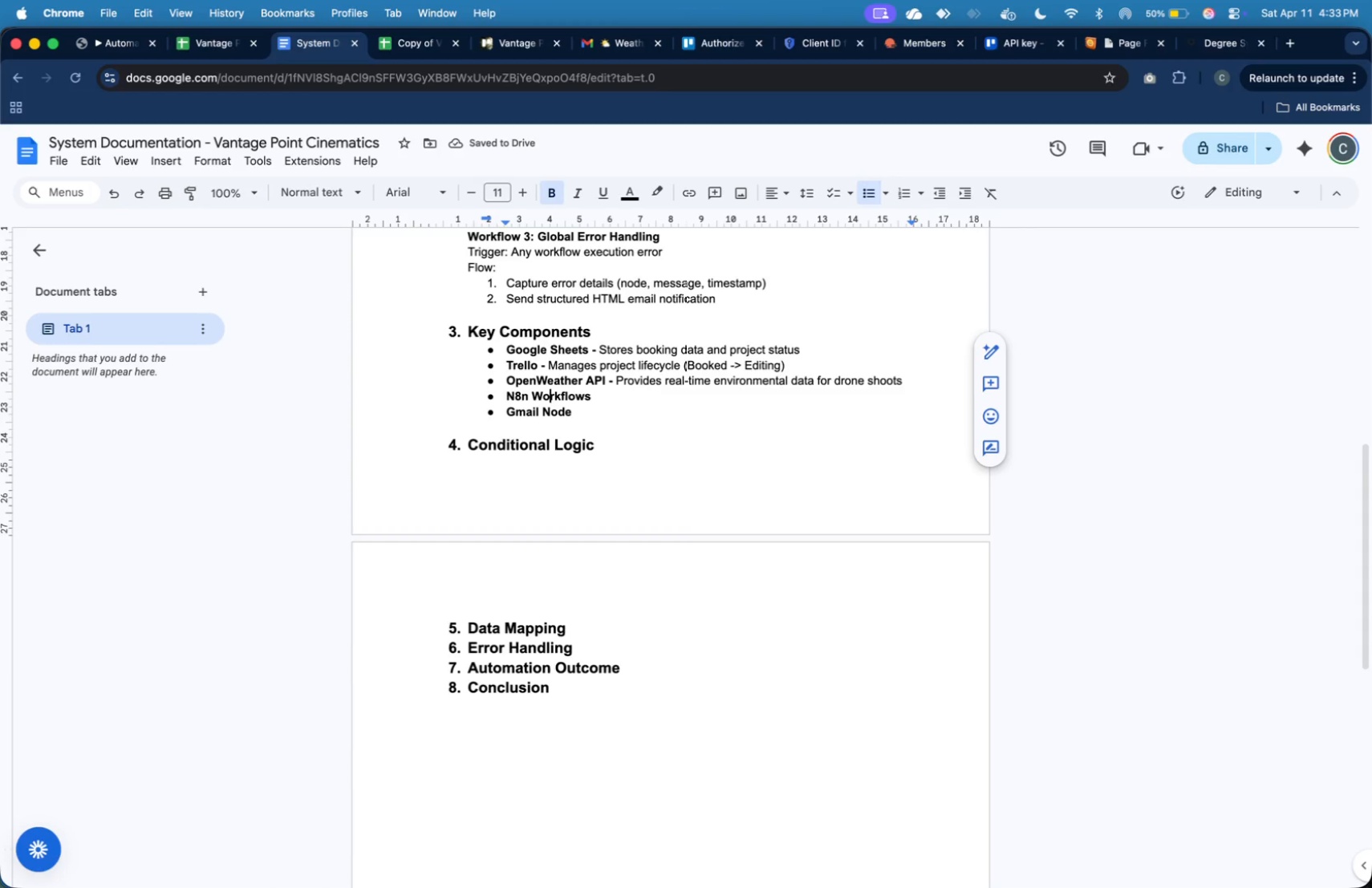 
key(ArrowLeft)
 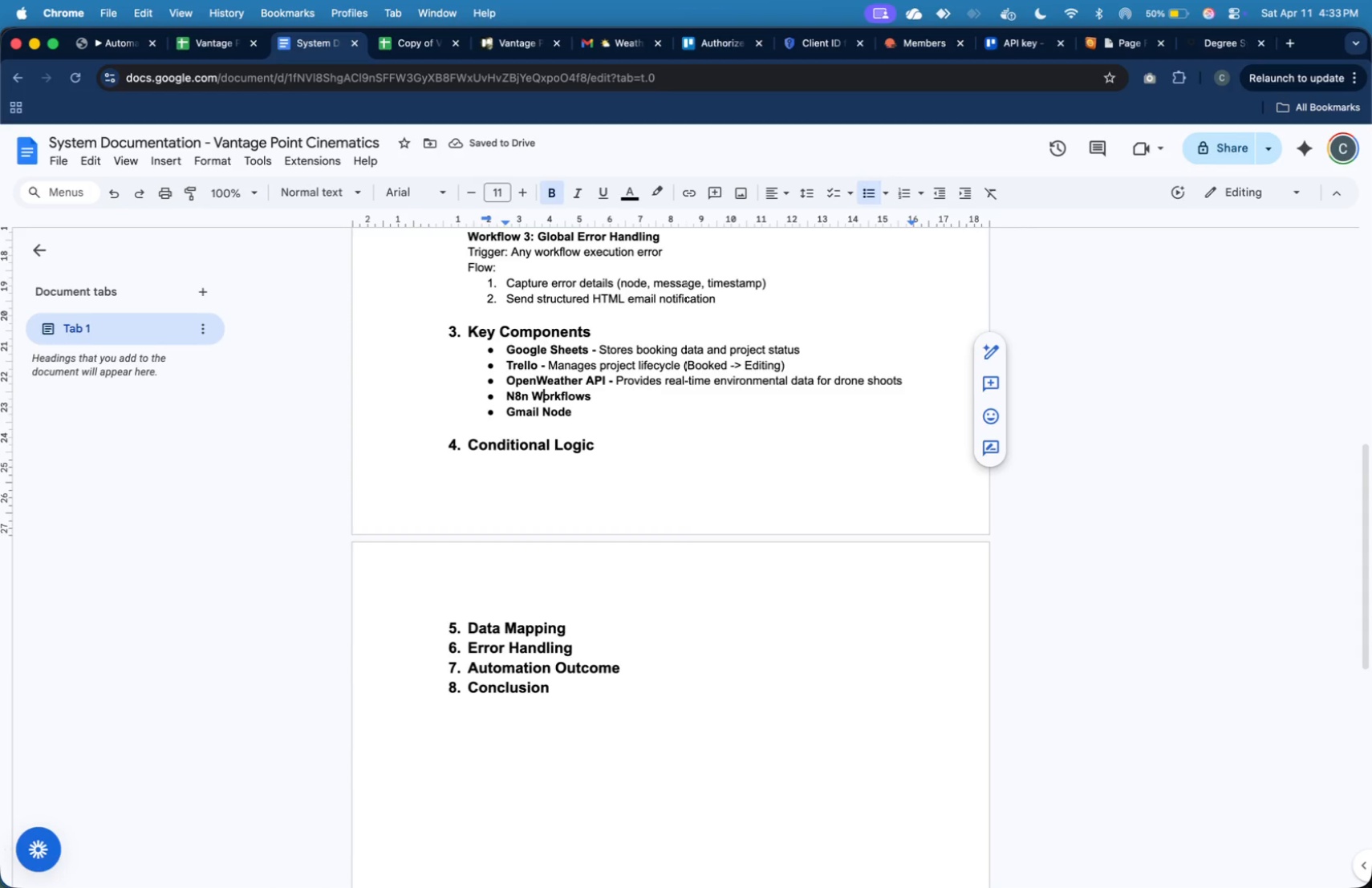 
key(ArrowLeft)
 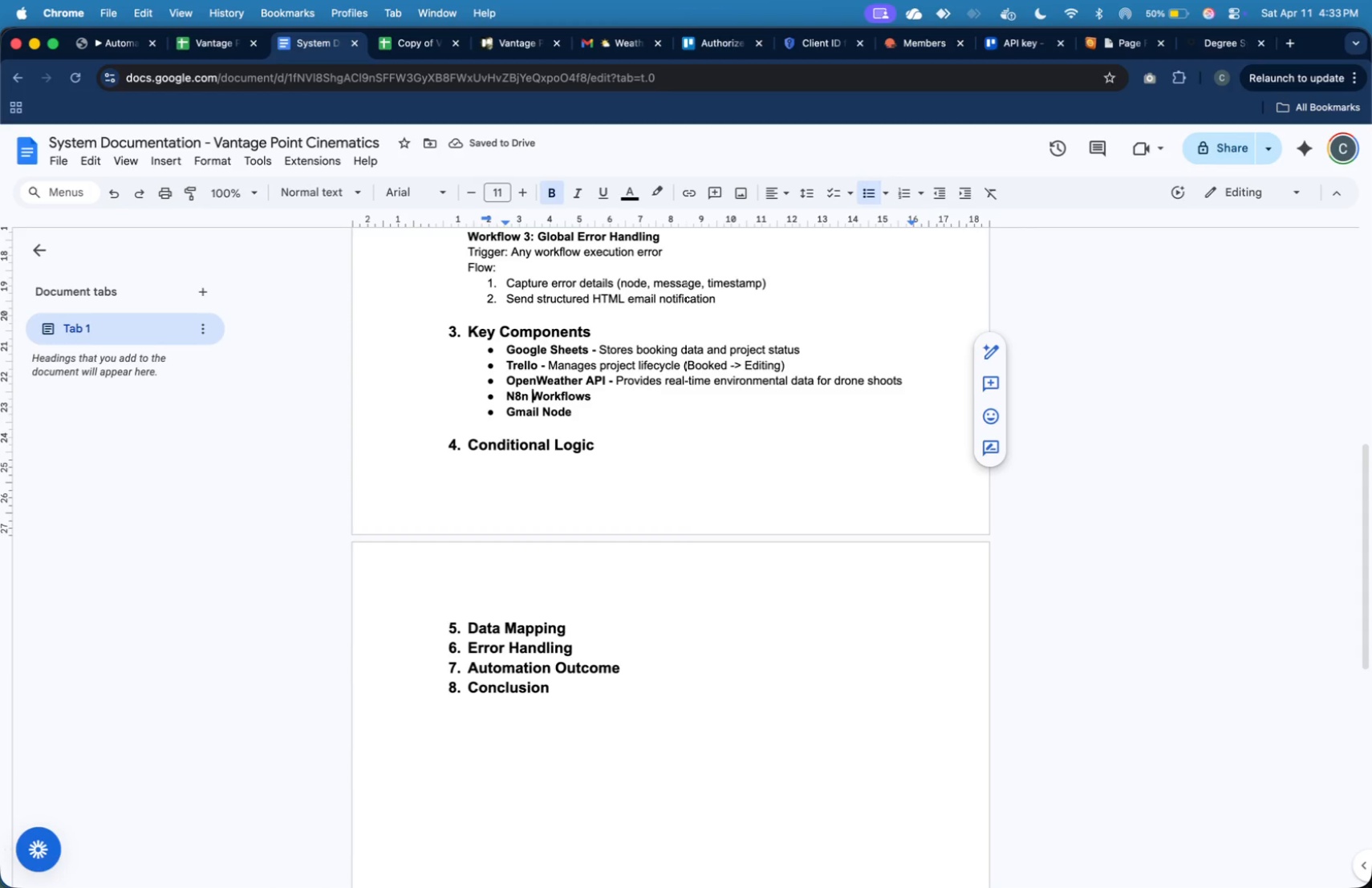 
key(ArrowLeft)
 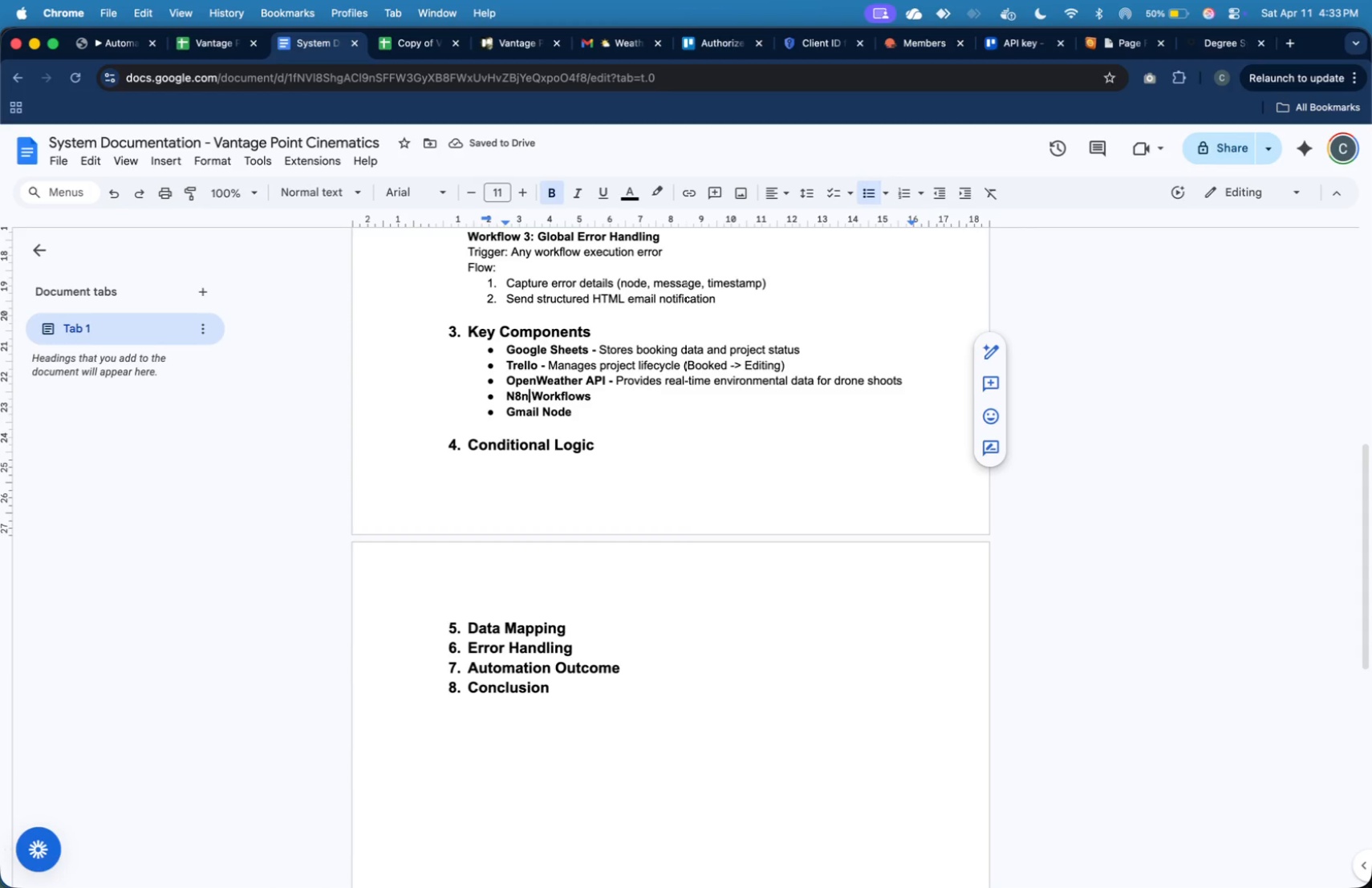 
key(ArrowLeft)
 